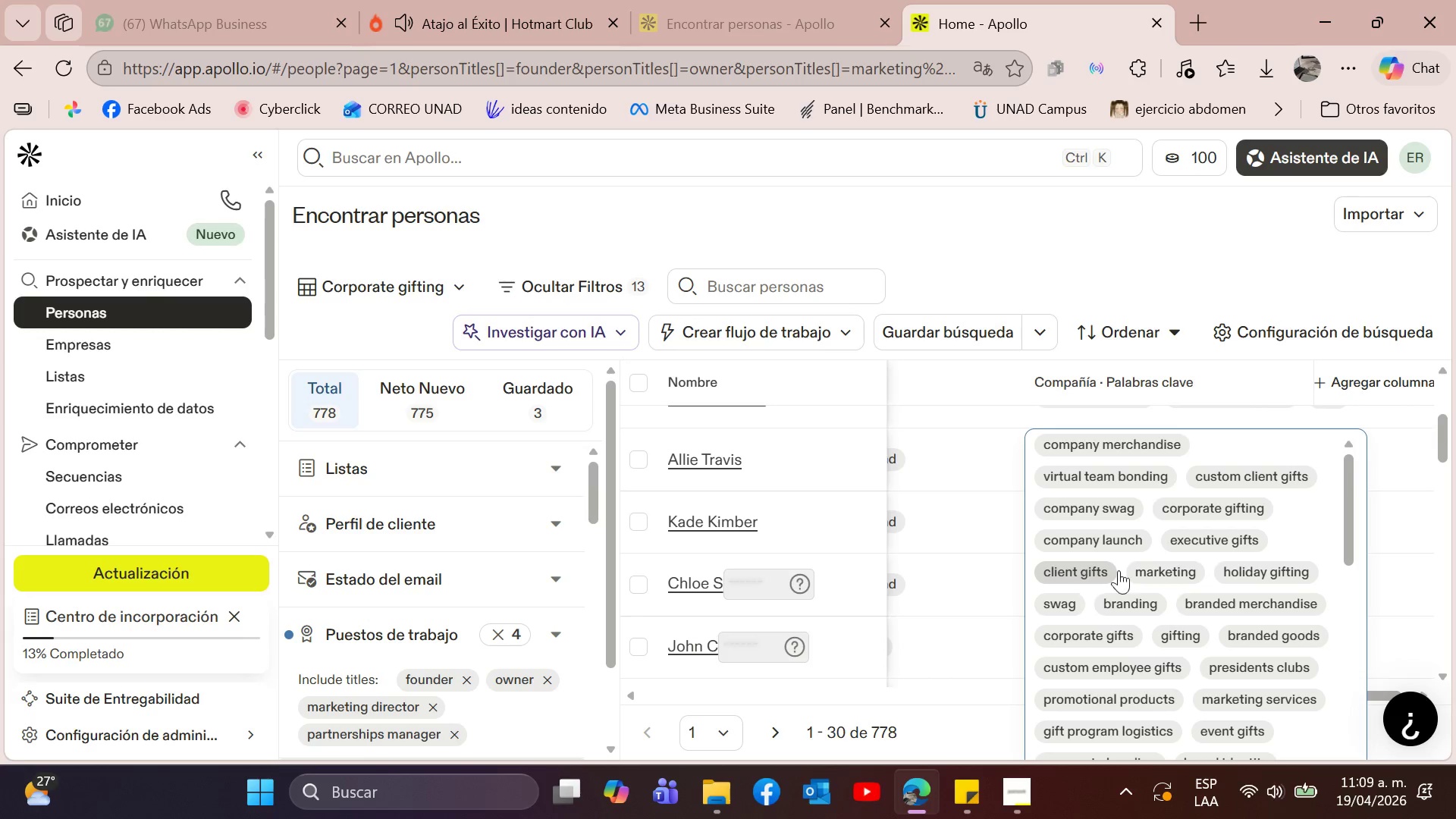 
scroll: coordinate [1243, 640], scroll_direction: down, amount: 1.0
 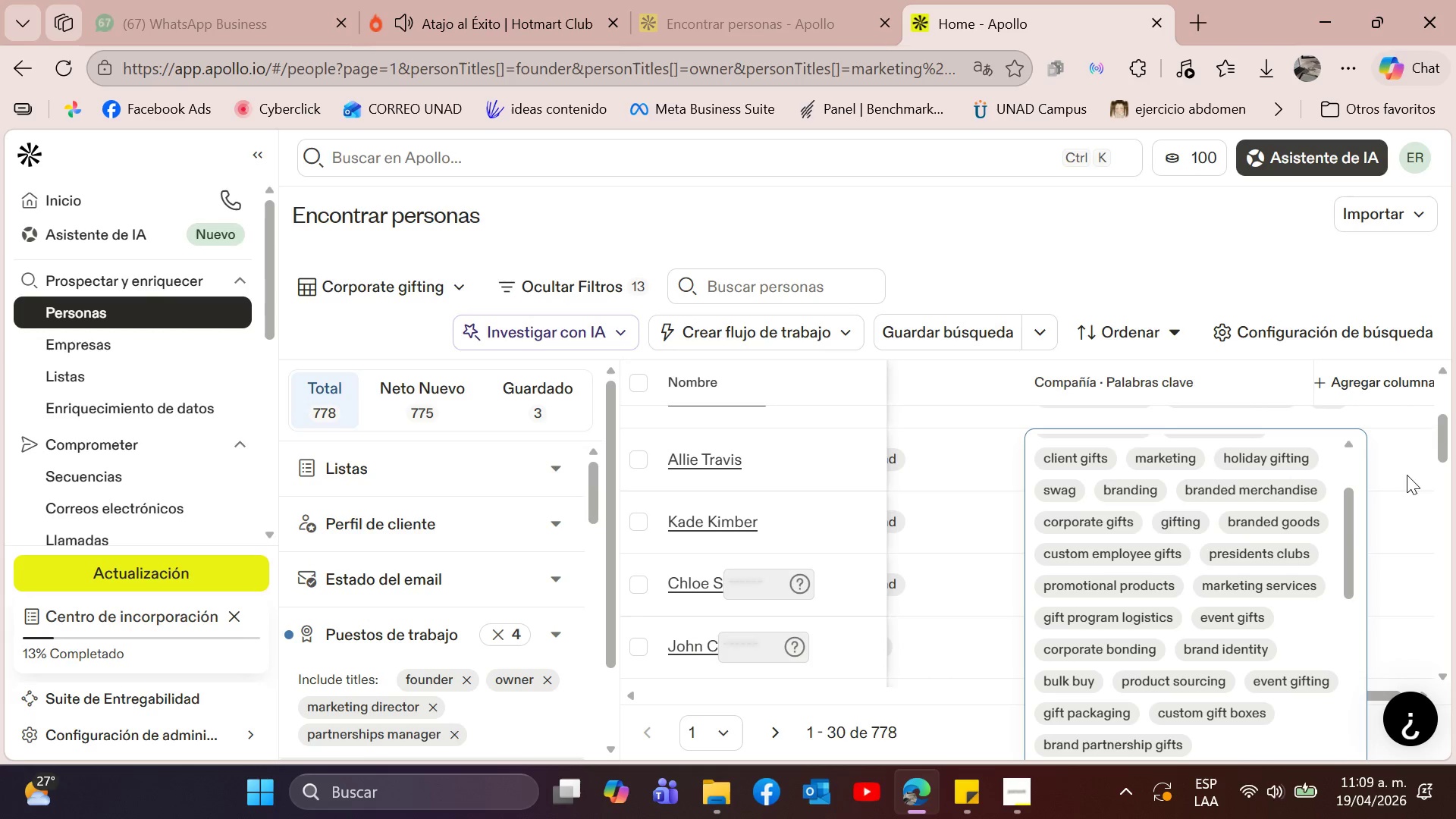 
left_click([1401, 465])
 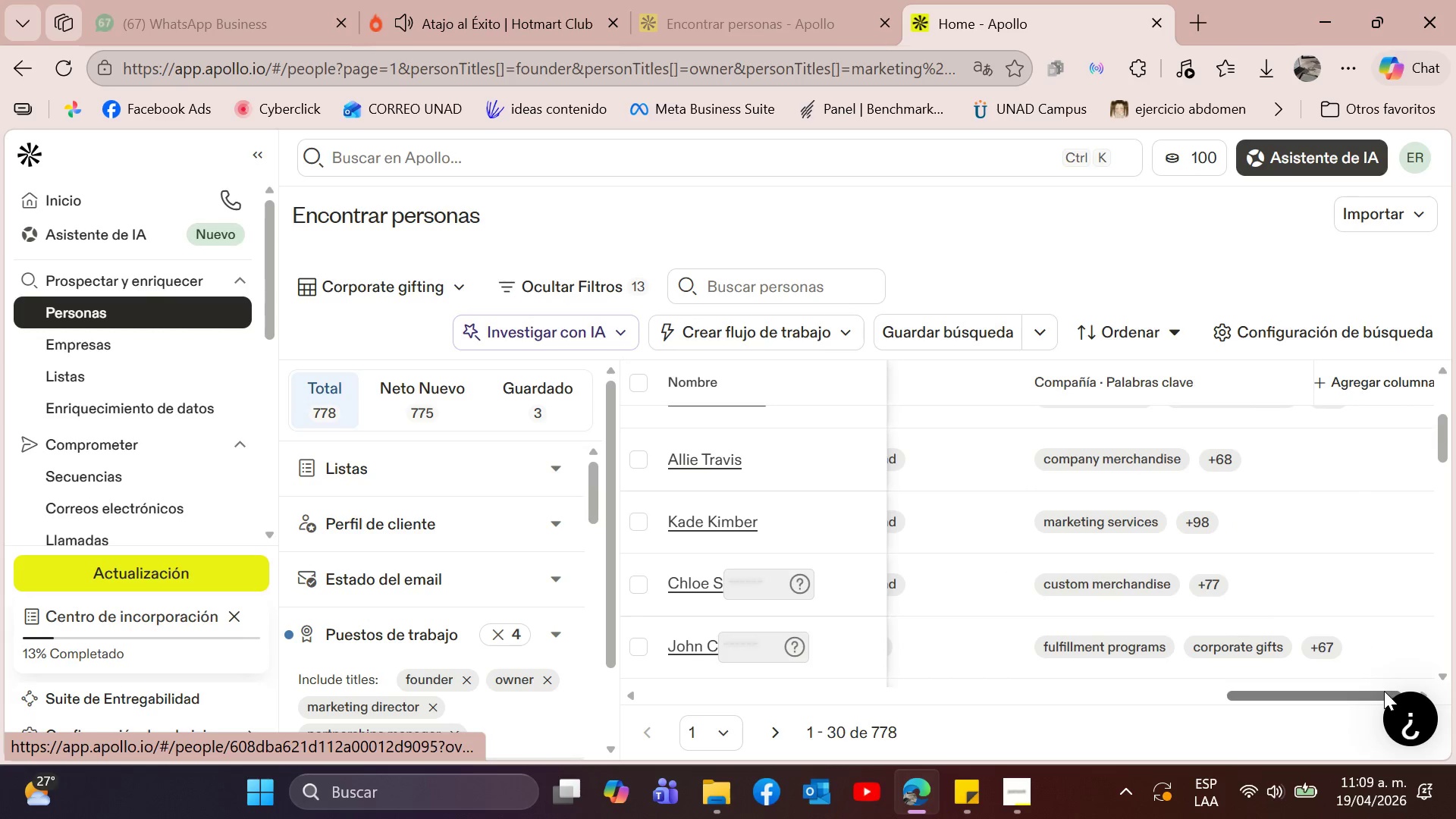 
left_click_drag(start_coordinate=[1356, 695], to_coordinate=[747, 667])
 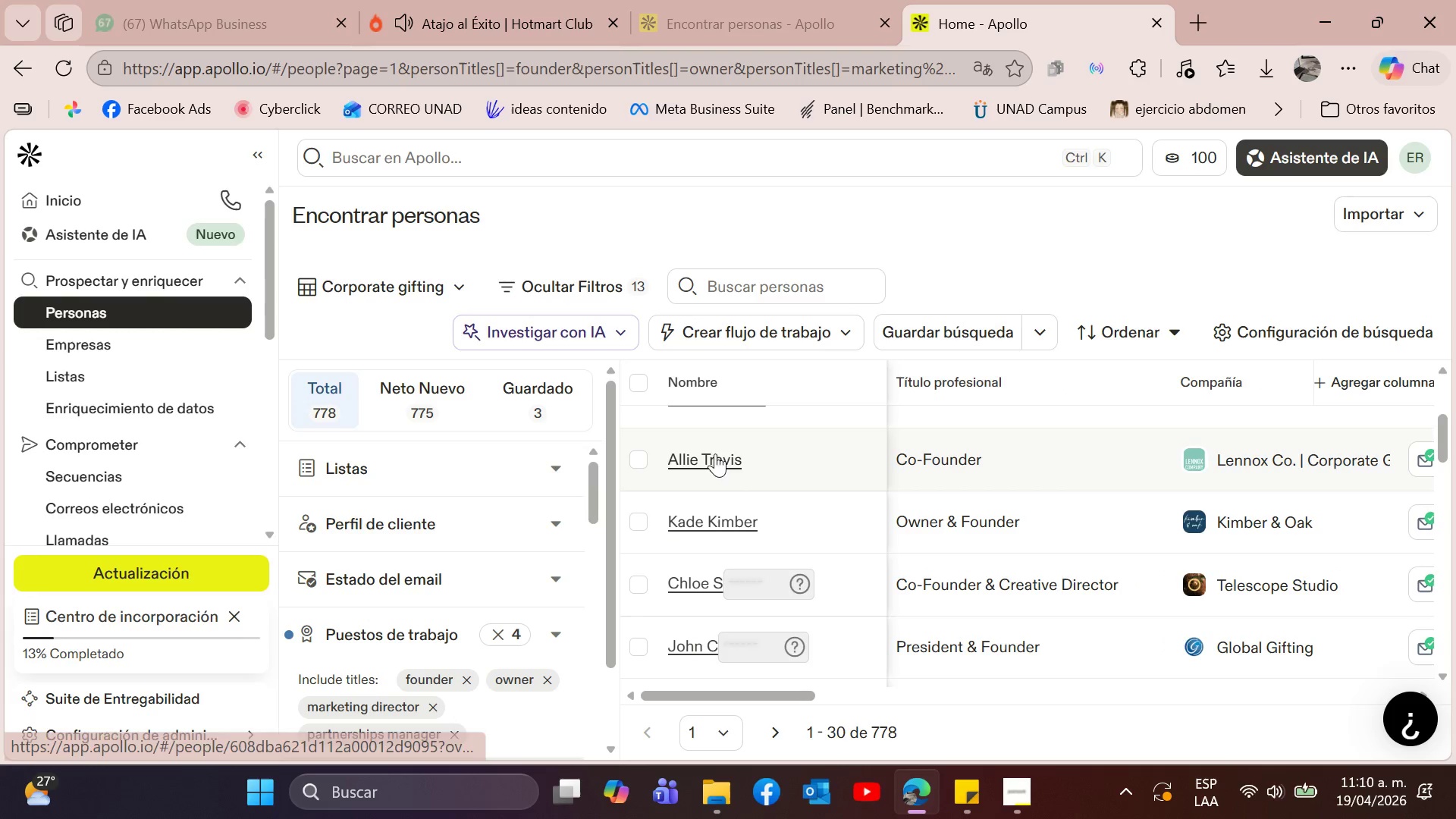 
left_click([716, 459])
 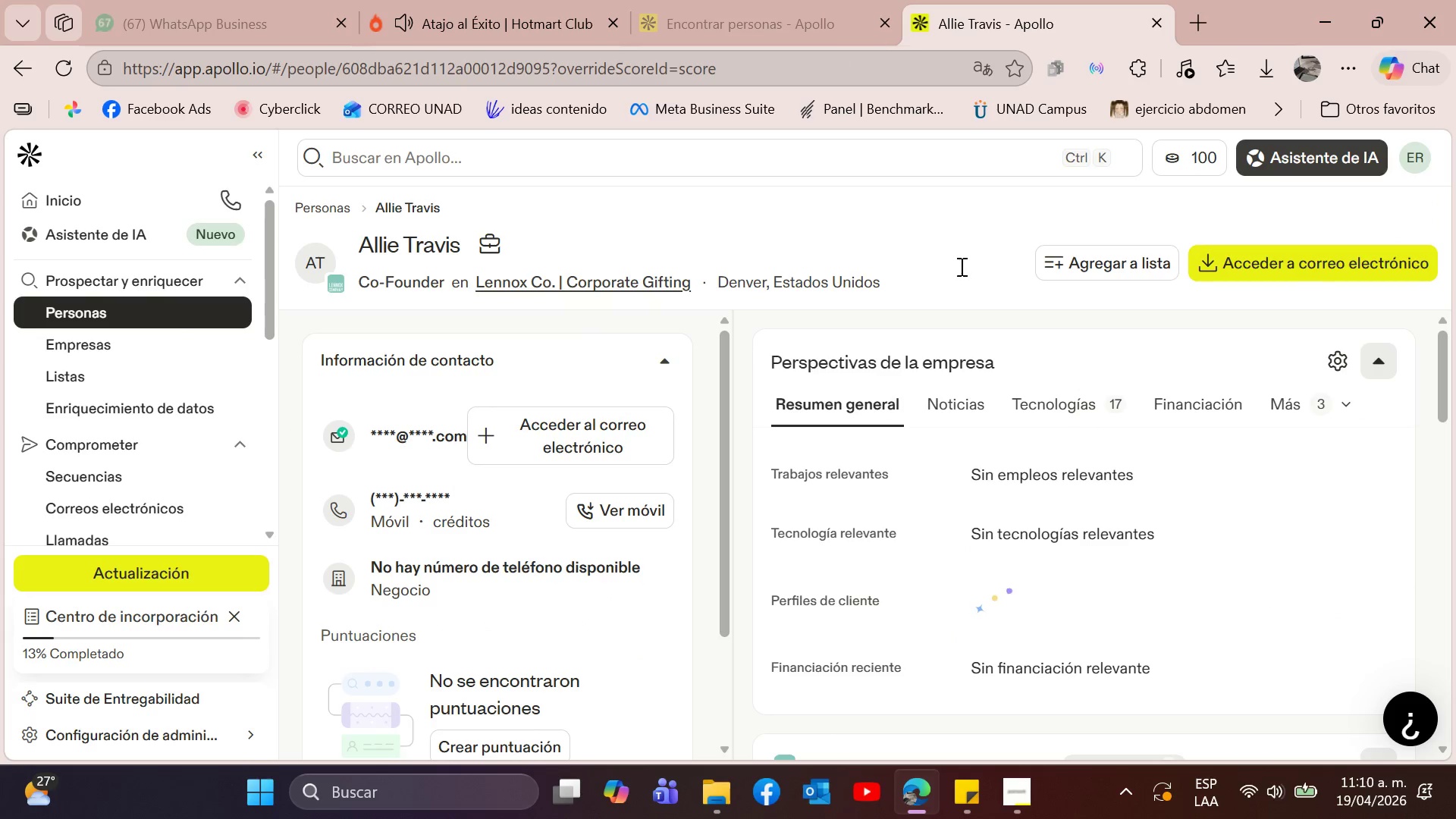 
scroll: coordinate [1285, 403], scroll_direction: down, amount: 6.0
 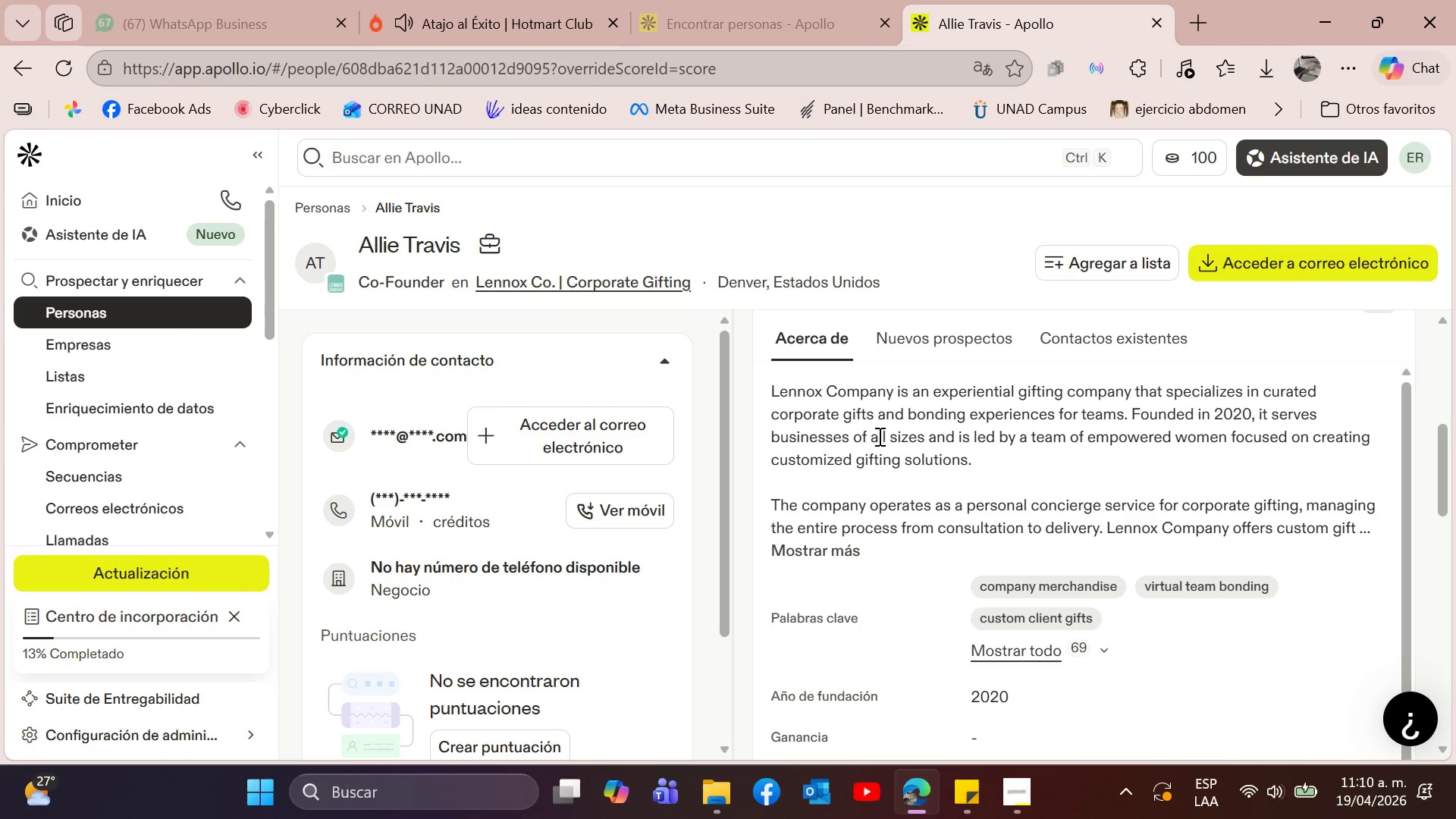 
scroll: coordinate [908, 455], scroll_direction: up, amount: 2.0
 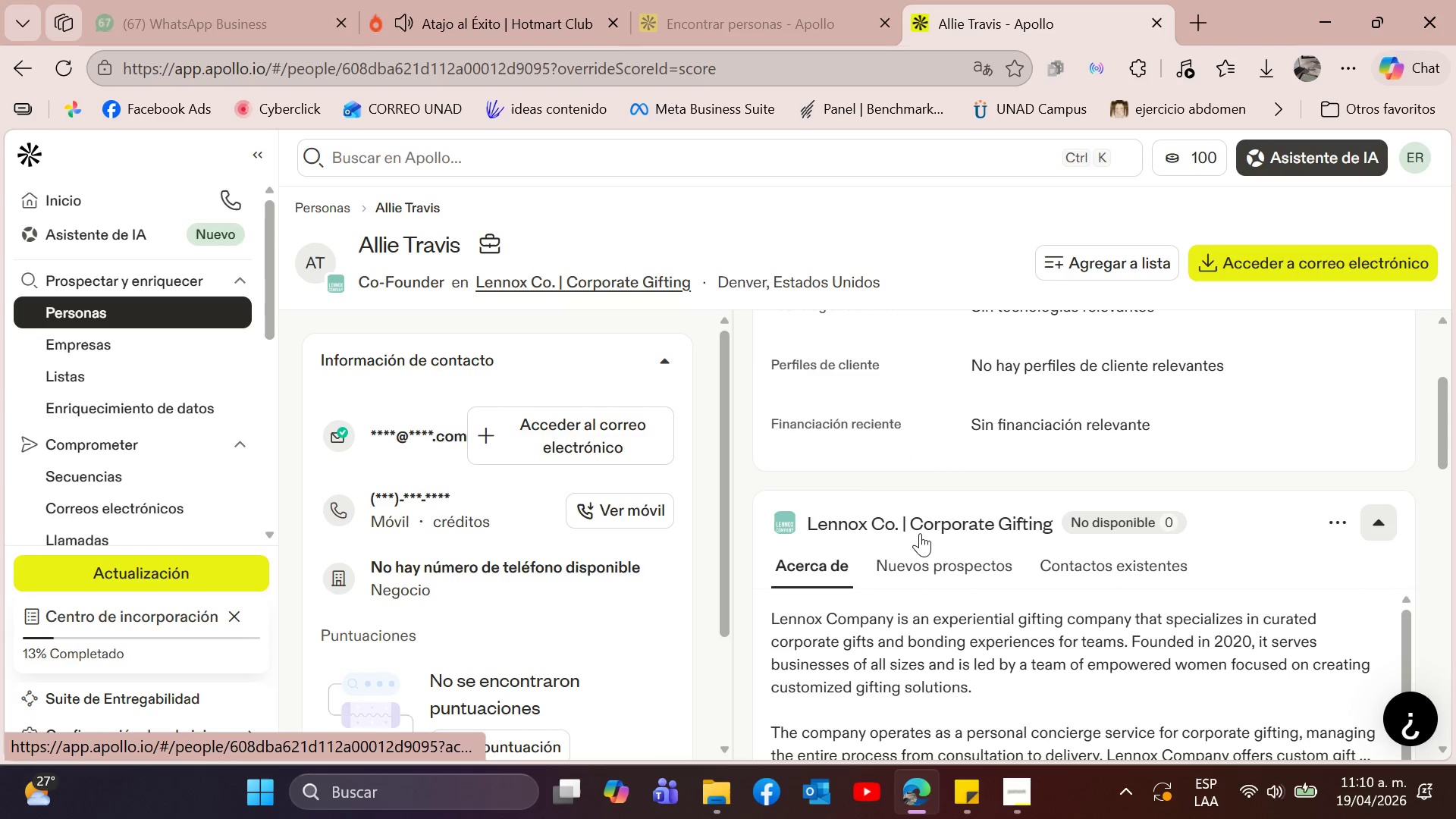 
left_click([922, 529])
 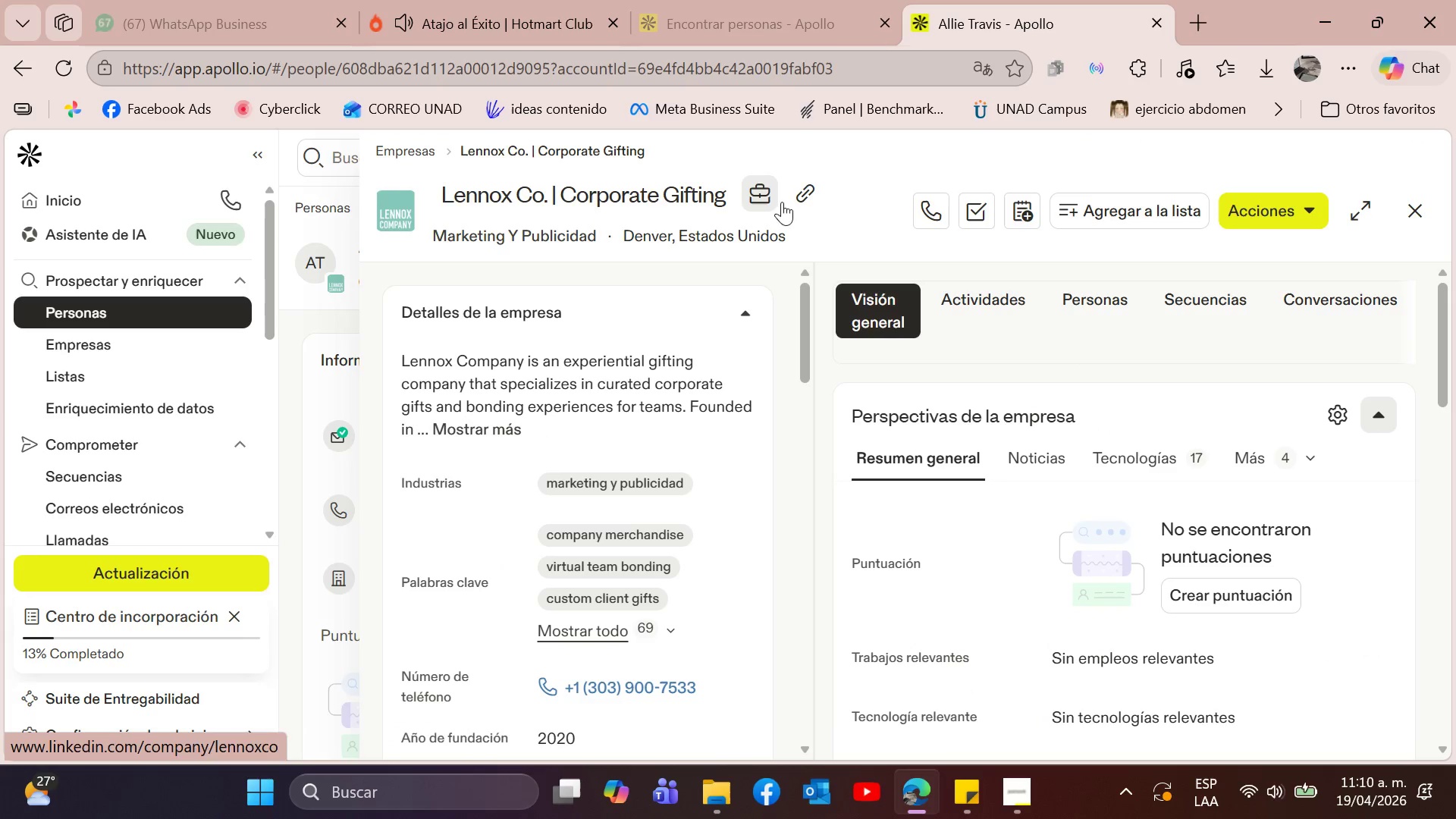 
wait(9.31)
 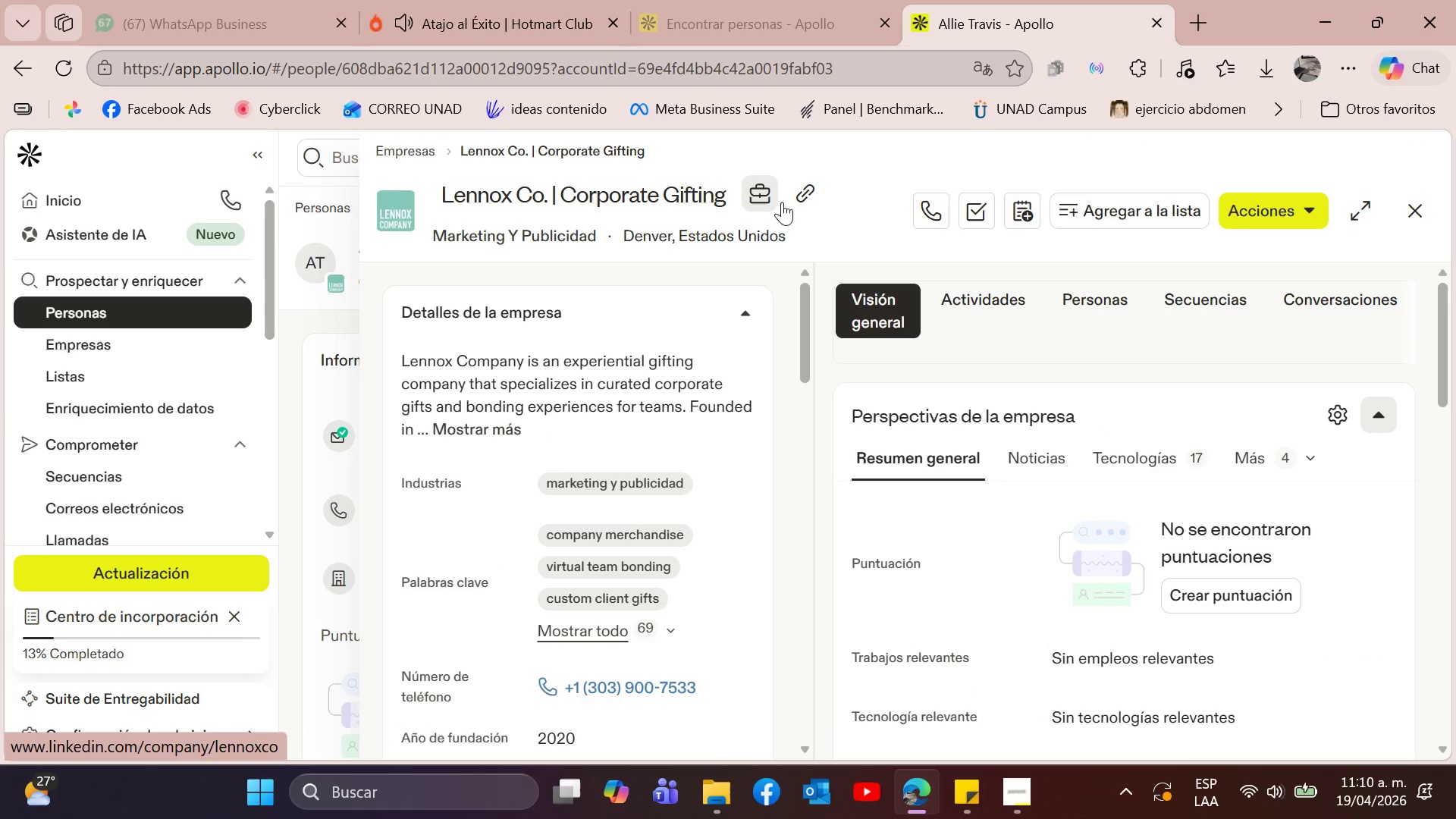 
left_click([810, 196])
 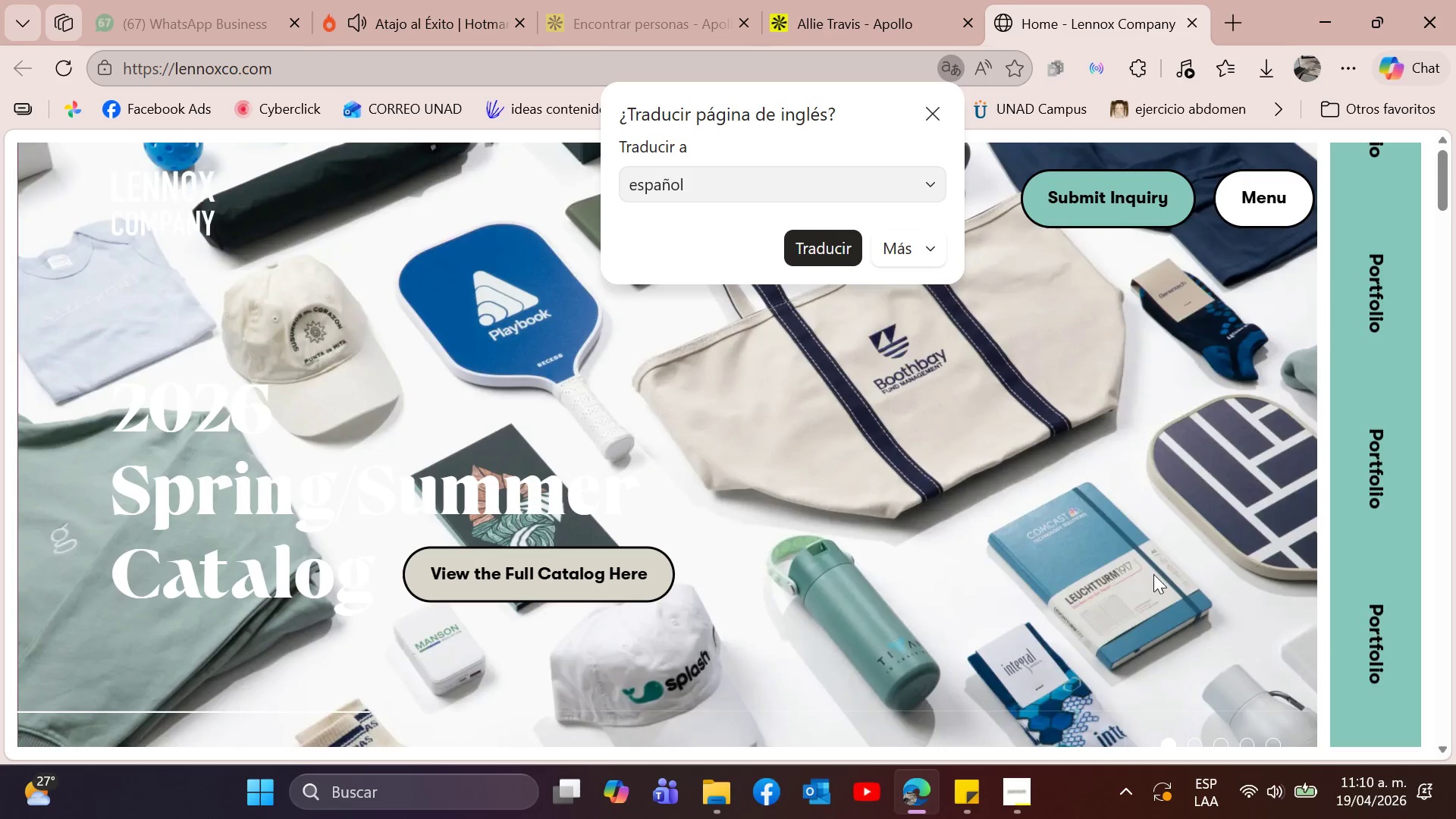 
wait(6.56)
 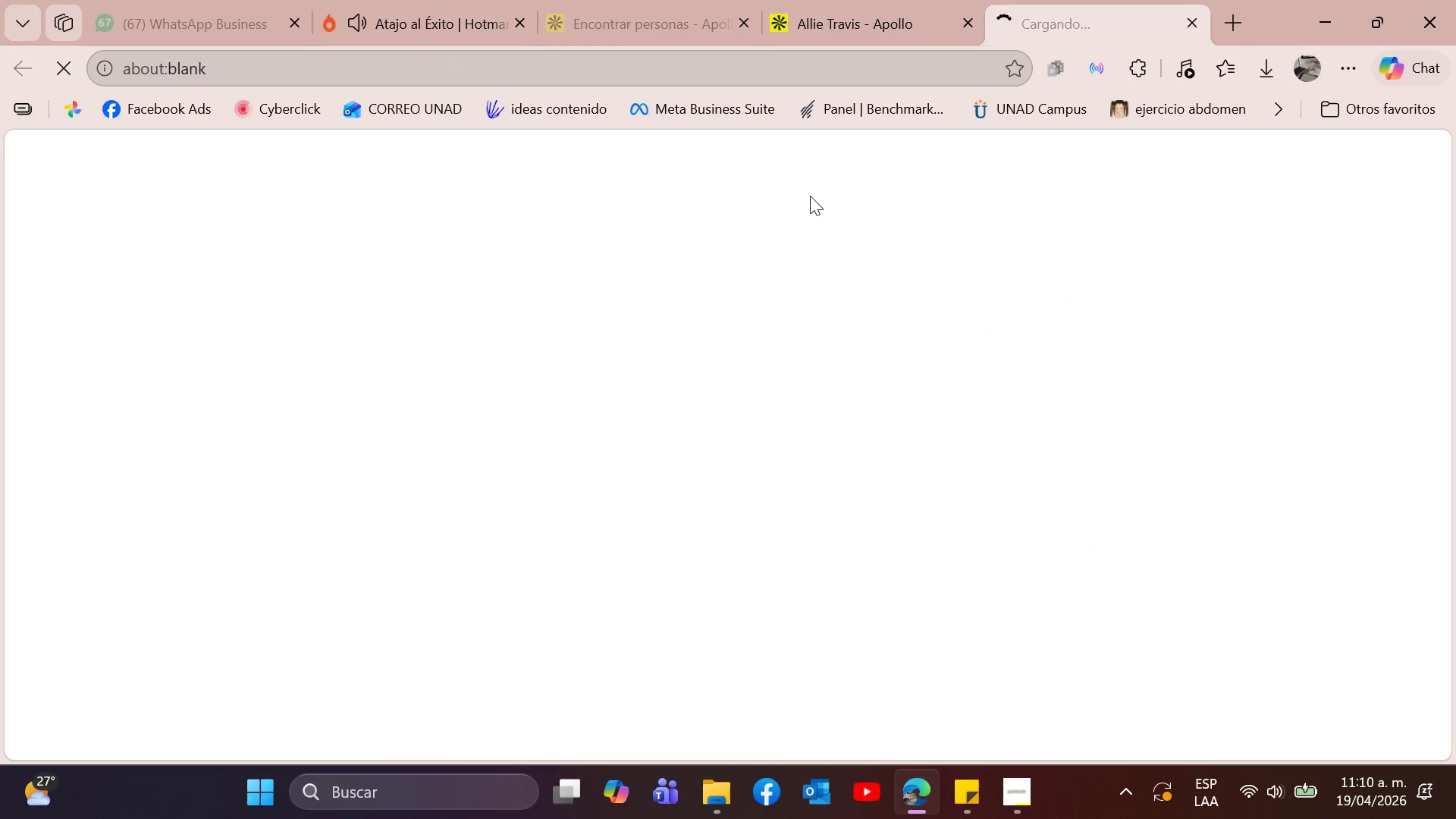 
left_click([936, 112])
 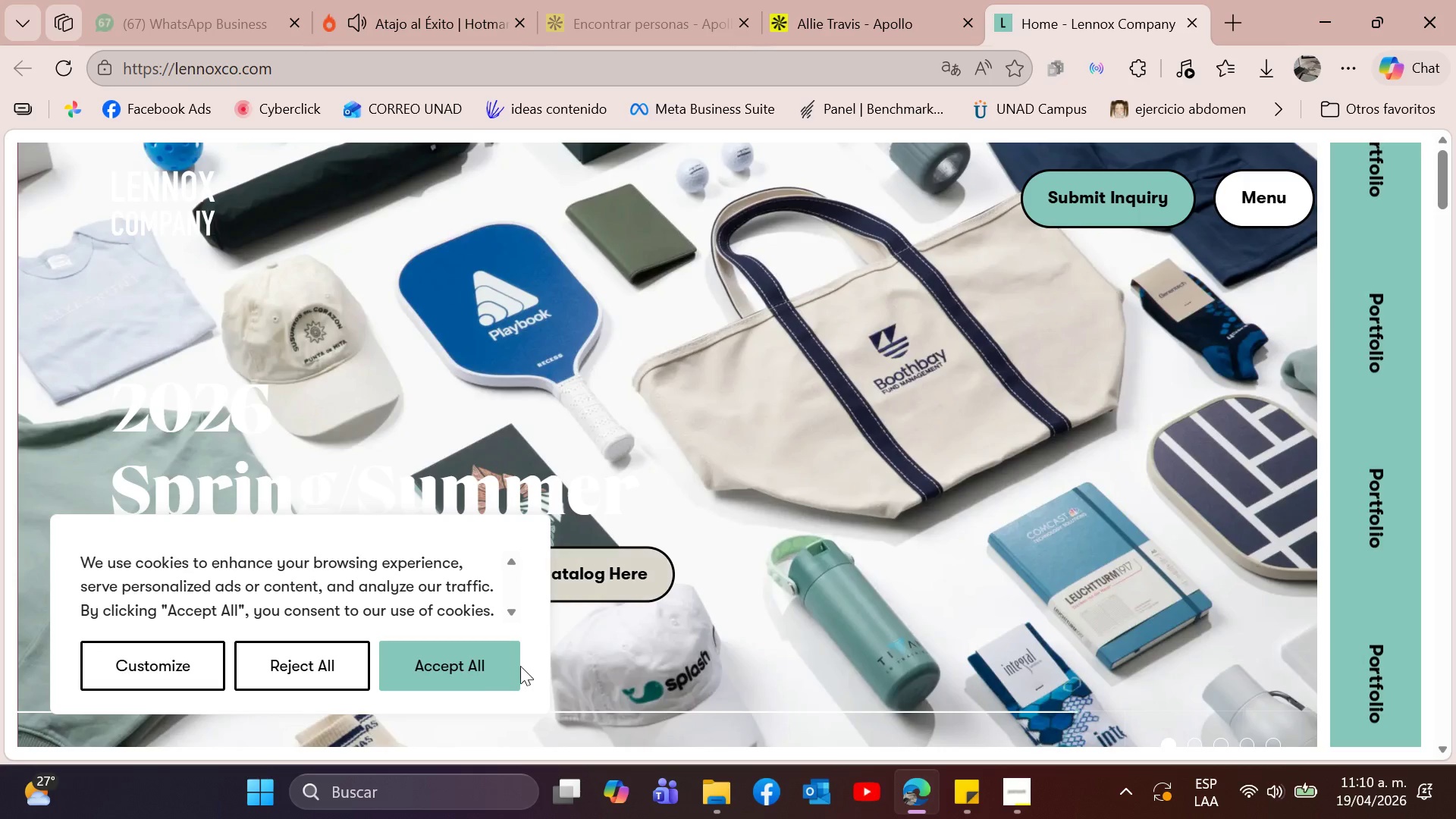 
left_click([487, 671])
 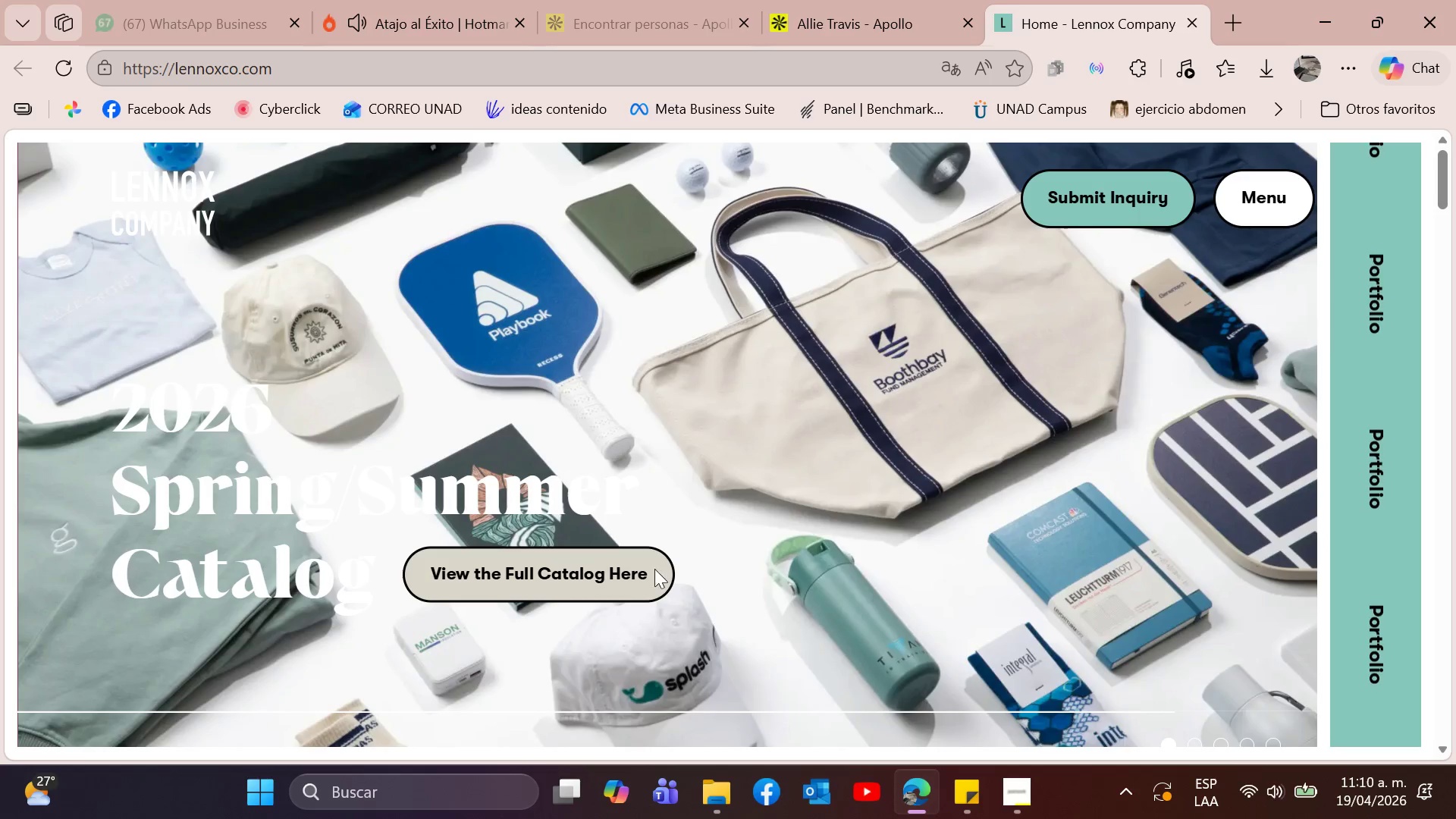 
scroll: coordinate [1163, 410], scroll_direction: down, amount: 17.0
 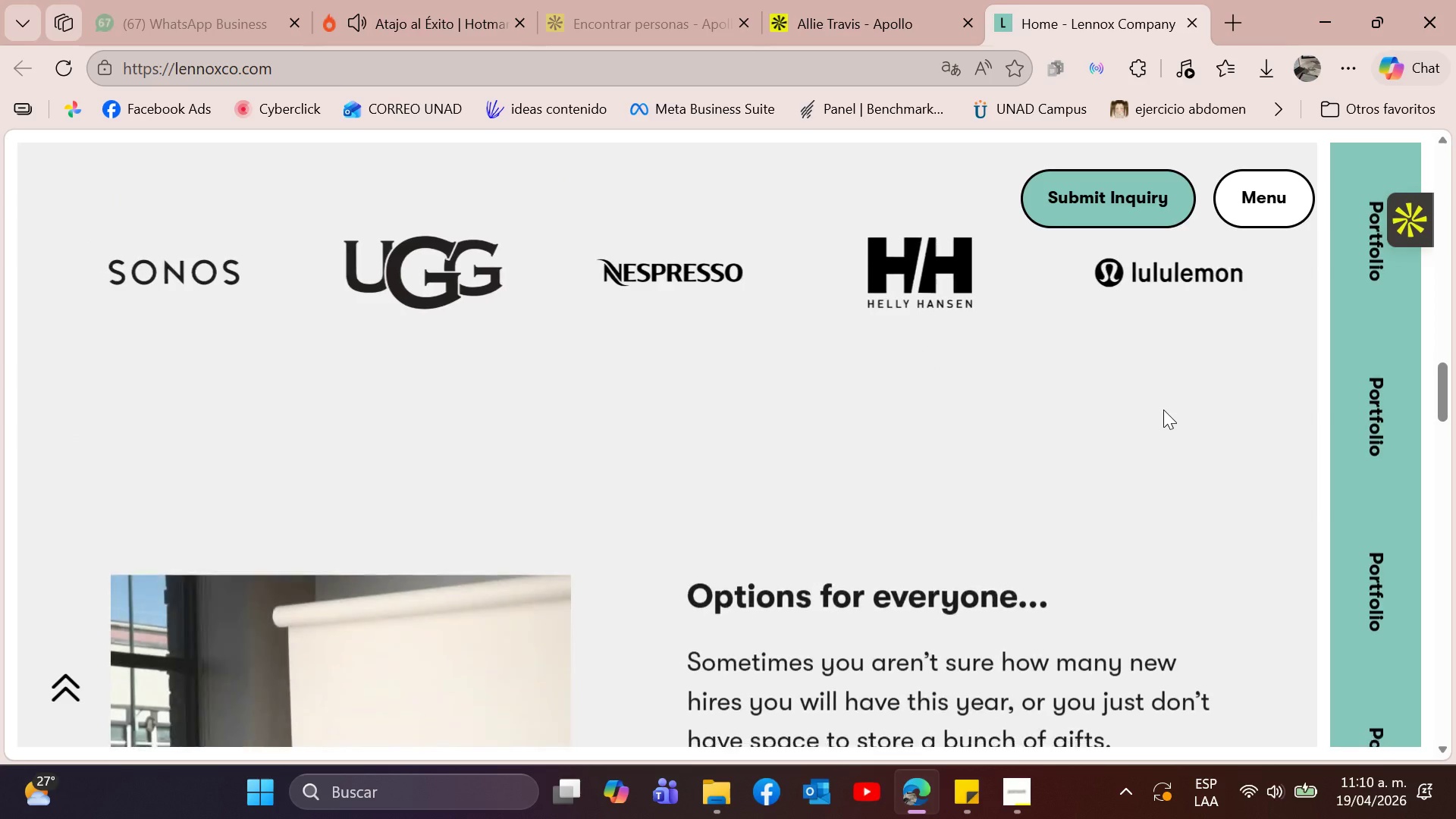 
scroll: coordinate [1163, 410], scroll_direction: up, amount: 3.0
 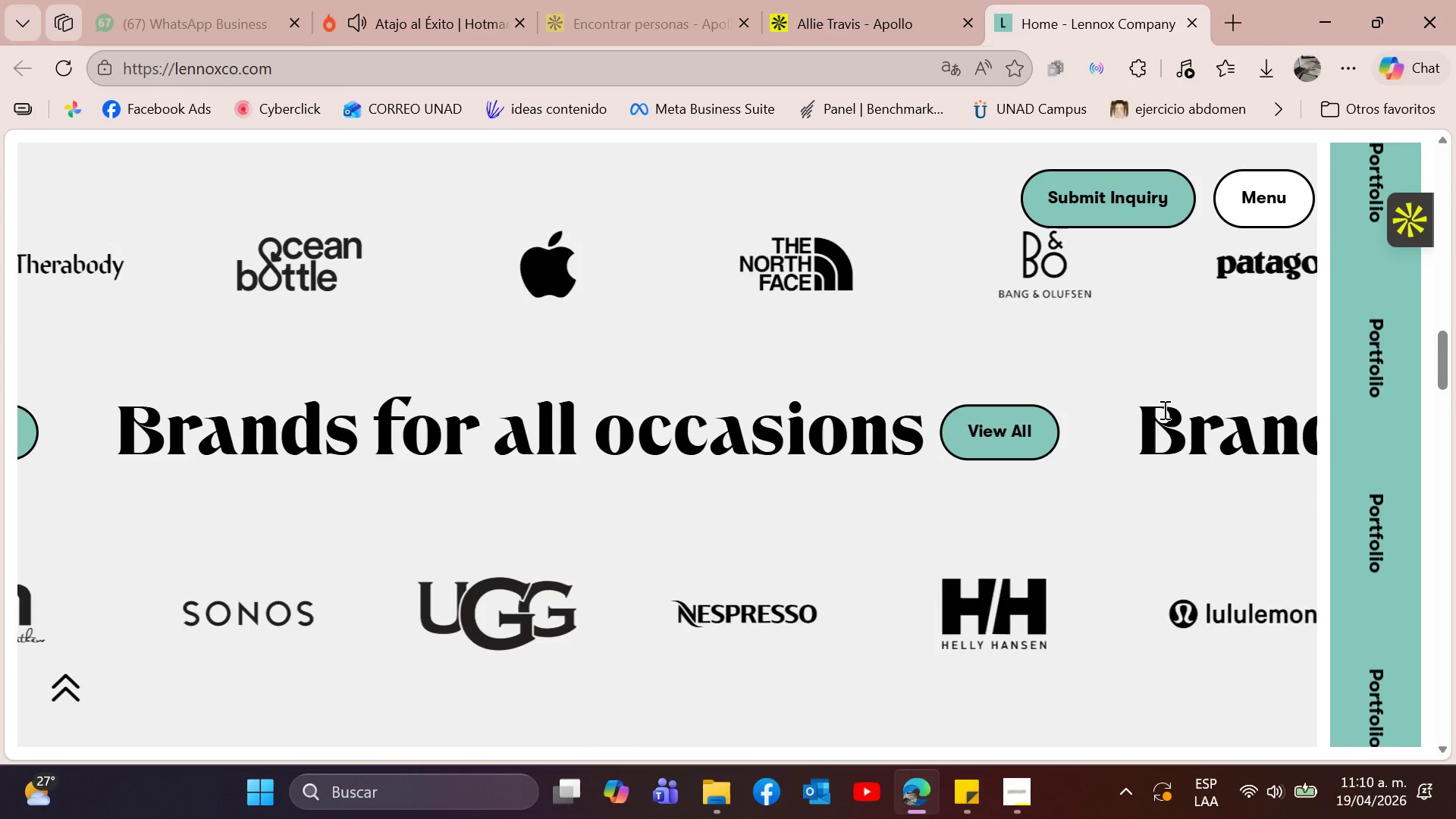 
scroll: coordinate [1163, 410], scroll_direction: down, amount: 13.0
 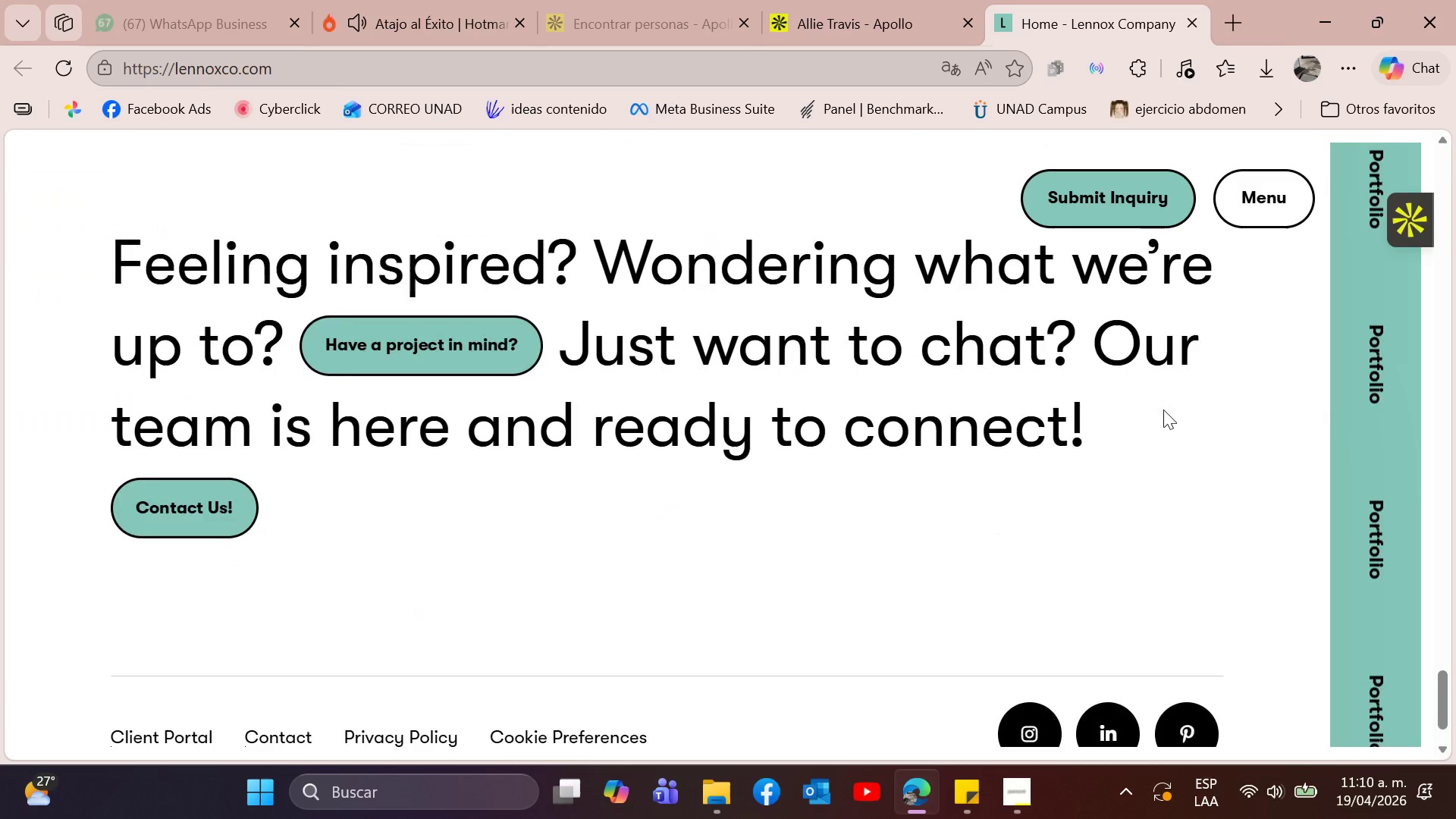 
scroll: coordinate [1132, 449], scroll_direction: up, amount: 30.0
 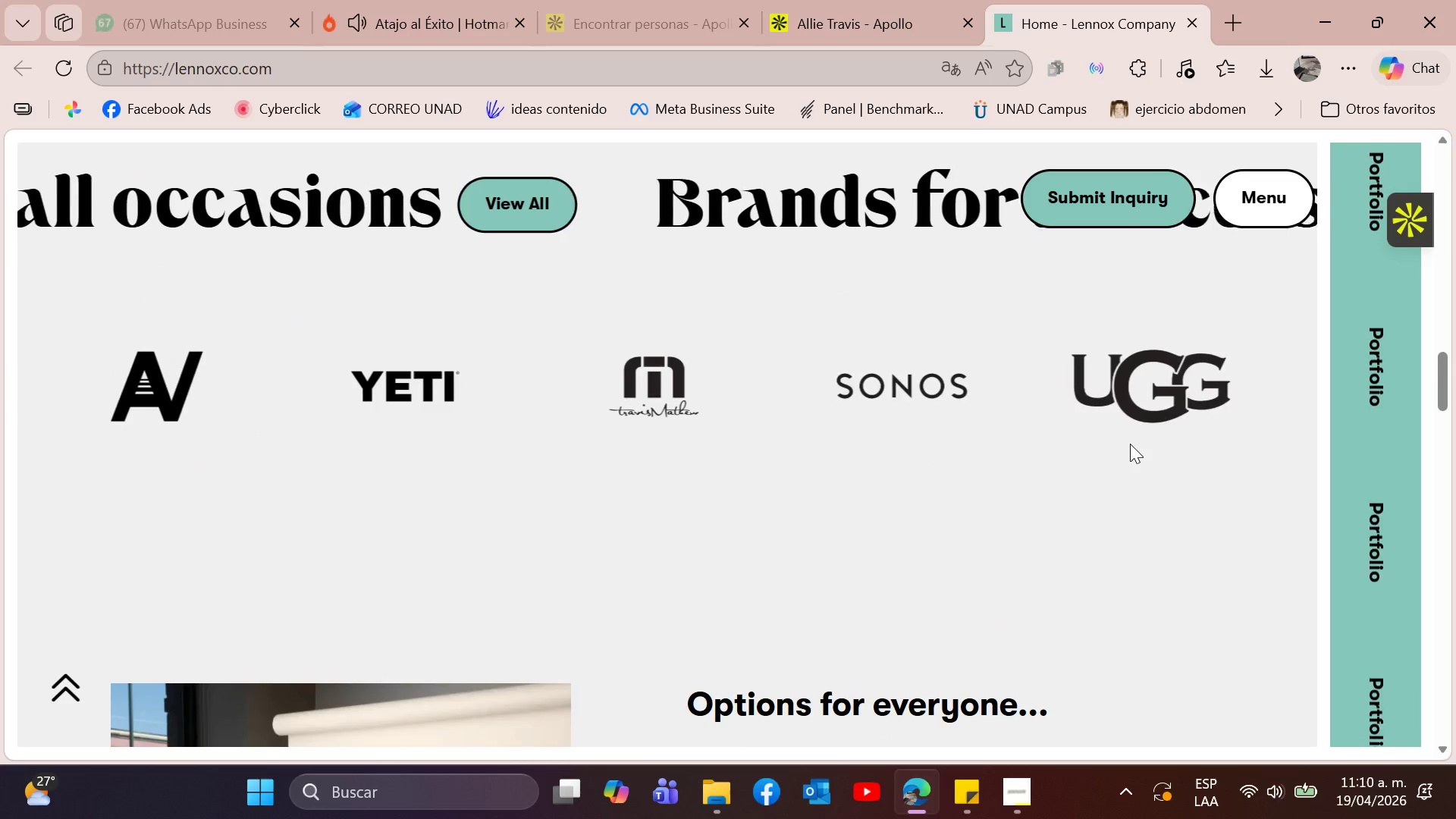 
scroll: coordinate [1130, 444], scroll_direction: down, amount: 2.0
 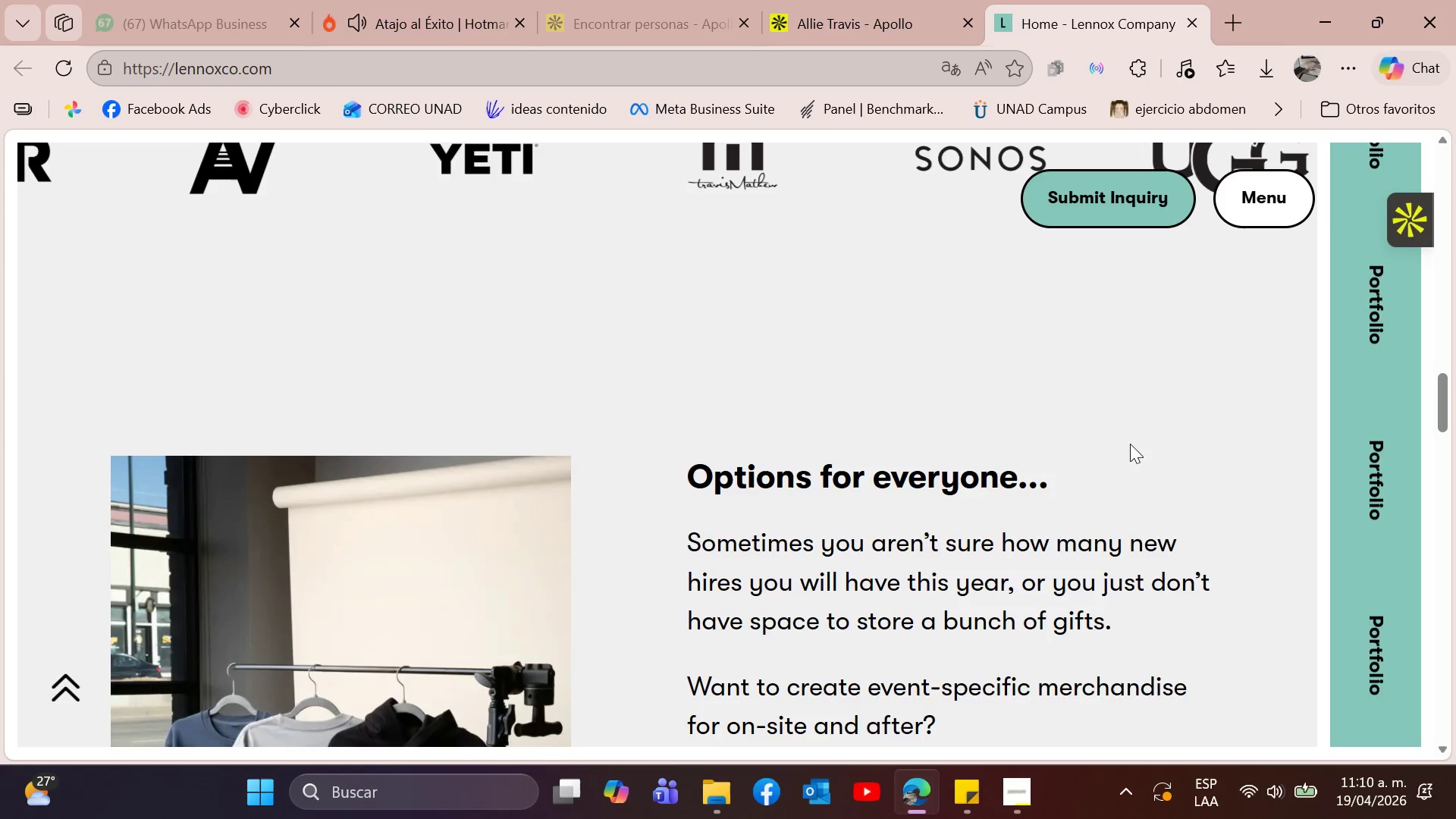 
scroll: coordinate [1136, 444], scroll_direction: up, amount: 24.0
 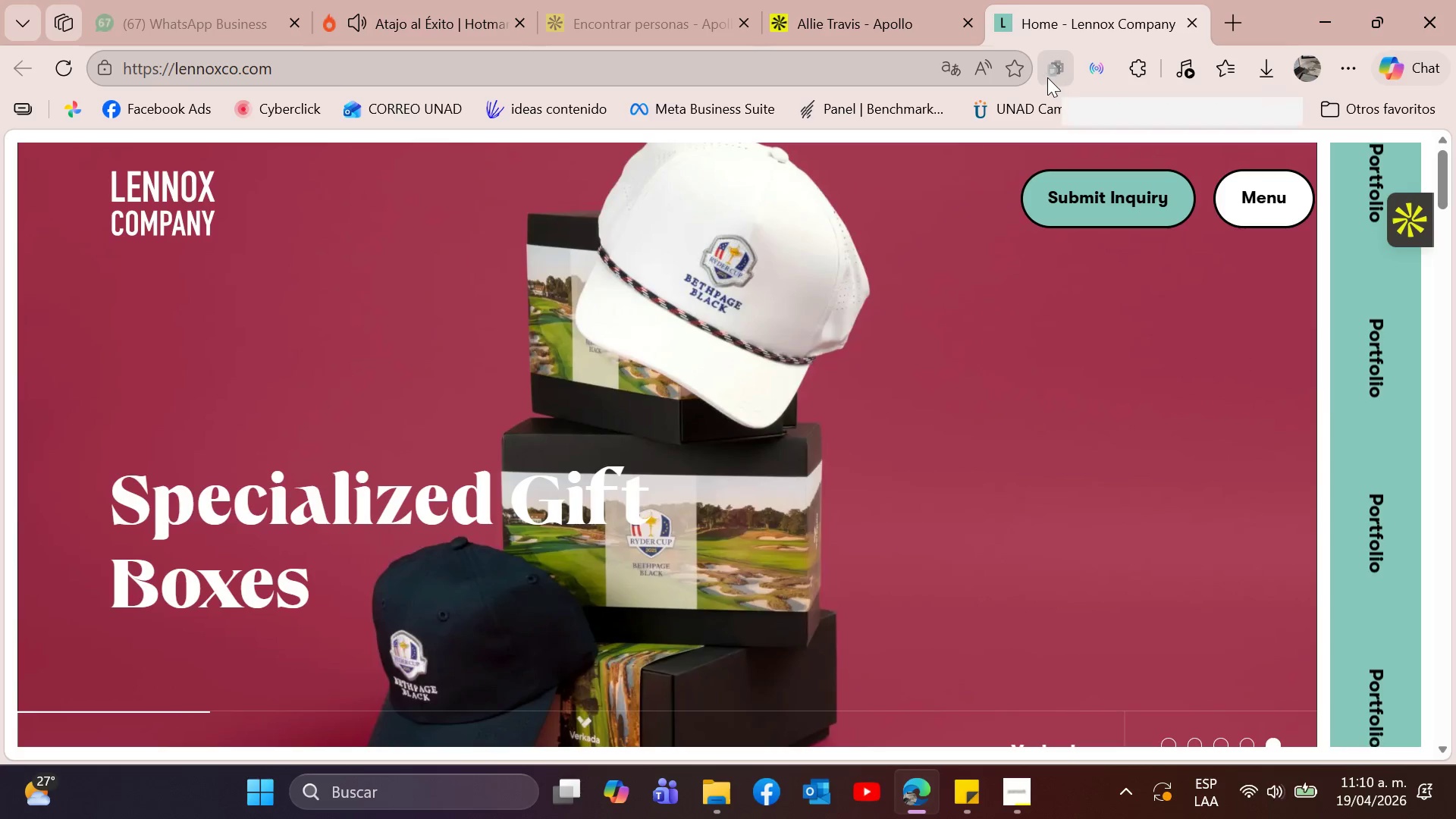 
wait(12.0)
 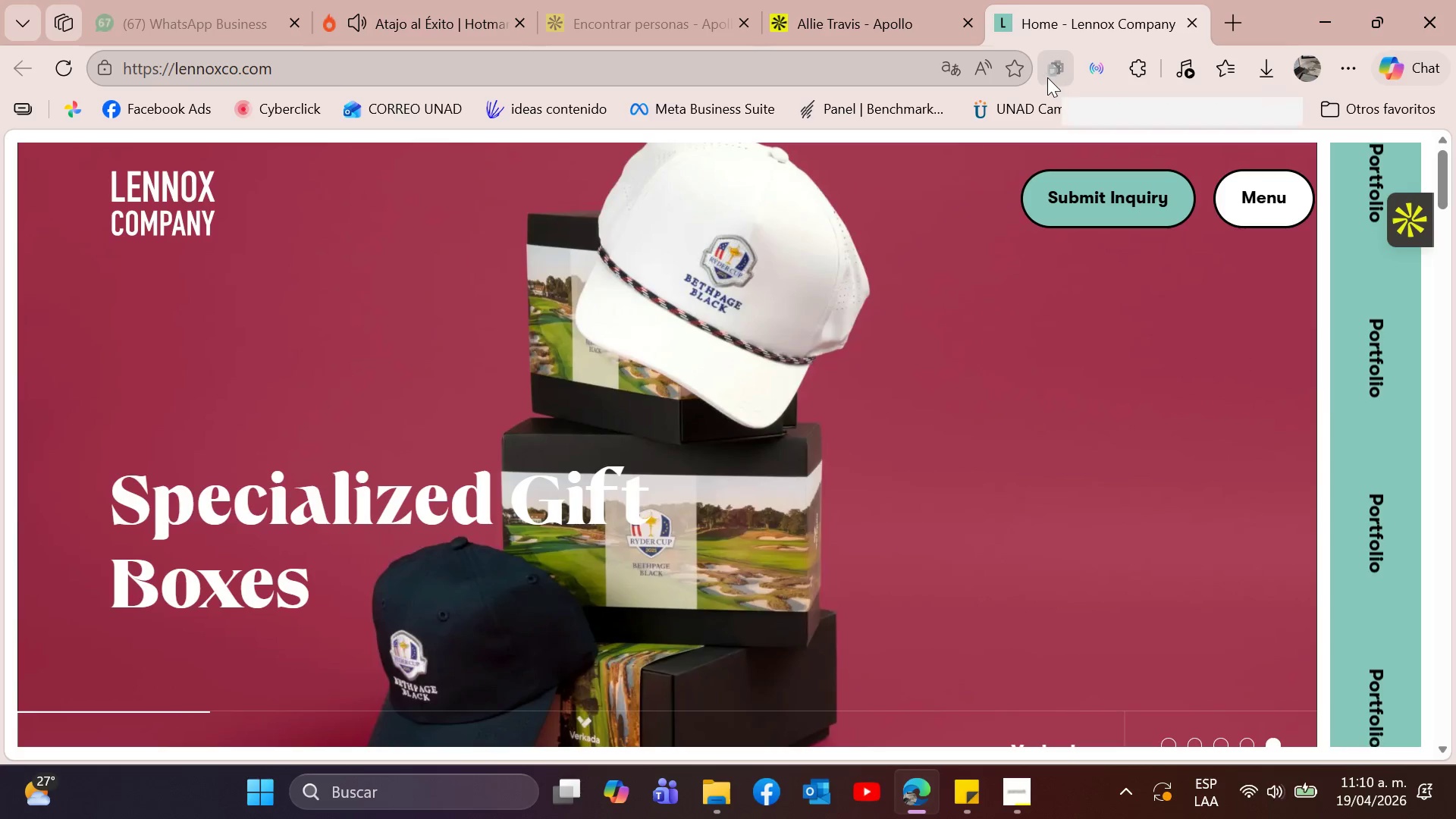 
left_click([1191, 27])
 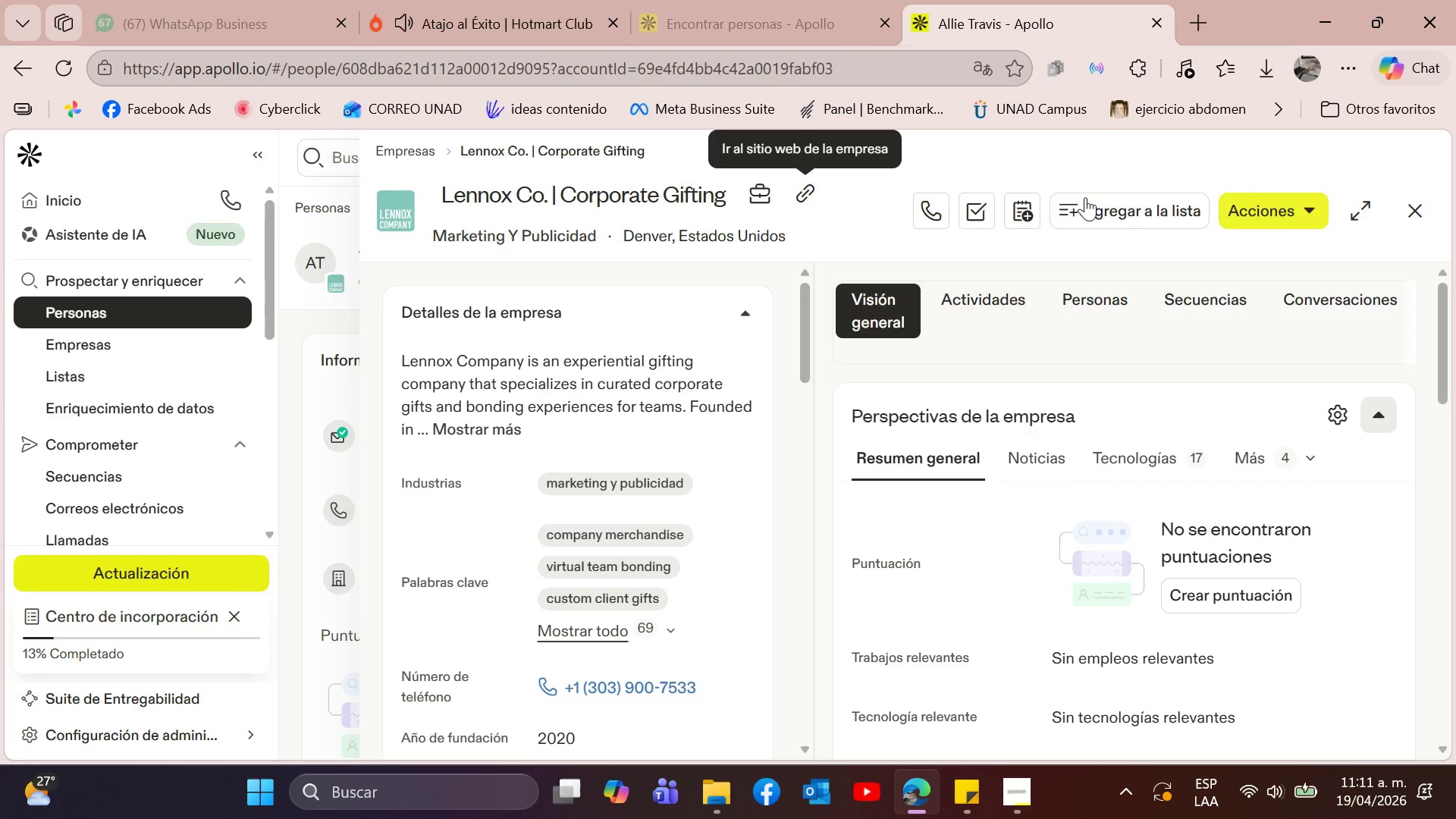 
left_click([1274, 209])
 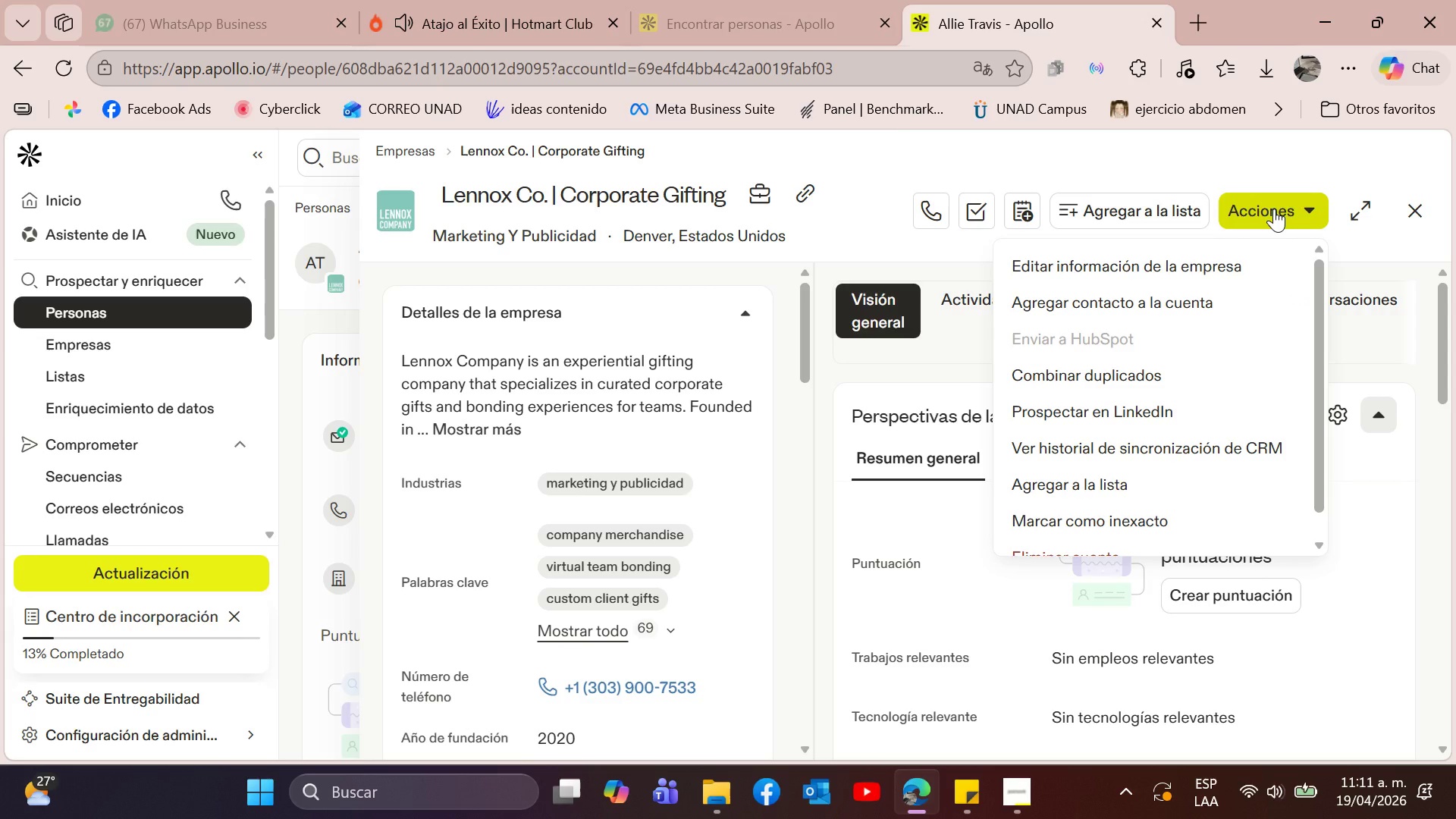 
left_click([1274, 209])
 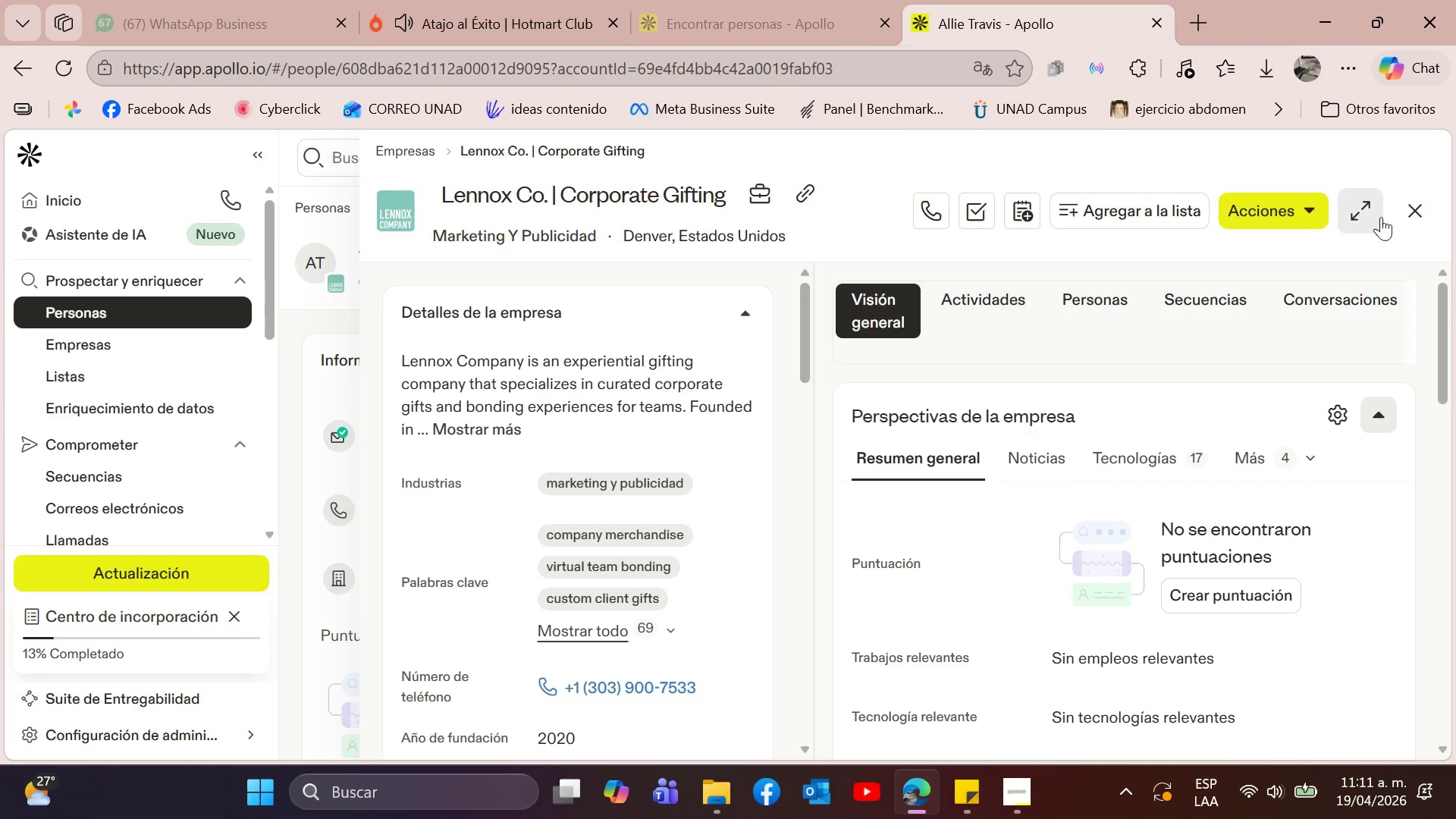 
left_click([1405, 213])
 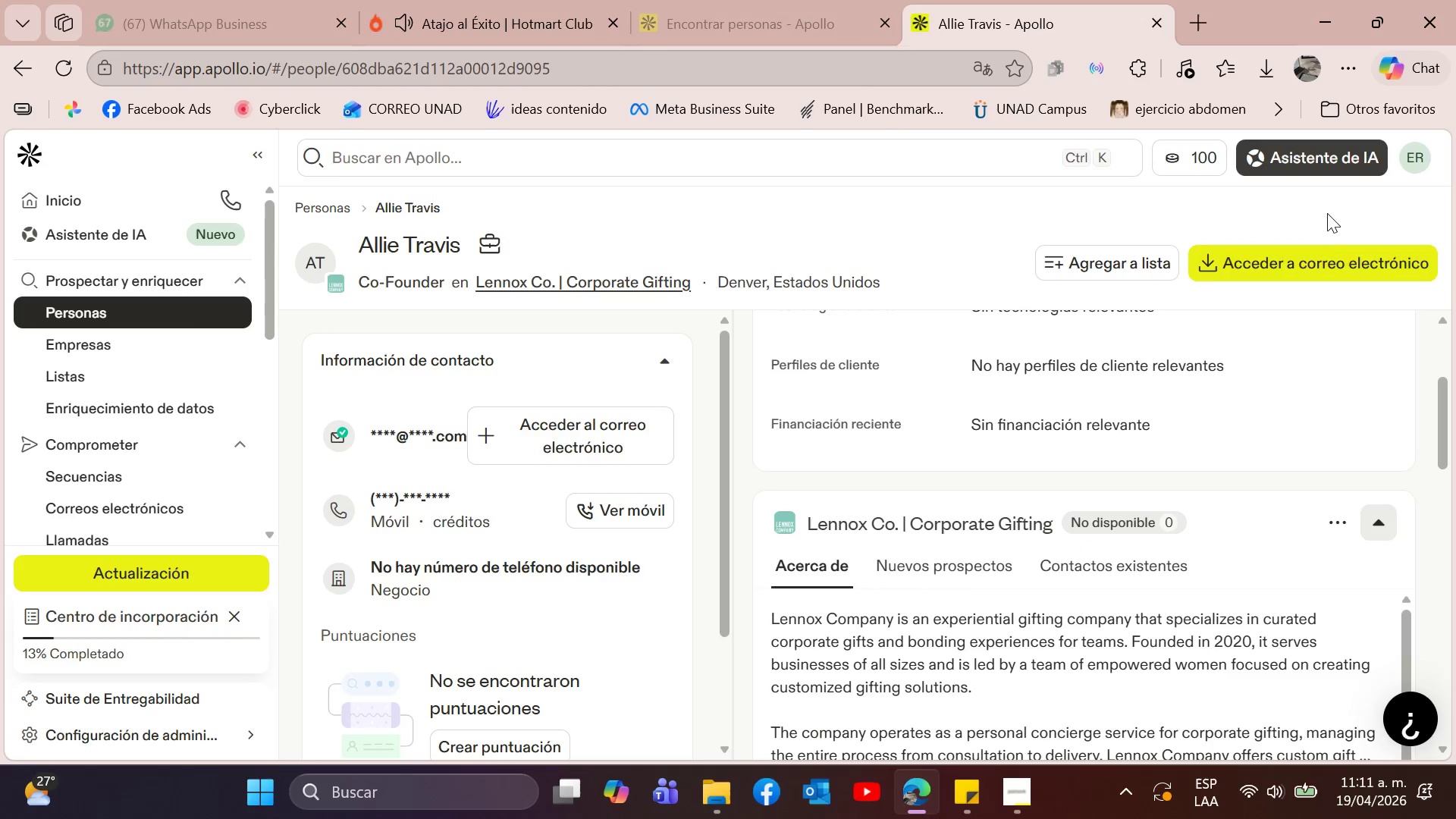 
scroll: coordinate [1215, 475], scroll_direction: up, amount: 10.0
 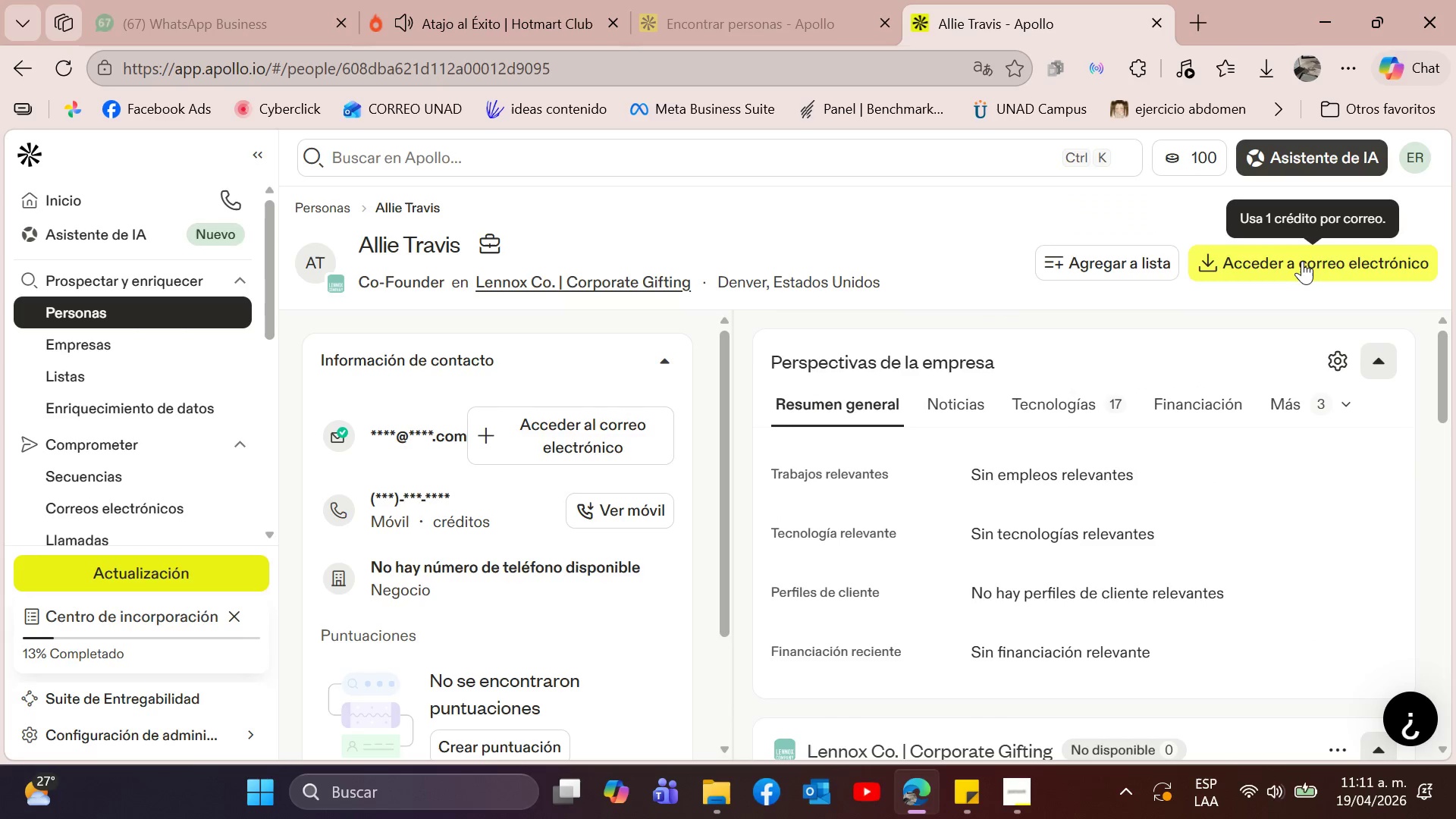 
left_click([1302, 261])
 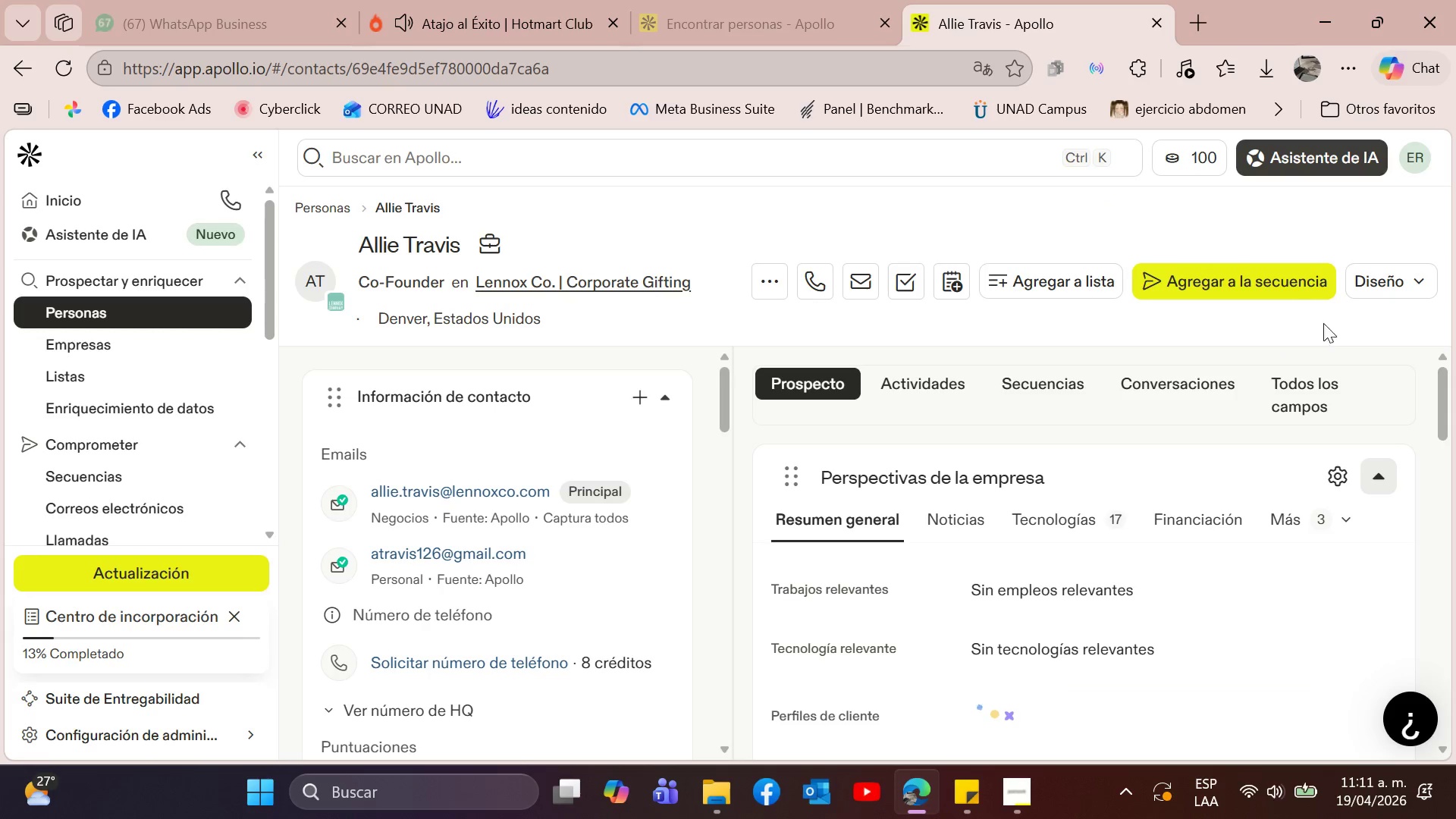 
scroll: coordinate [839, 494], scroll_direction: up, amount: 1.0
 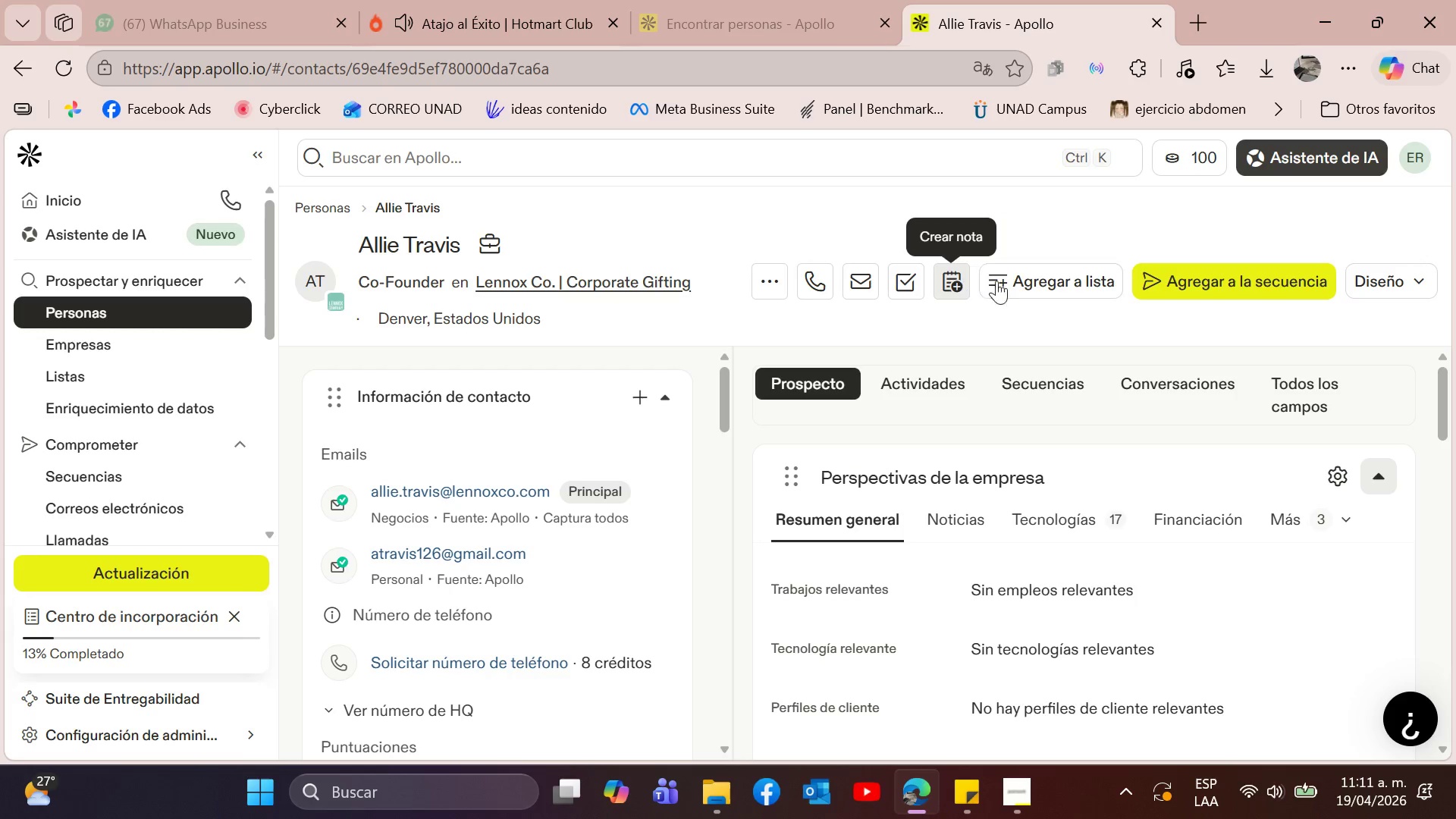 
wait(6.48)
 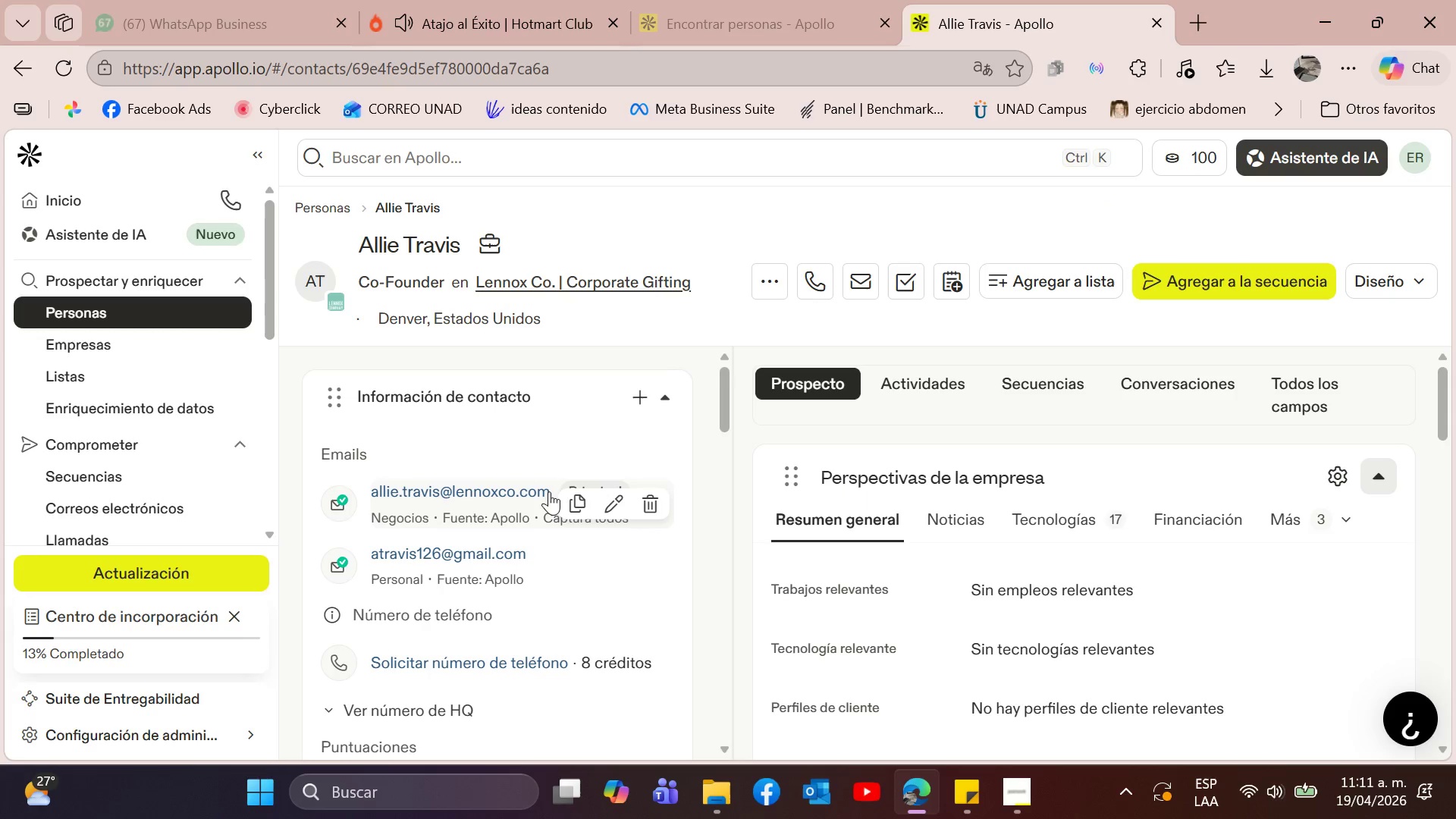 
left_click([1379, 285])
 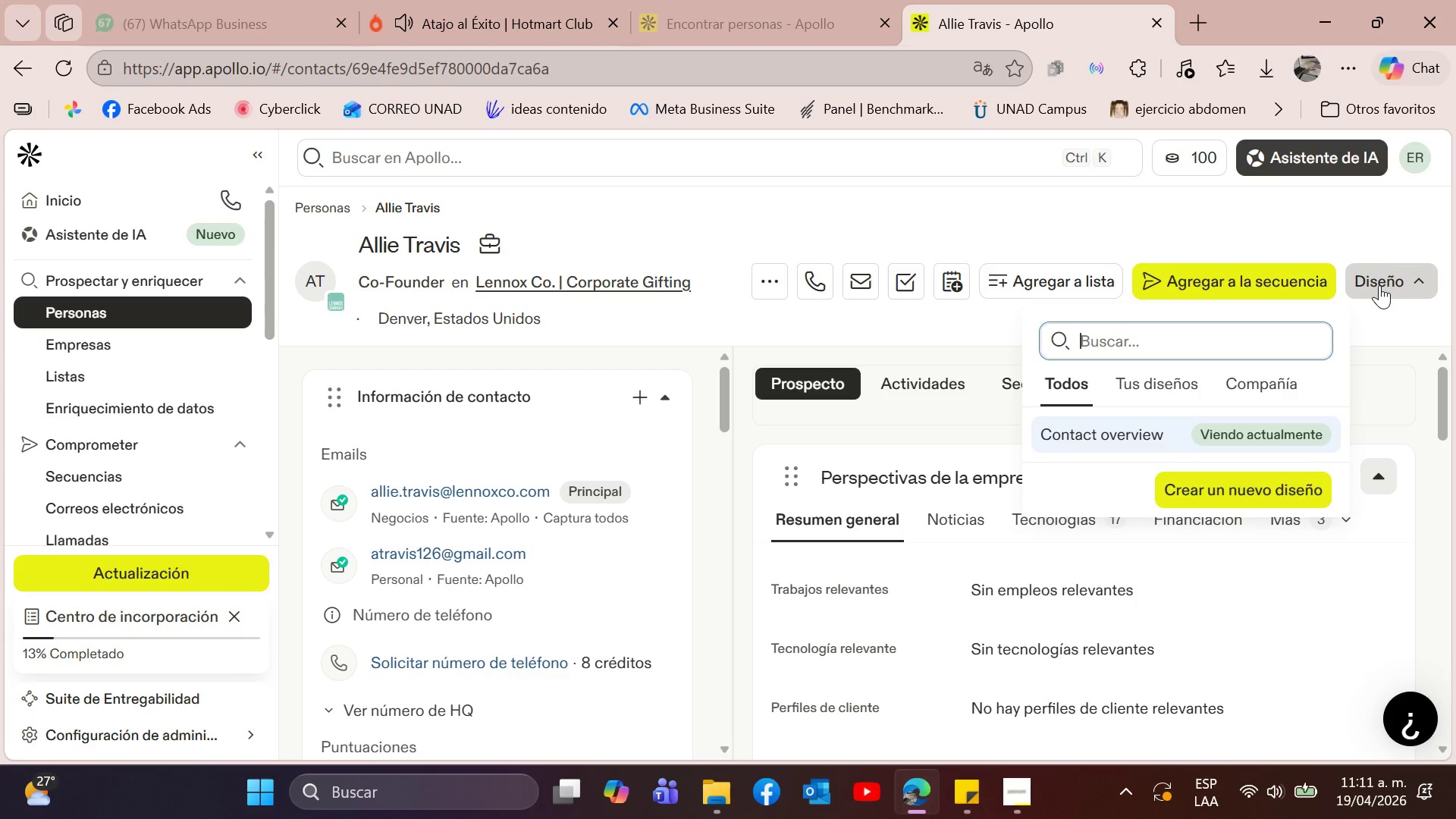 
left_click([1379, 285])
 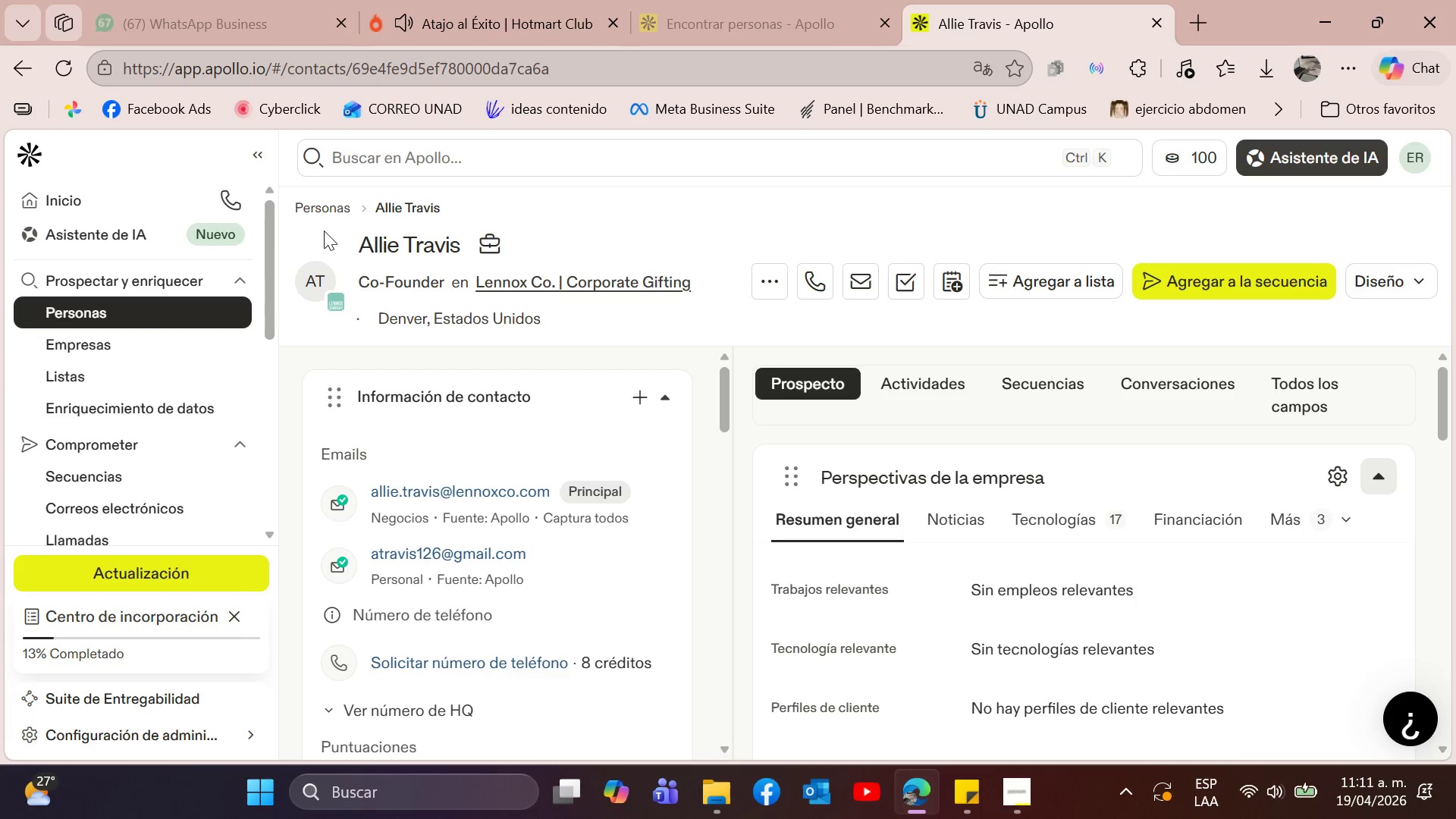 
left_click([772, 284])
 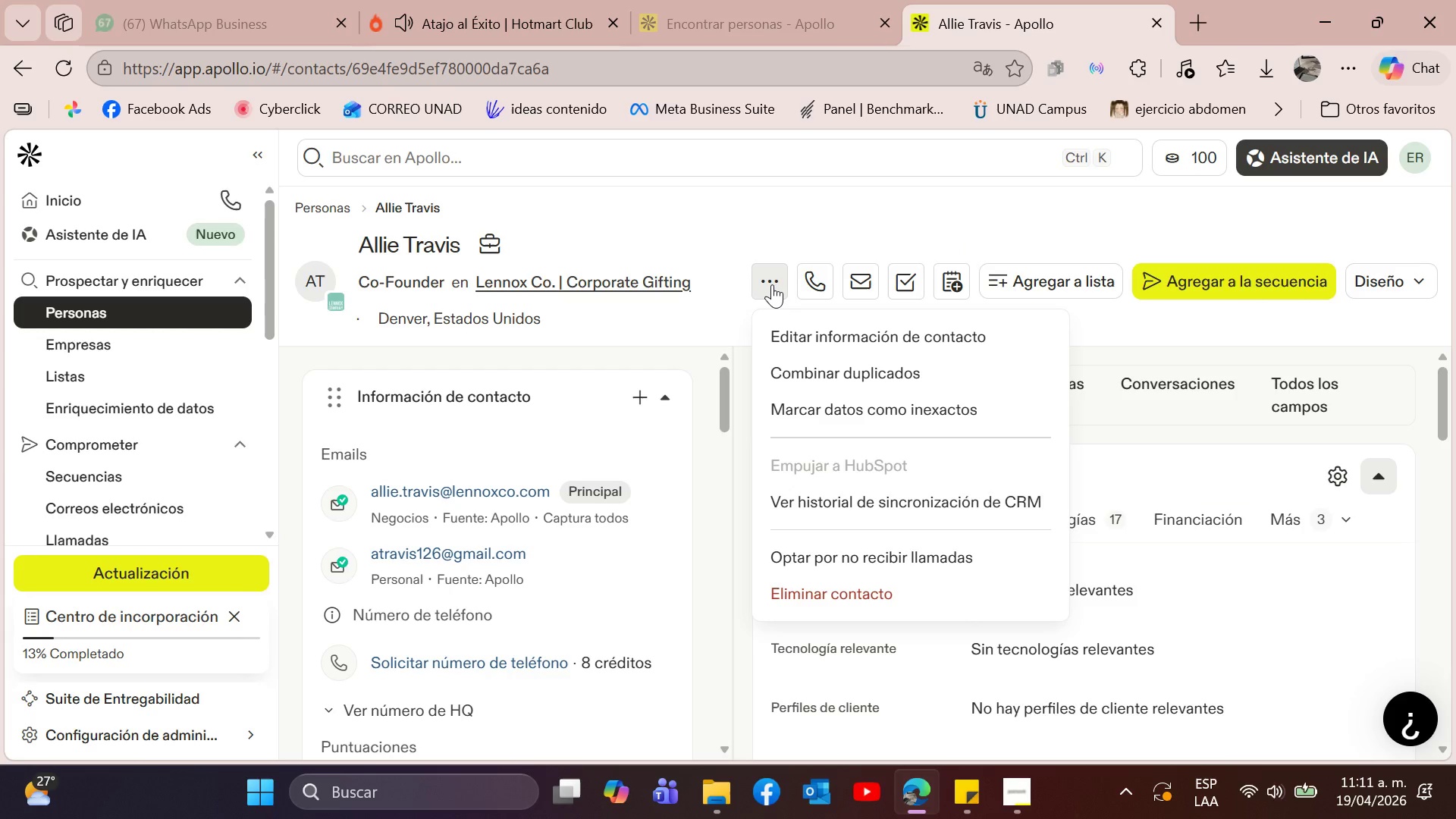 
left_click([772, 284])
 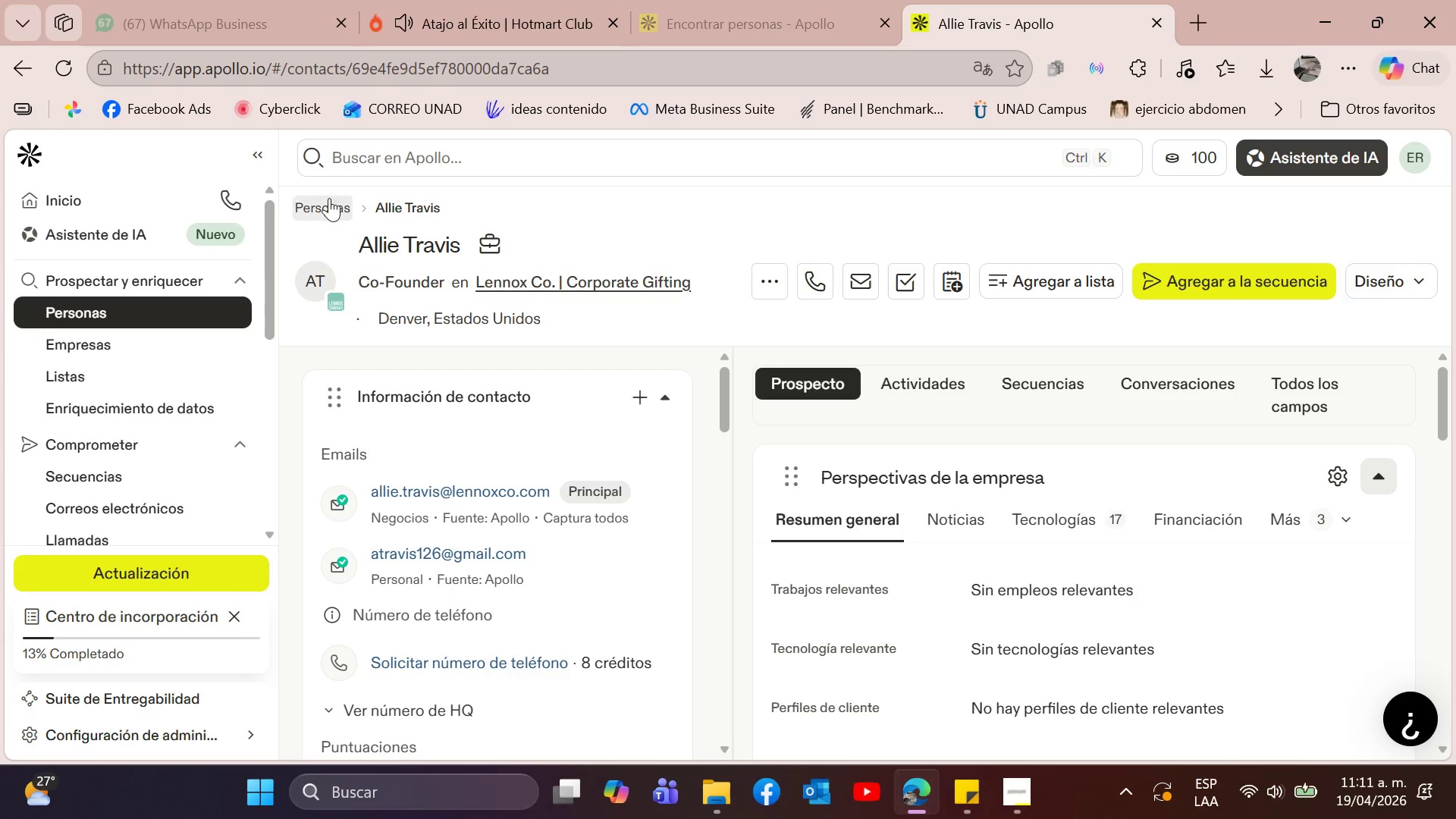 
left_click([330, 212])
 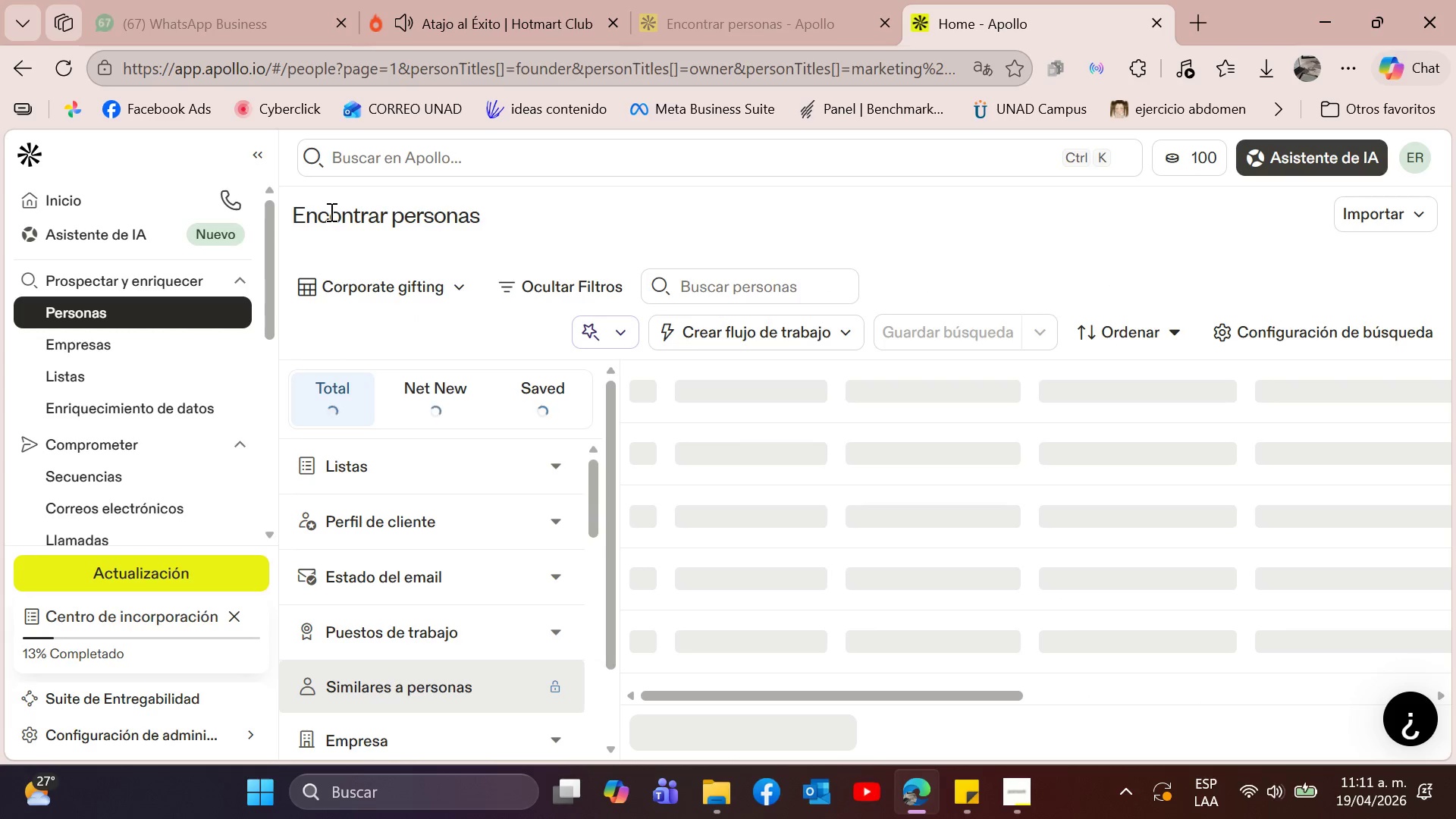 
mouse_move([736, 583])
 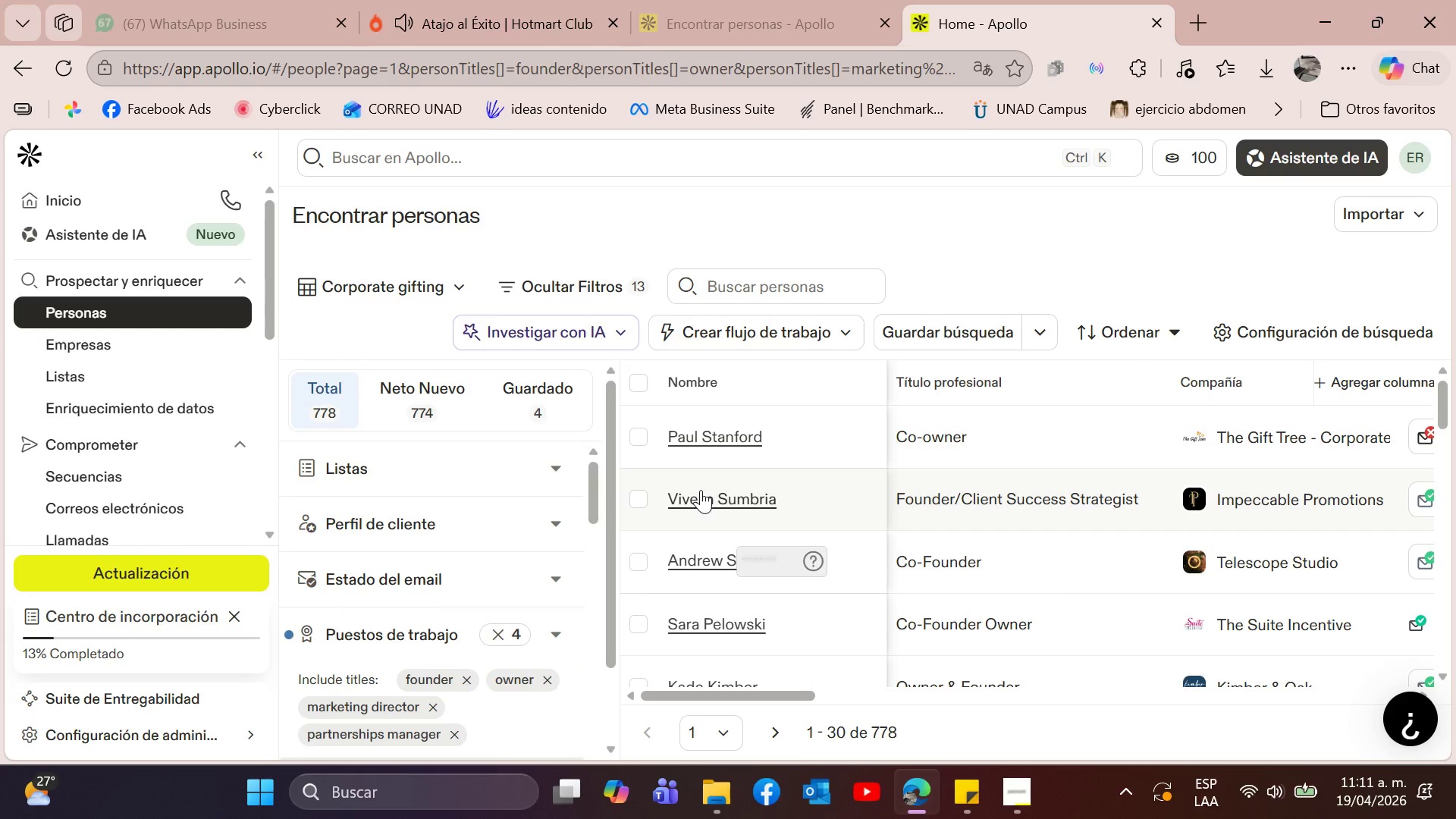 
scroll: coordinate [701, 490], scroll_direction: down, amount: 5.0
 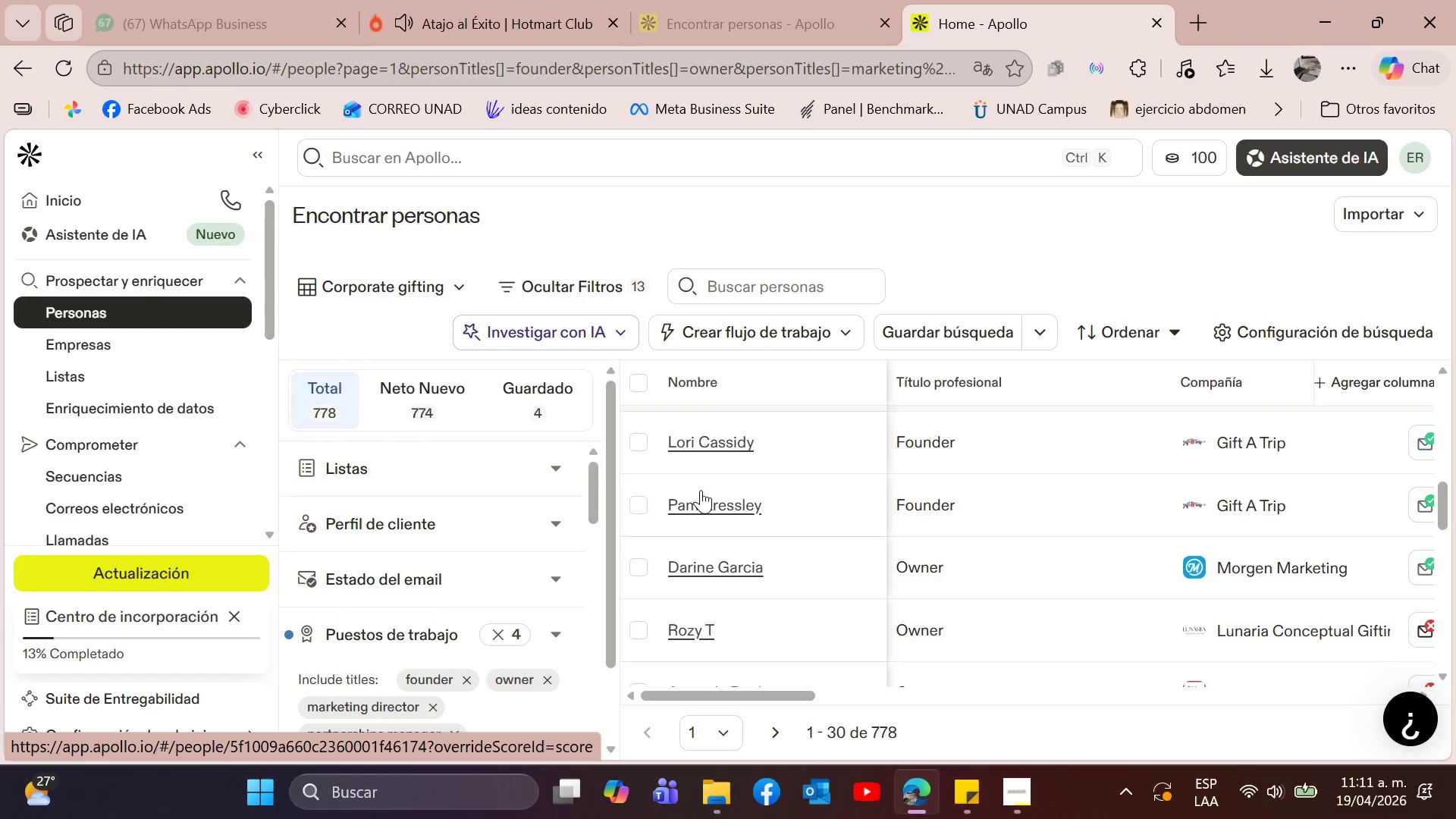 
scroll: coordinate [701, 490], scroll_direction: up, amount: 8.0
 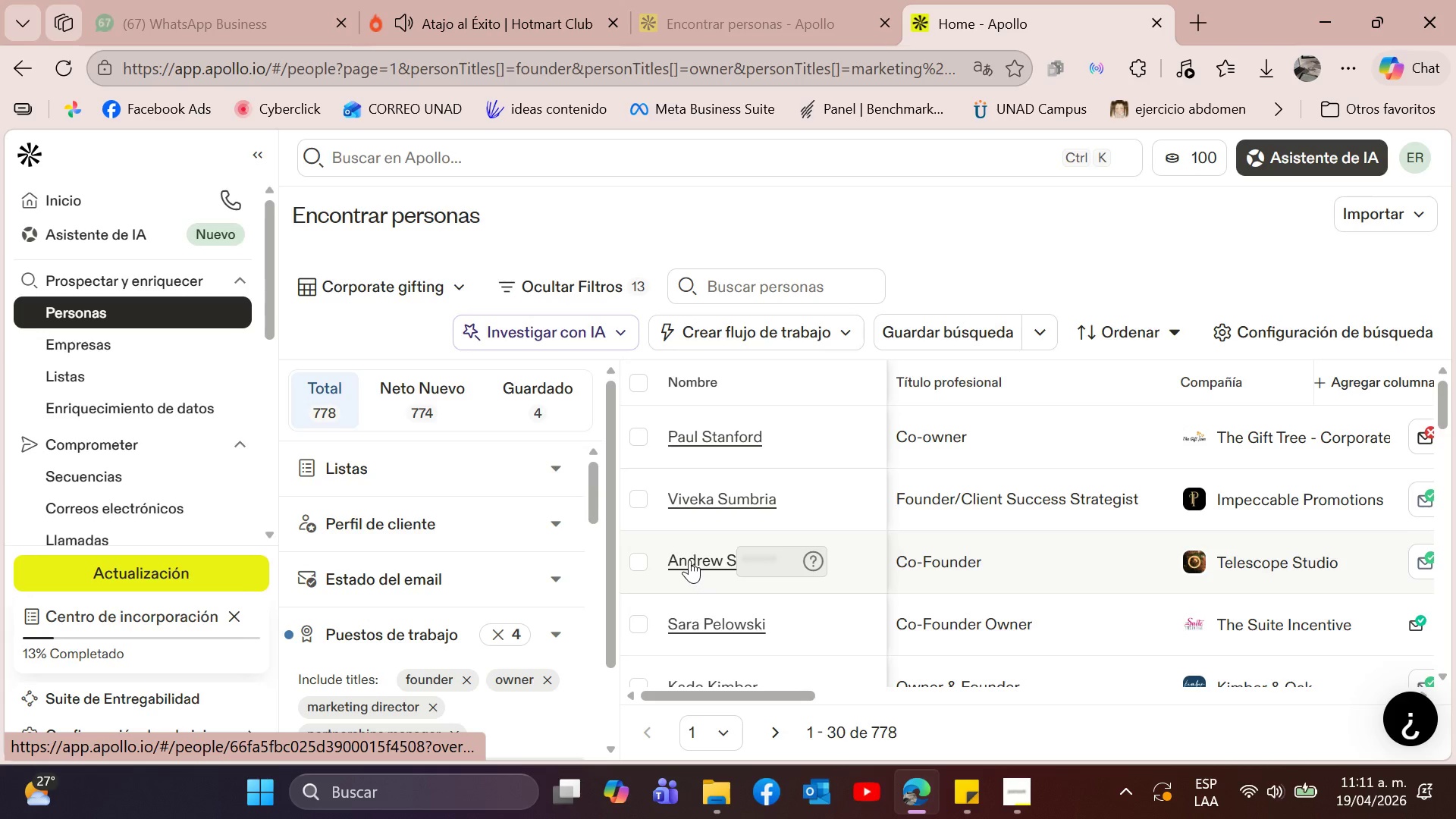 
scroll: coordinate [730, 566], scroll_direction: down, amount: 2.0
 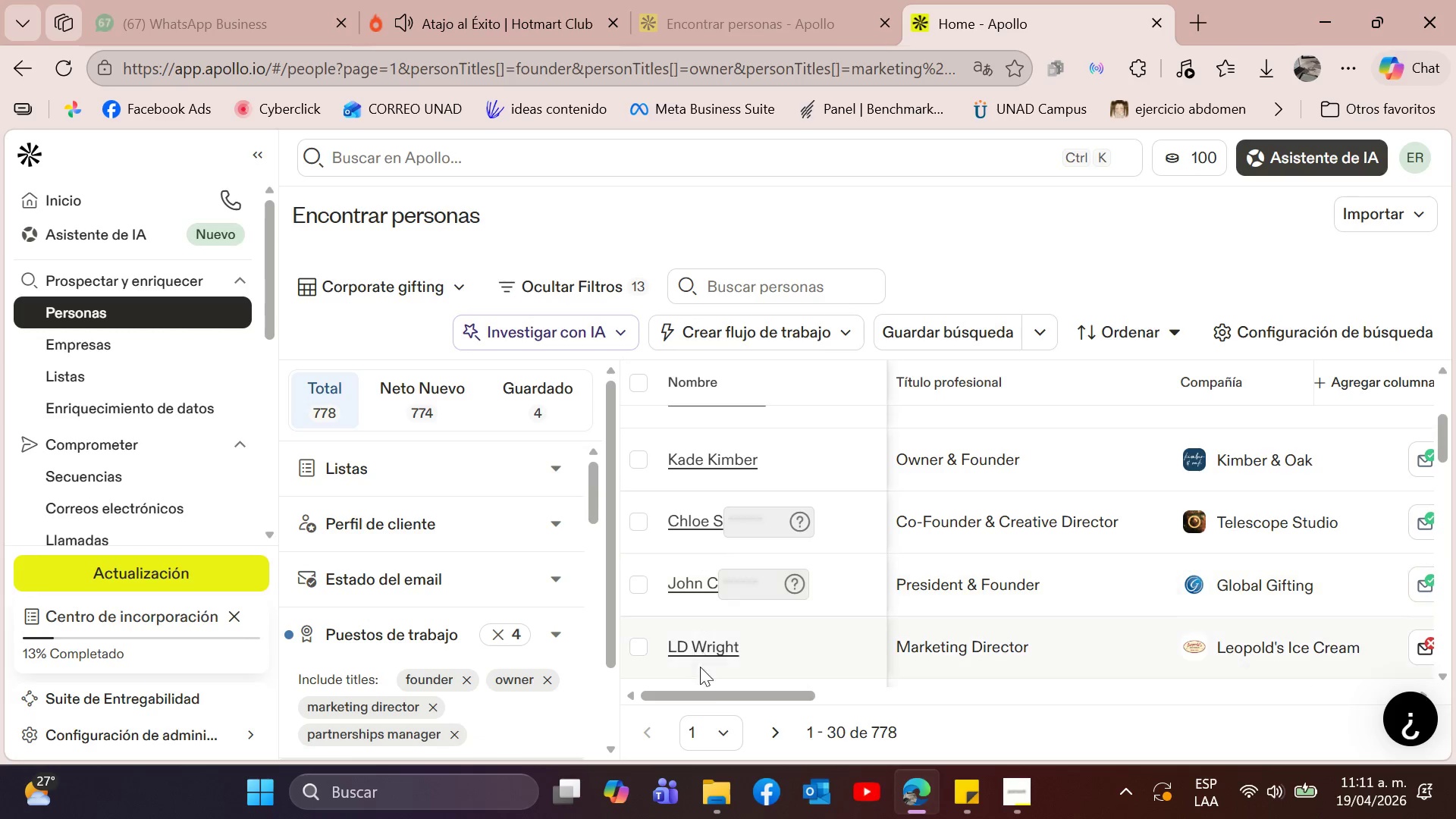 
left_click_drag(start_coordinate=[711, 701], to_coordinate=[1301, 708])
 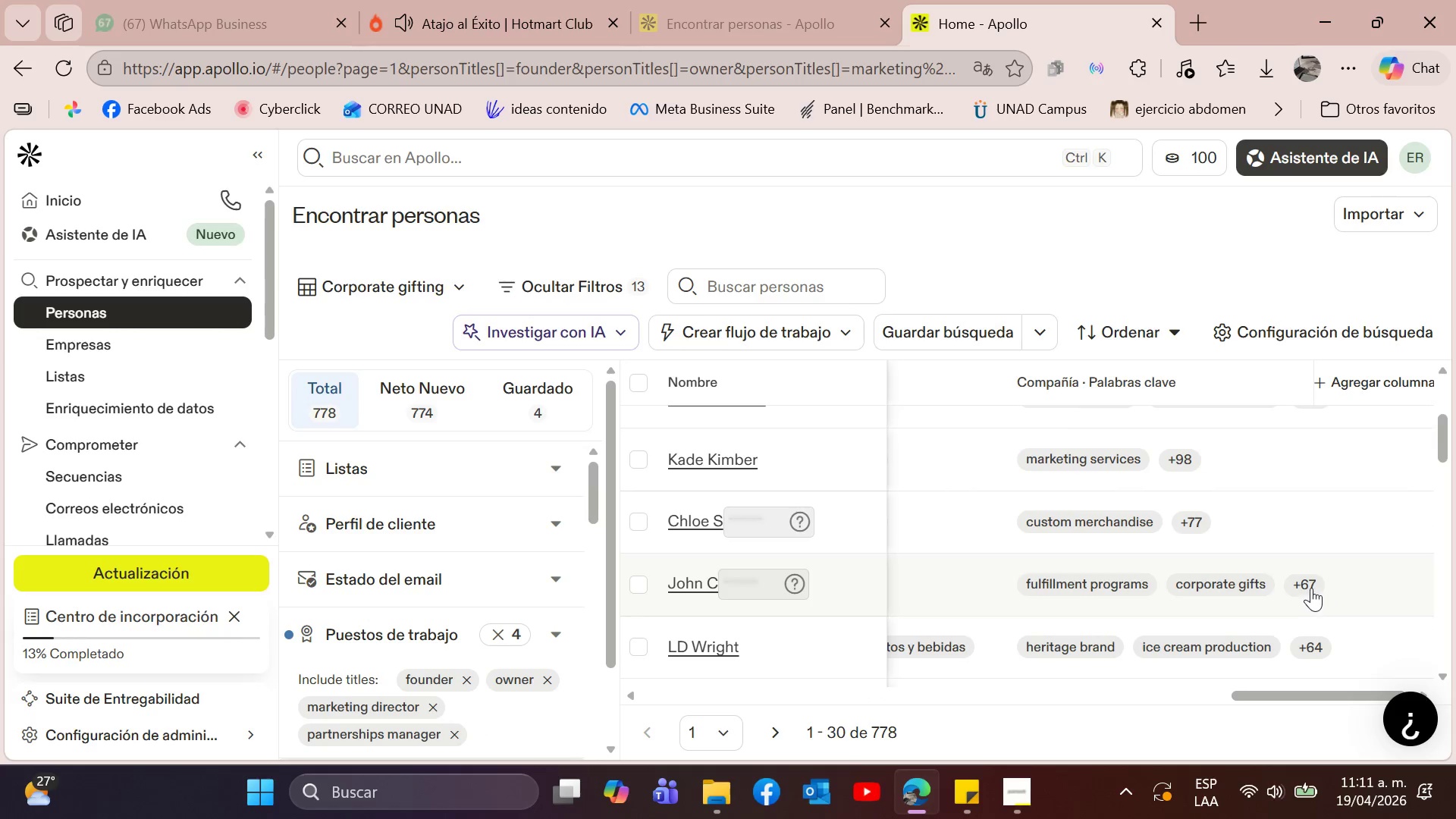 
left_click([1311, 588])
 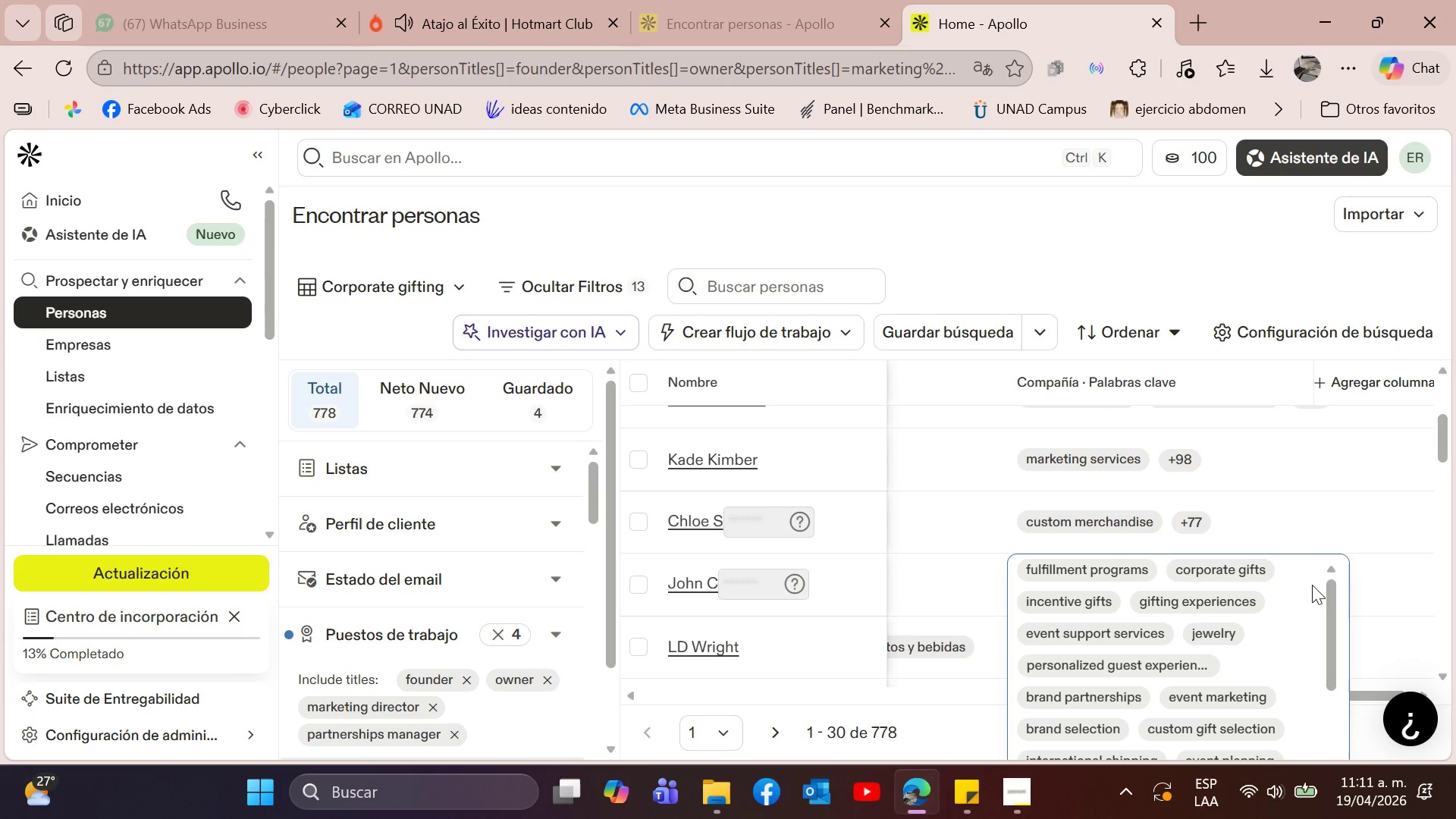 
left_click([1312, 587])
 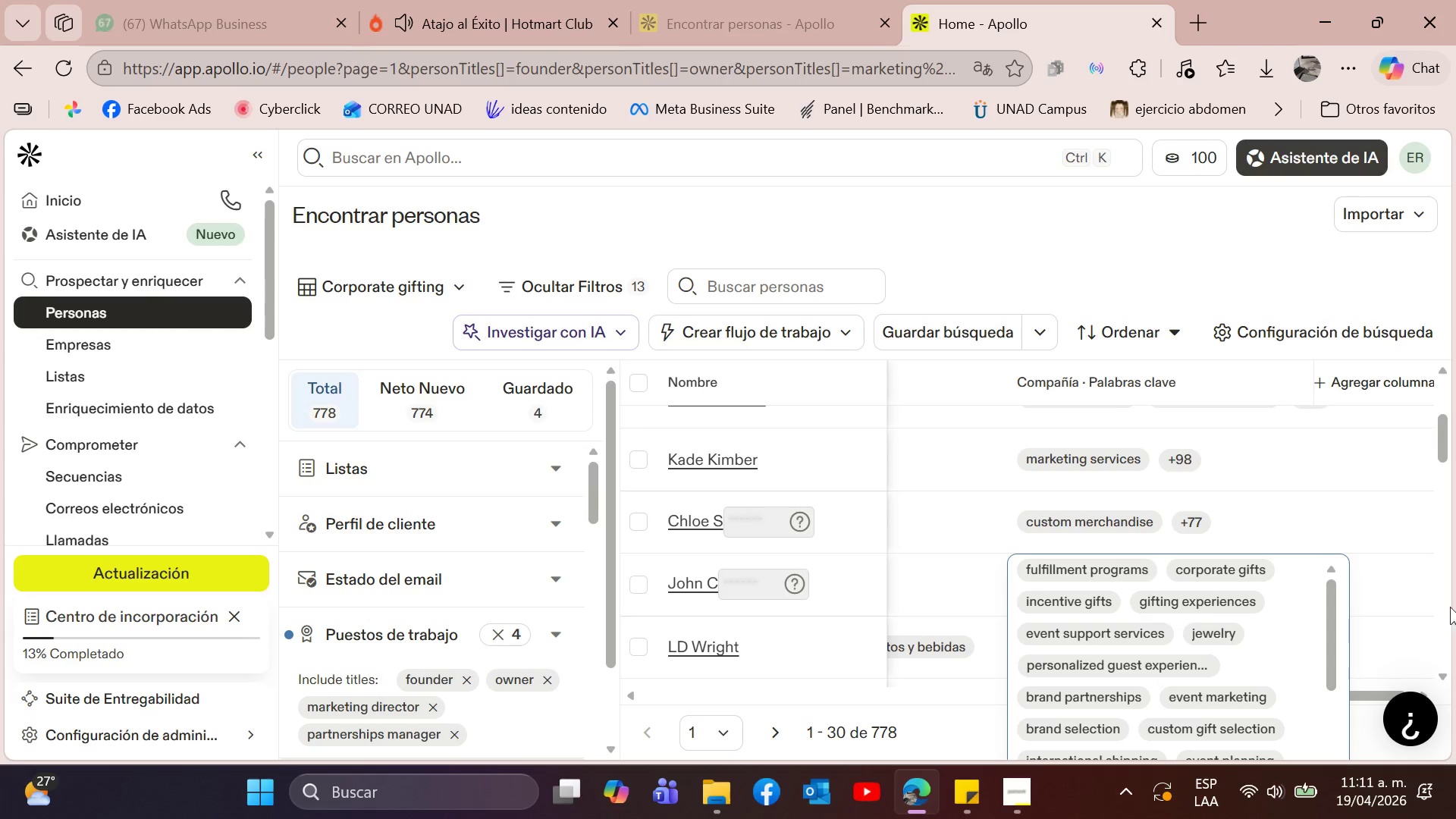 
scroll: coordinate [1312, 587], scroll_direction: none, amount: 0.0
 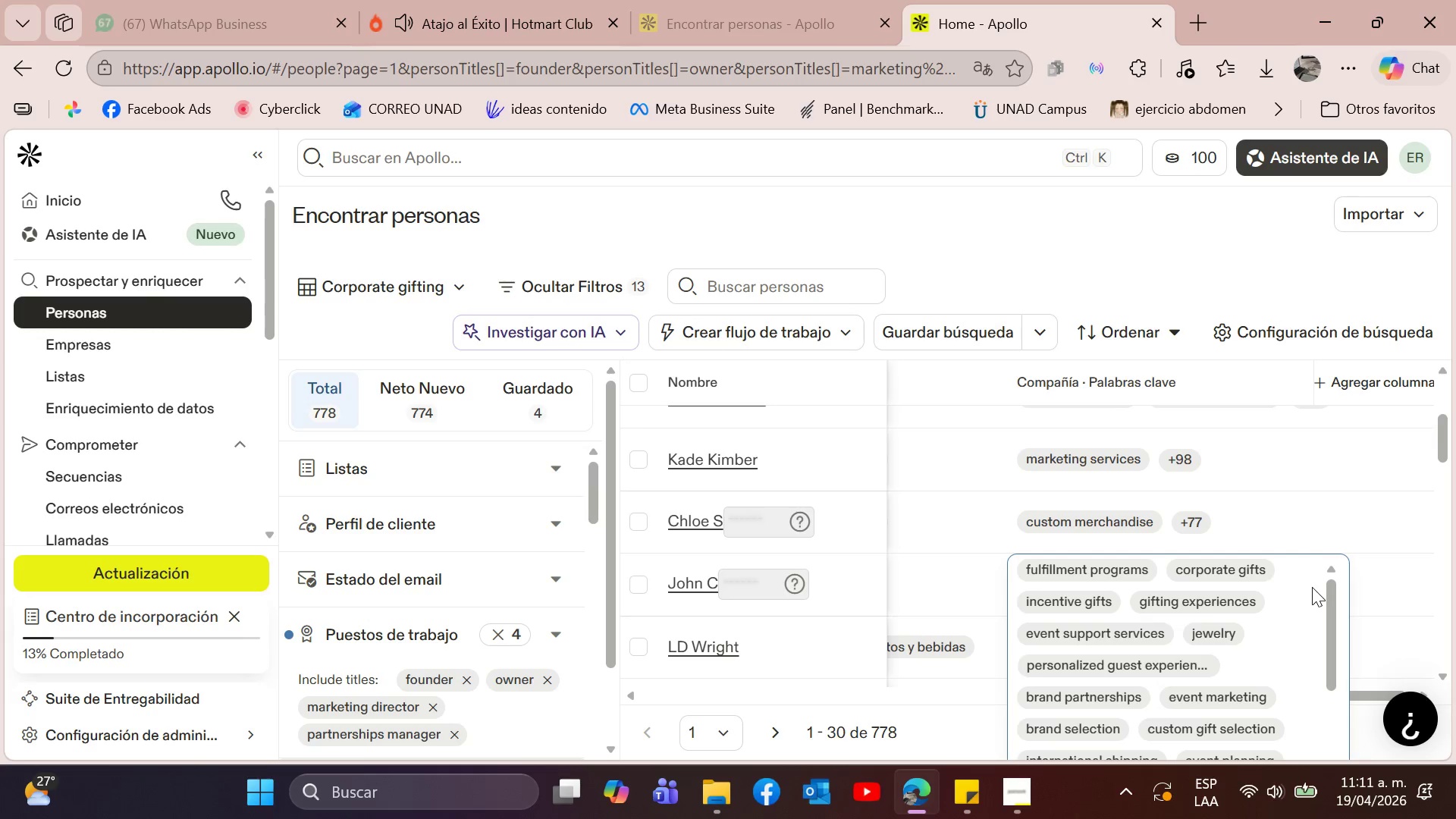 
left_click([1389, 570])
 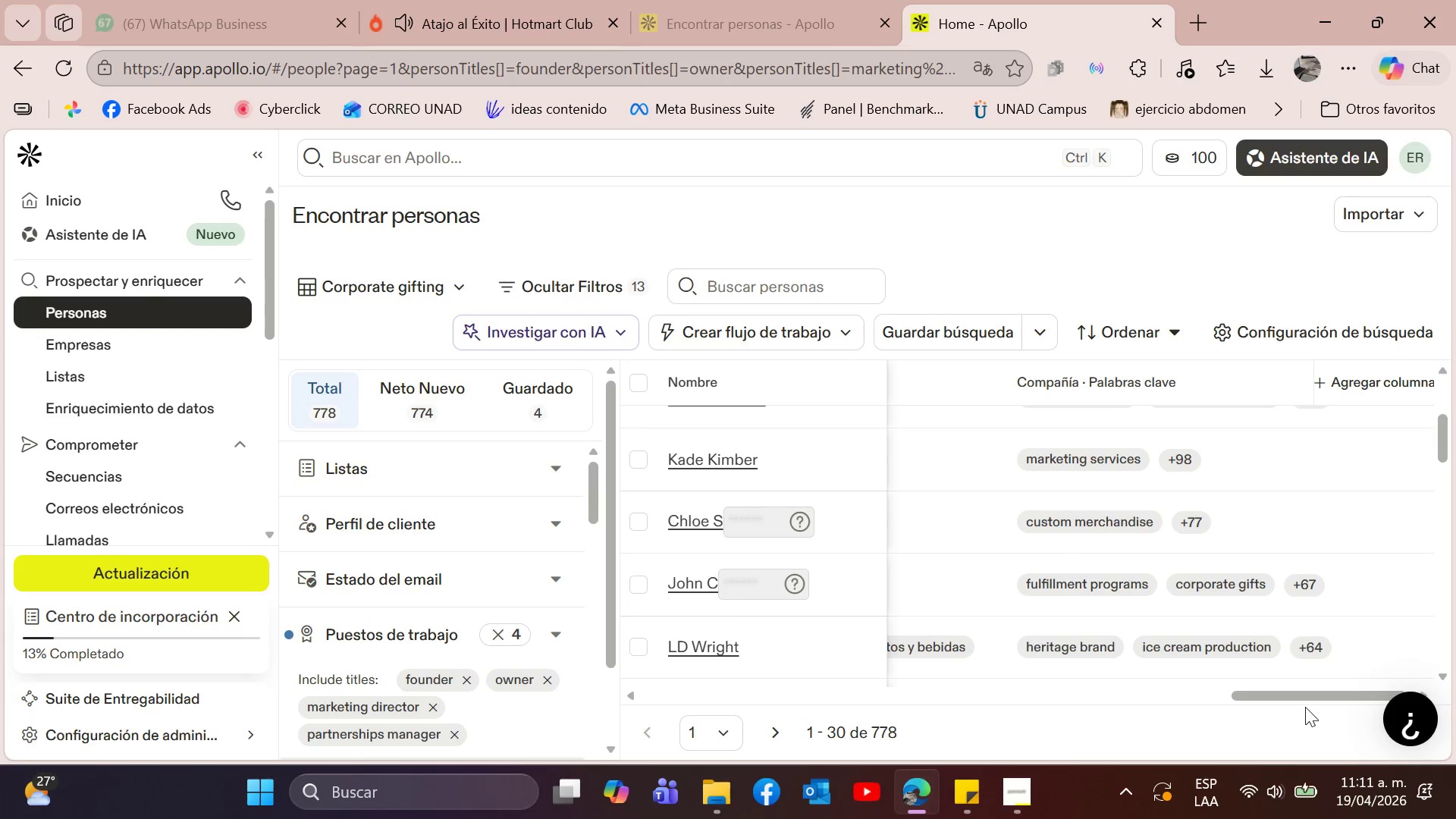 
left_click_drag(start_coordinate=[1305, 699], to_coordinate=[701, 687])
 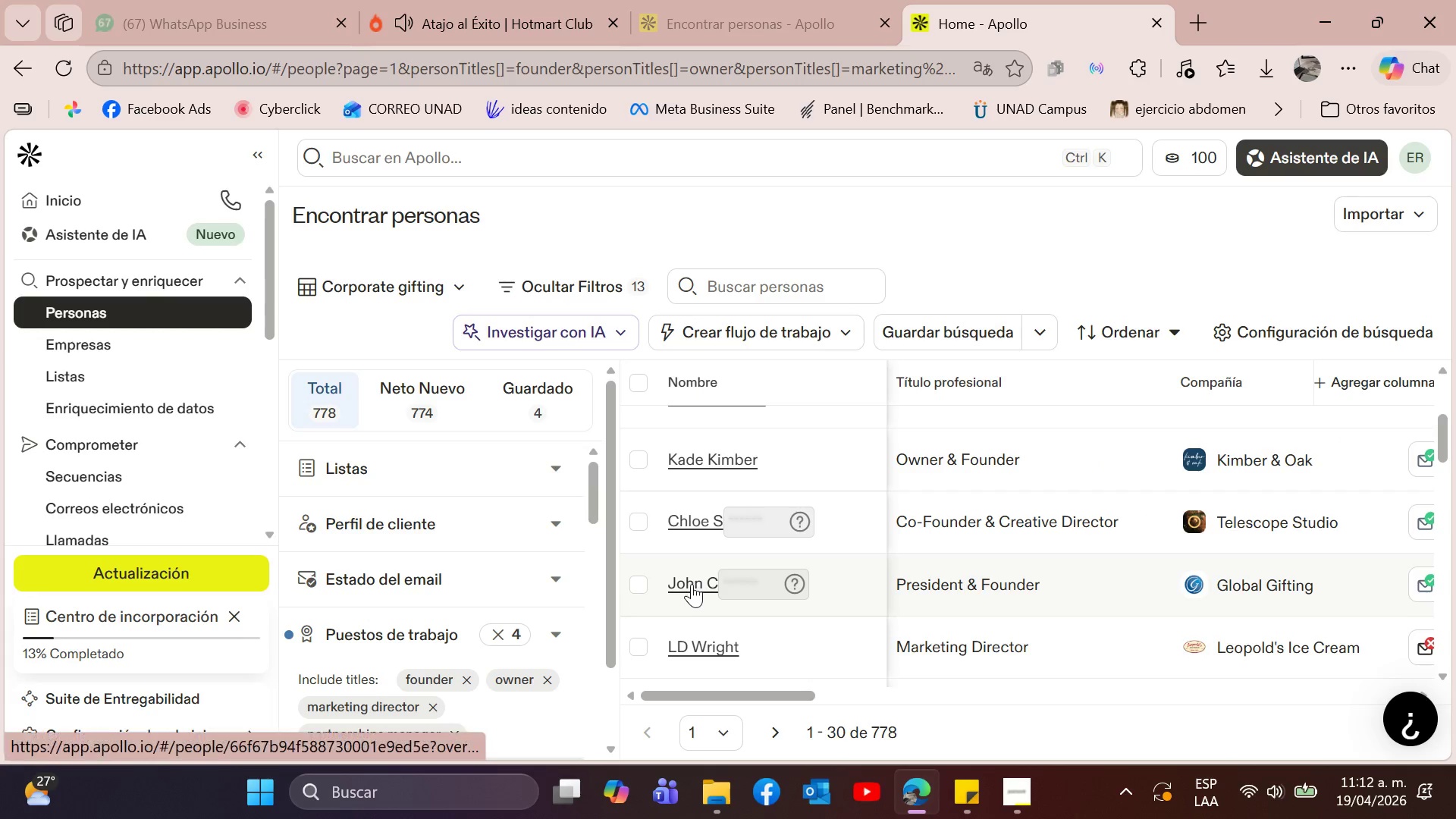 
left_click([691, 584])
 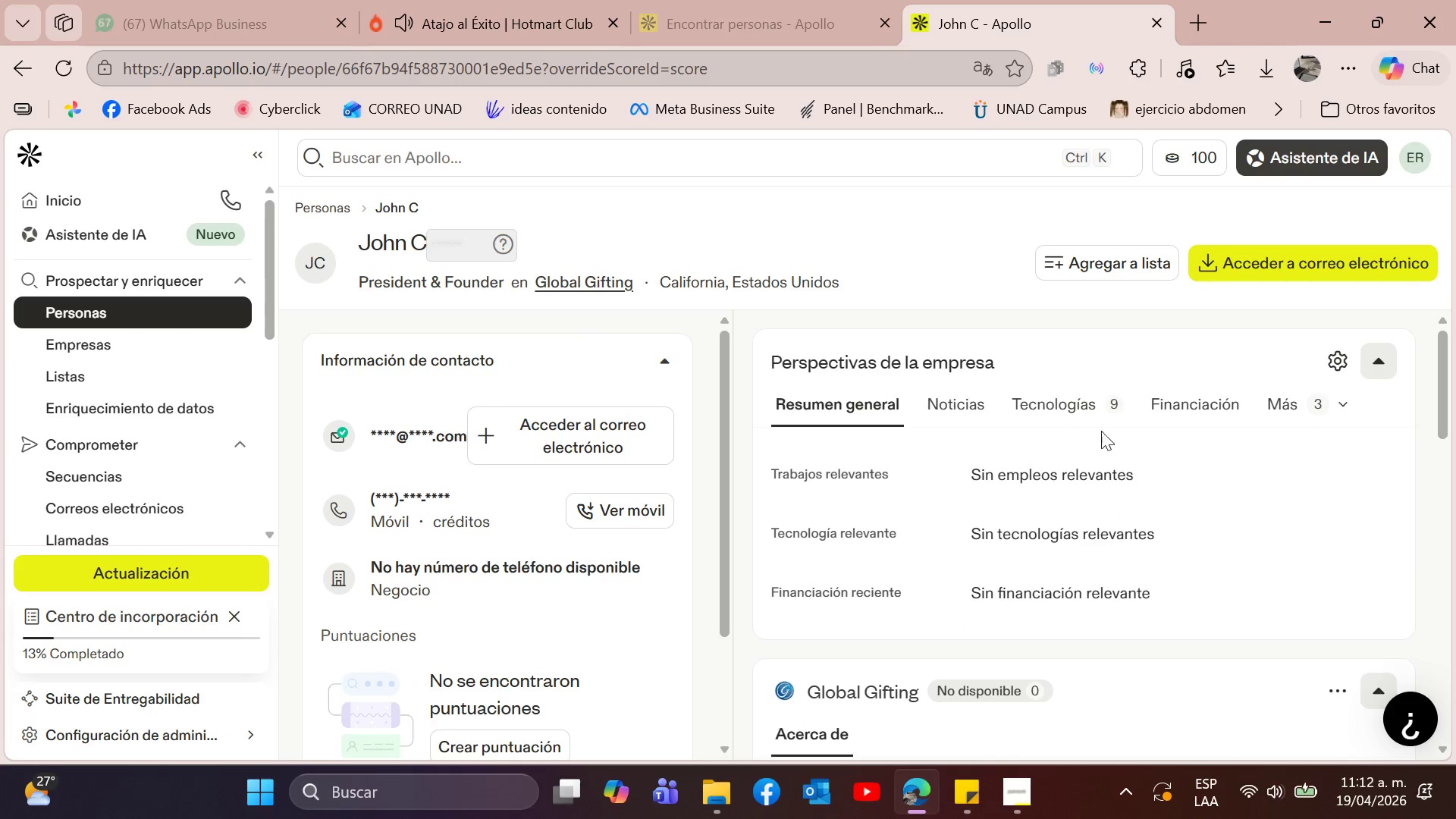 
scroll: coordinate [1131, 421], scroll_direction: down, amount: 2.0
 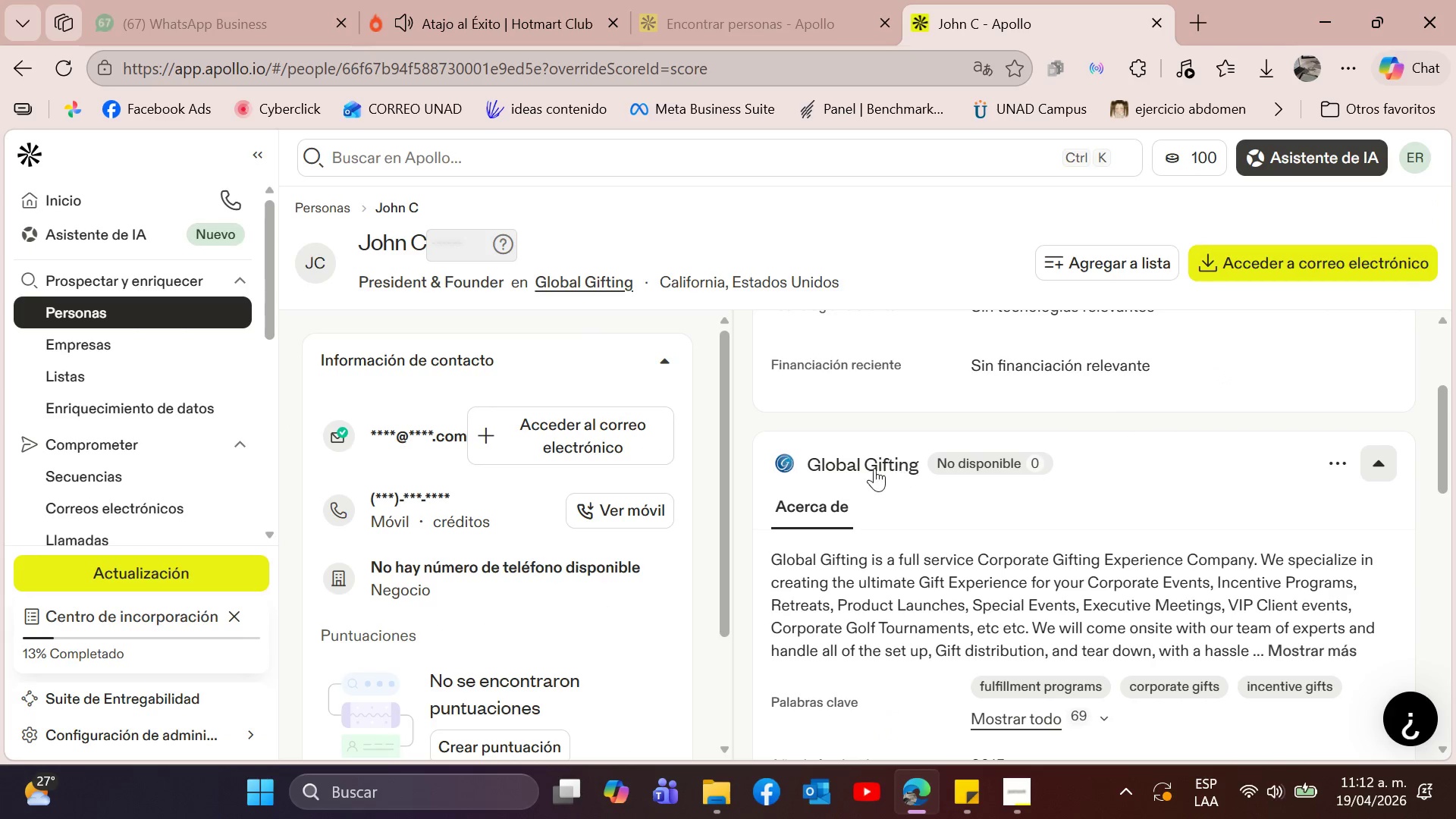 
left_click([872, 468])
 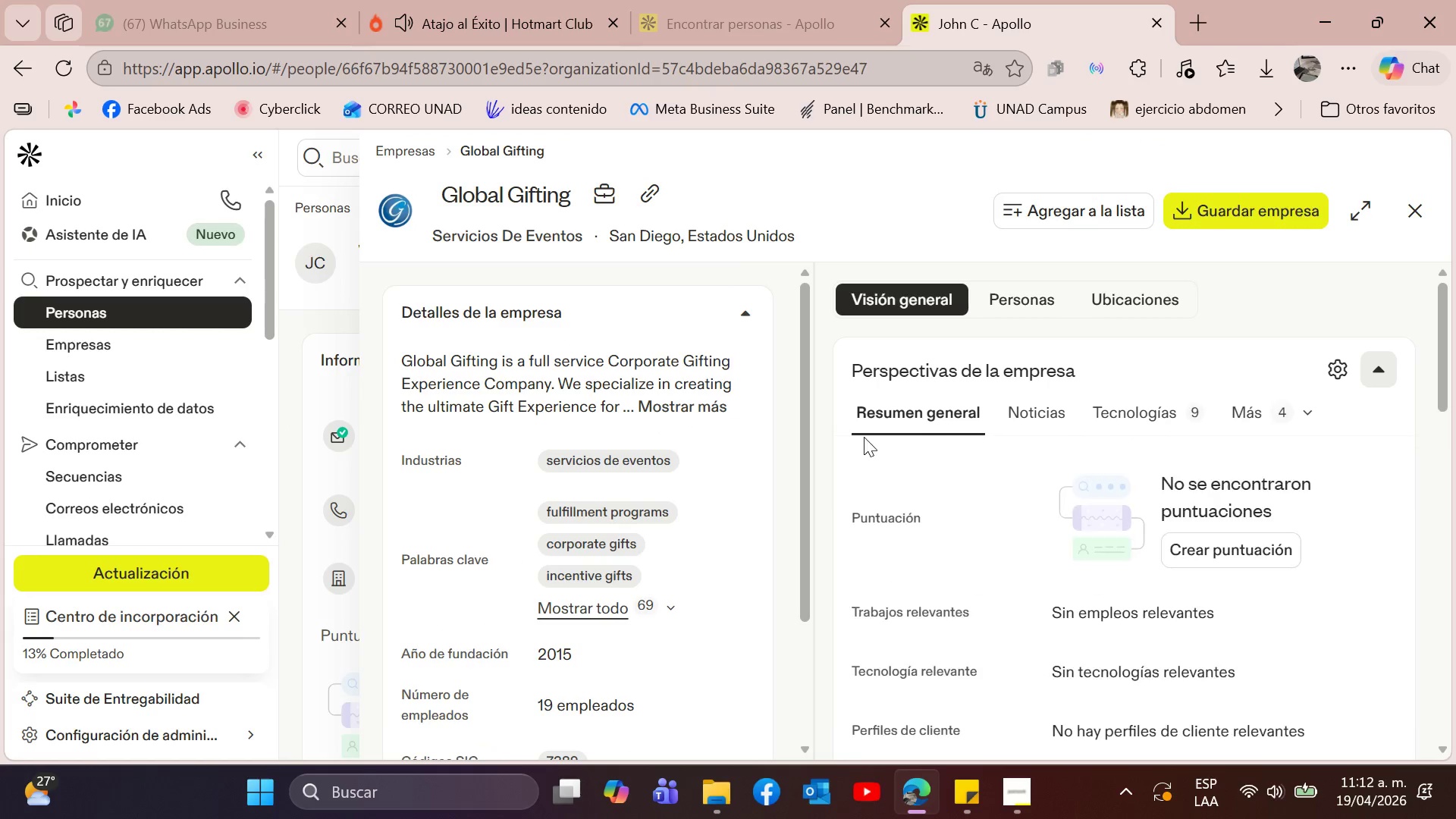 
scroll: coordinate [1224, 462], scroll_direction: down, amount: 3.0
 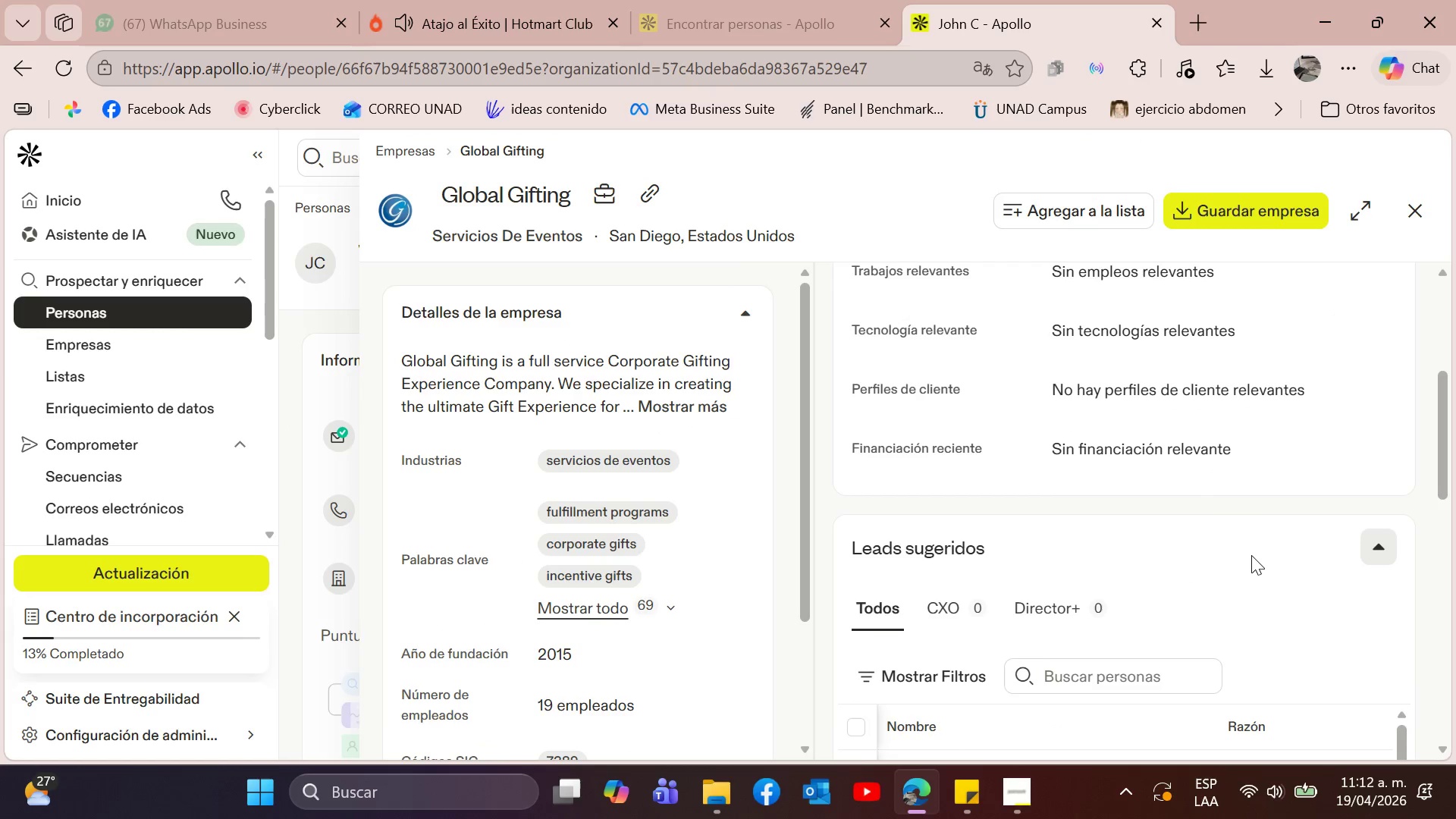 
scroll: coordinate [1091, 475], scroll_direction: up, amount: 7.0
 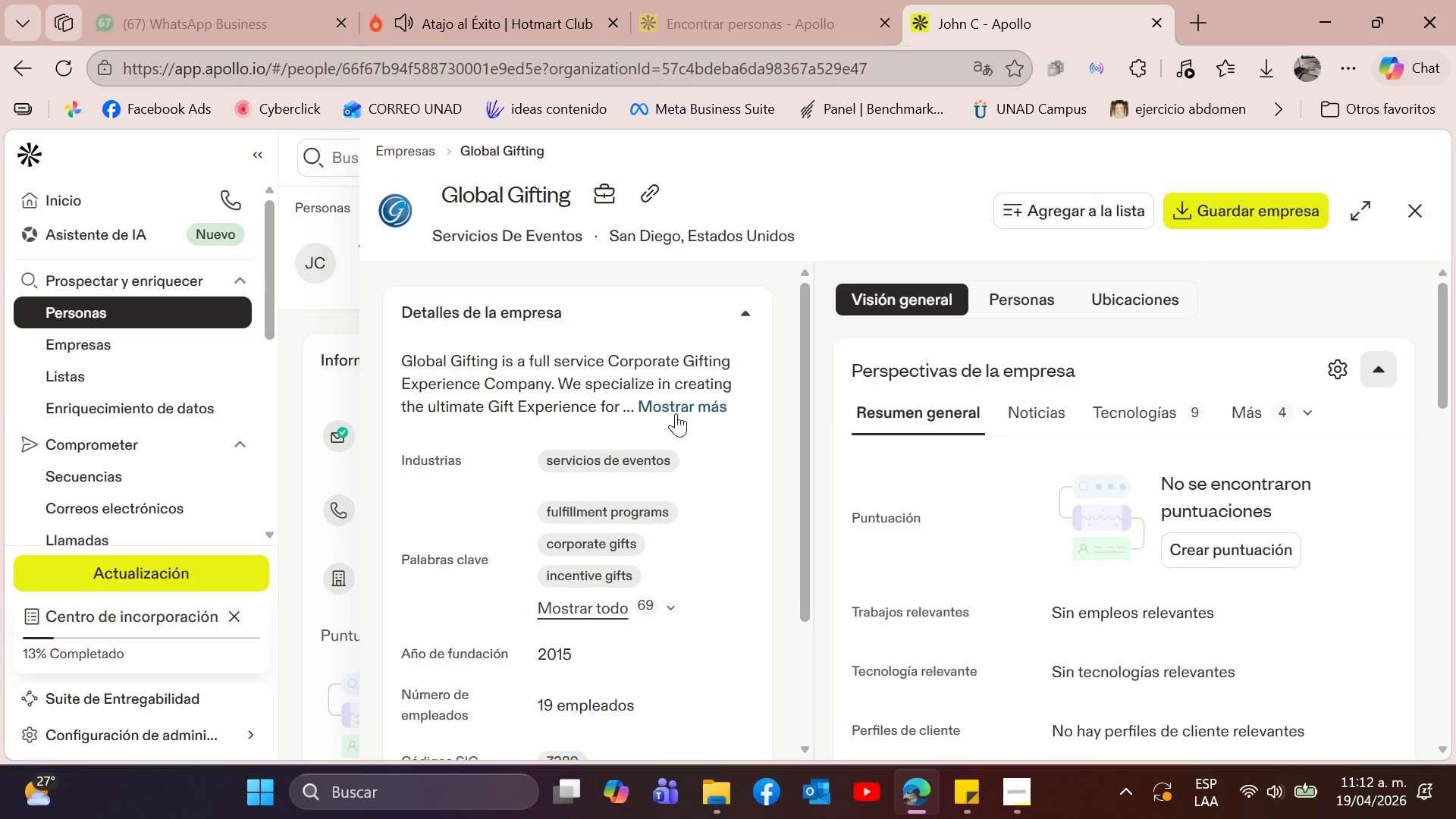 
left_click([680, 411])
 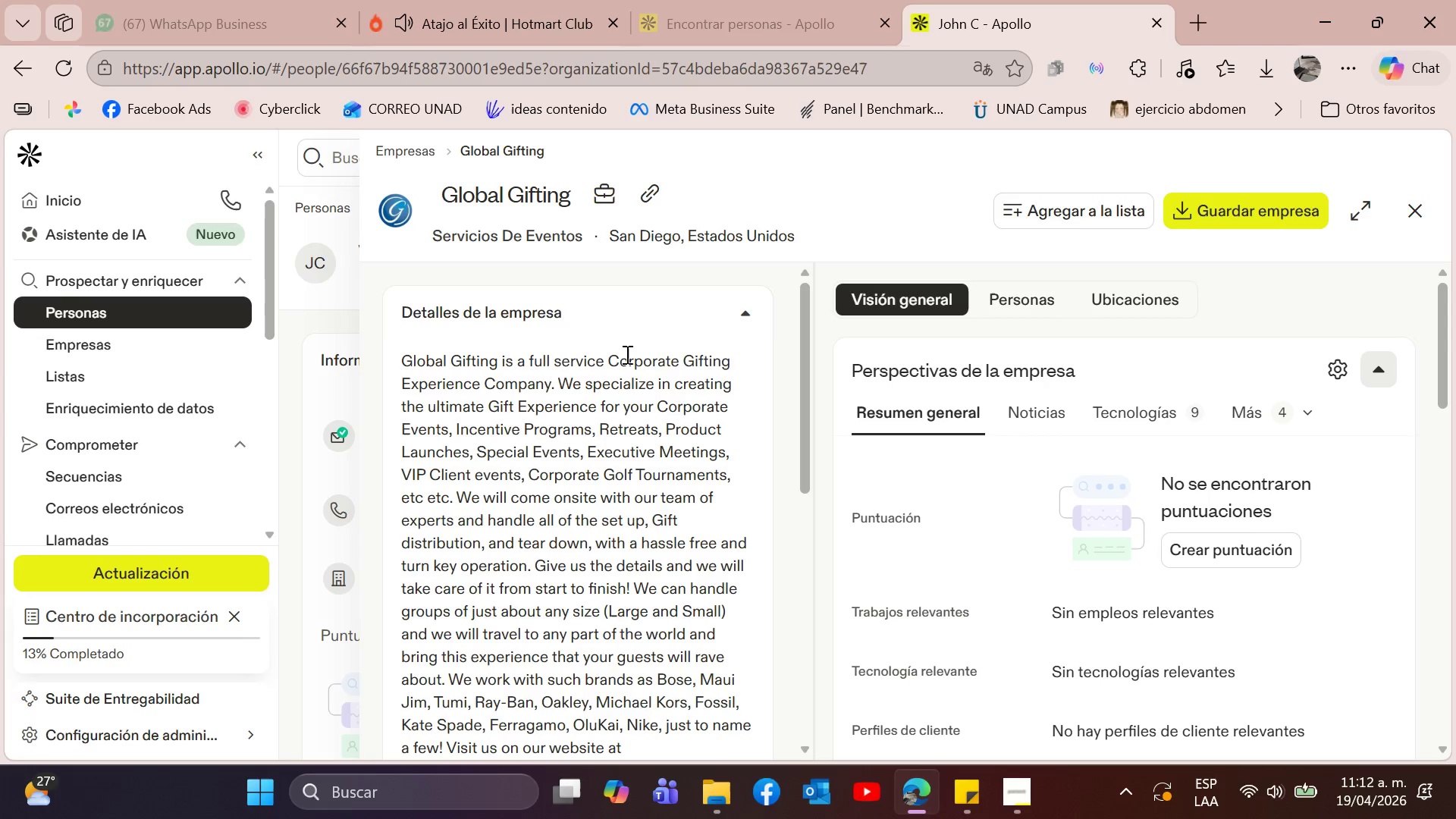 
left_click([647, 194])
 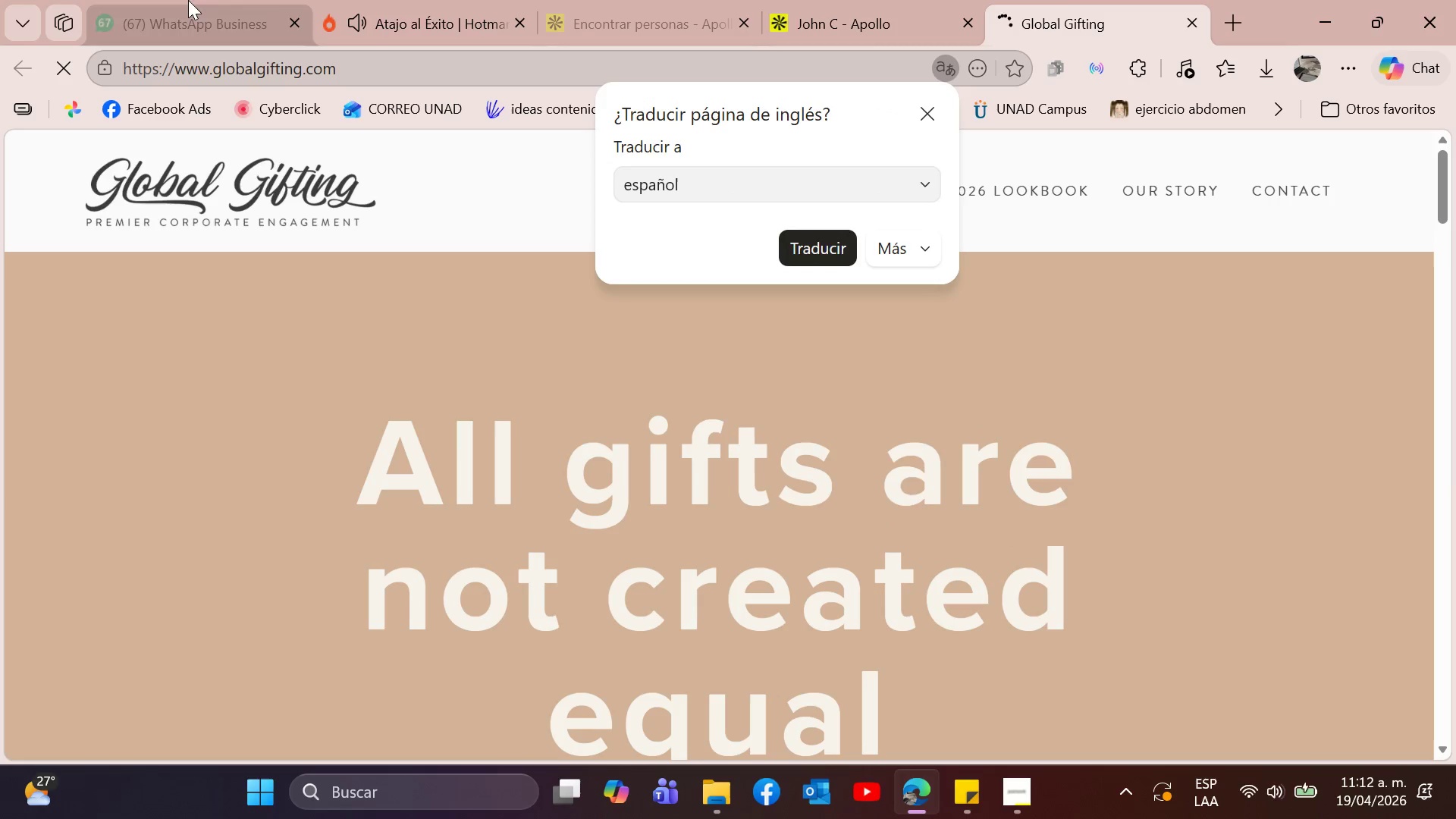 
scroll: coordinate [1147, 428], scroll_direction: down, amount: 3.0
 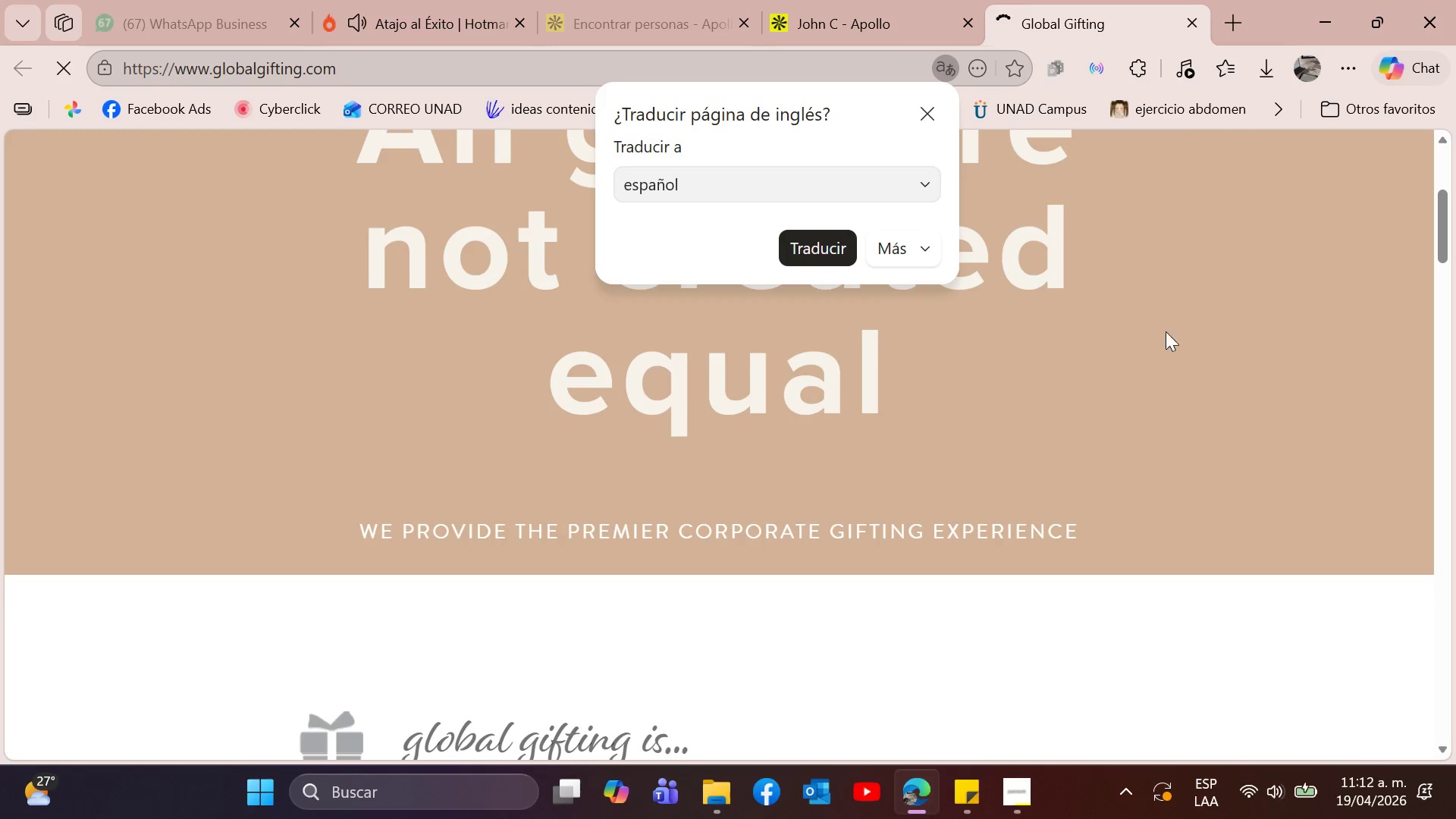 
scroll: coordinate [1178, 362], scroll_direction: up, amount: 3.0
 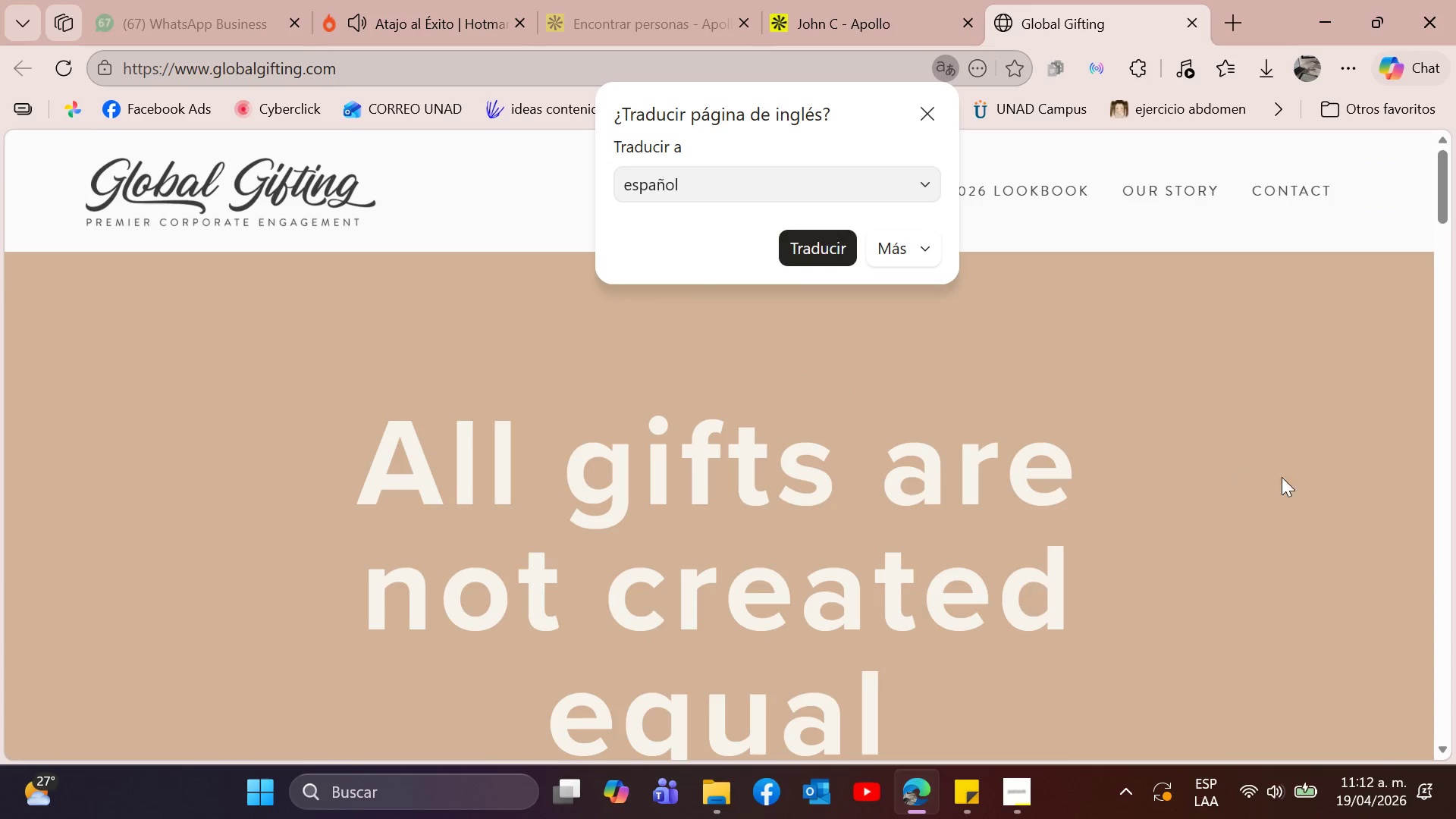 
scroll: coordinate [965, 452], scroll_direction: down, amount: 28.0
 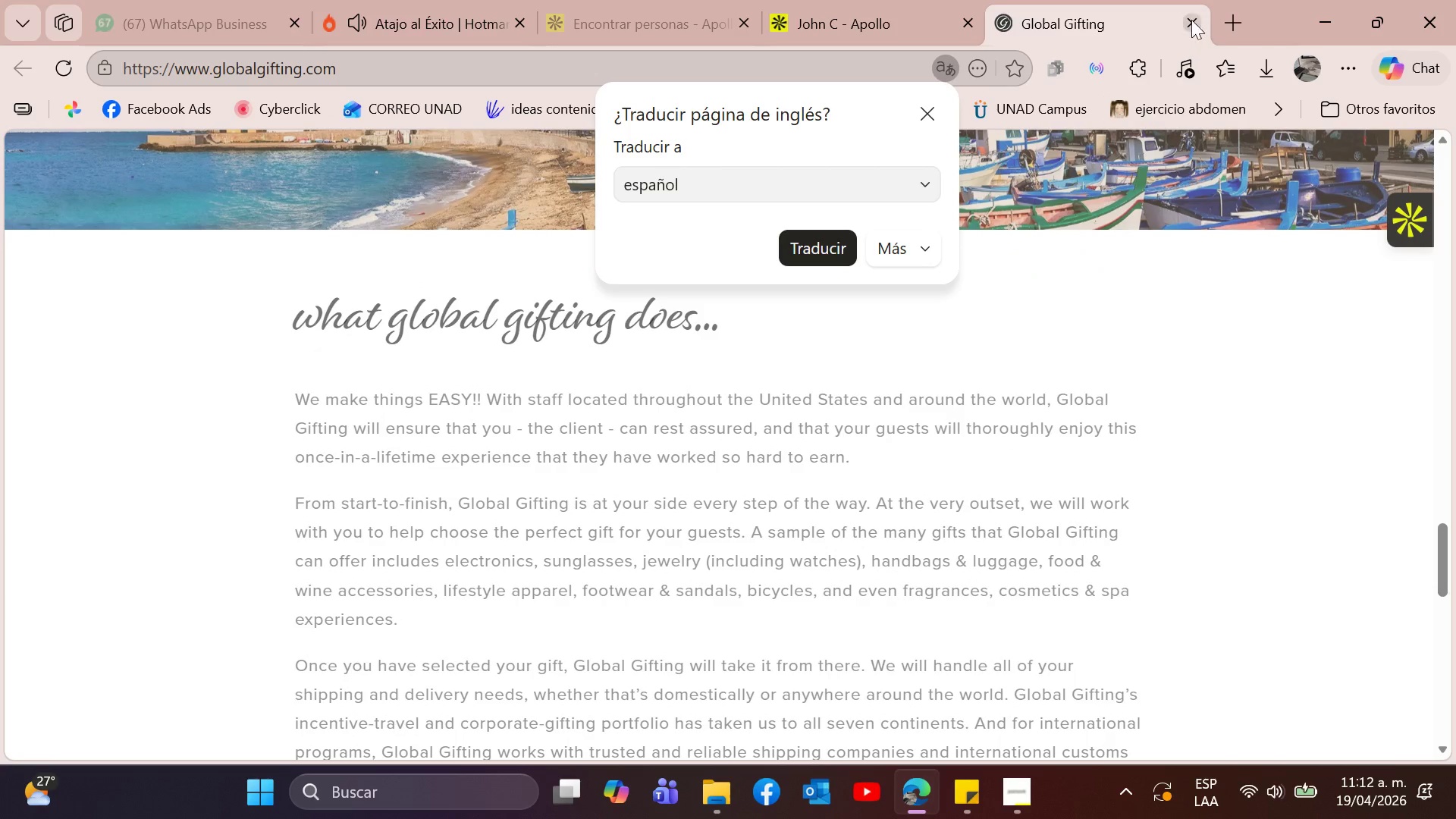 
left_click([1194, 16])
 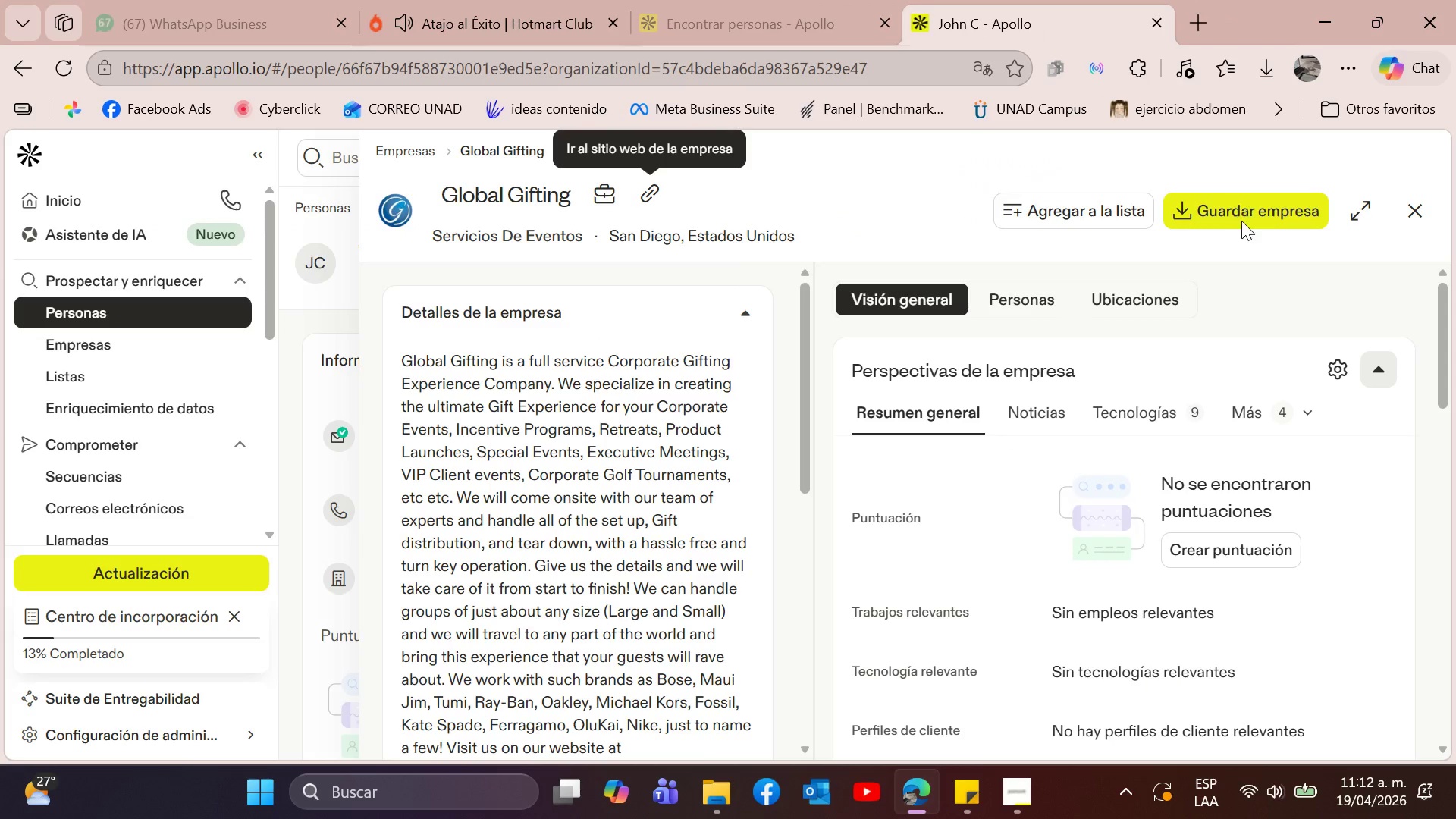 
left_click([1241, 203])
 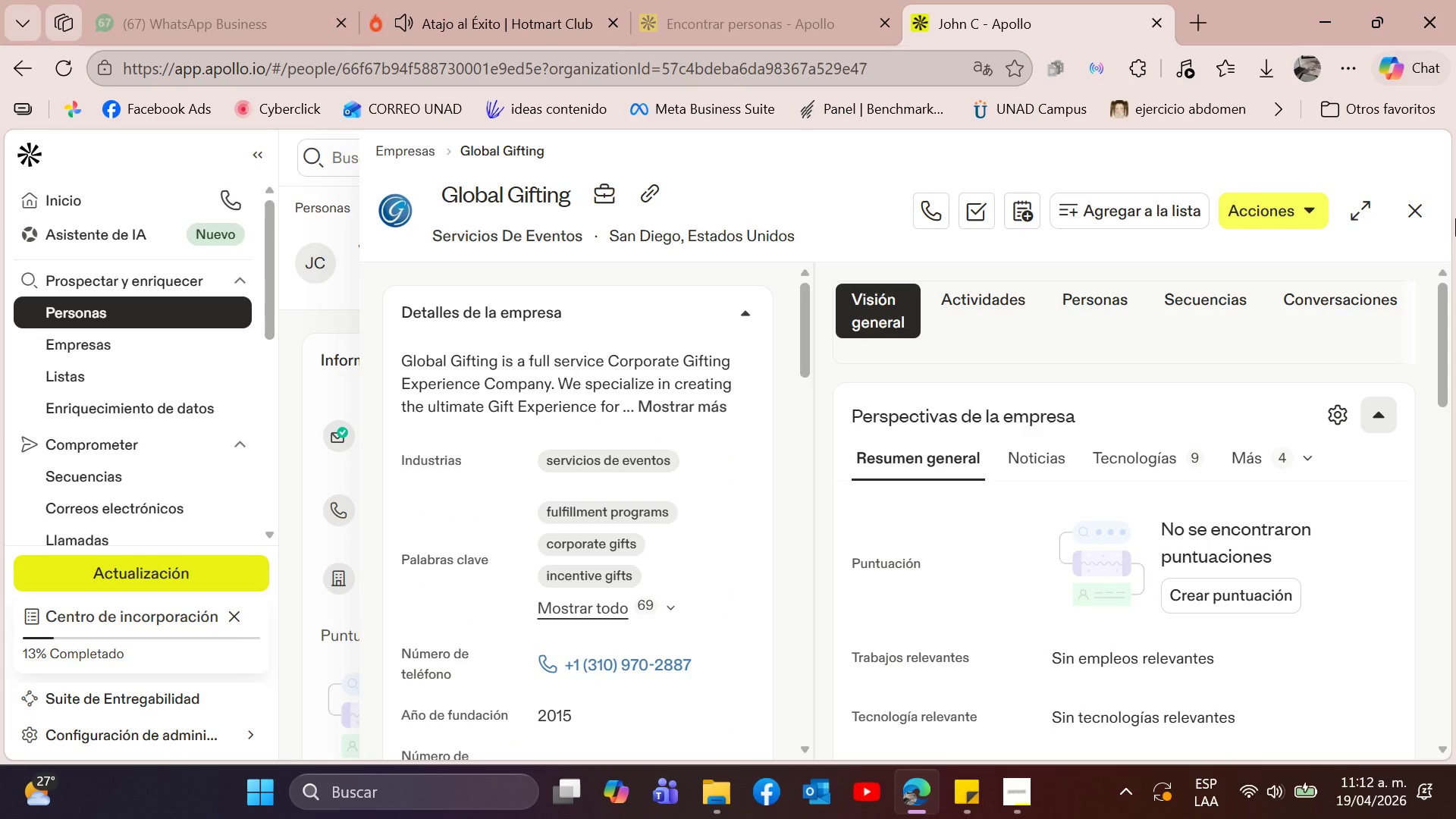 
left_click([1417, 209])
 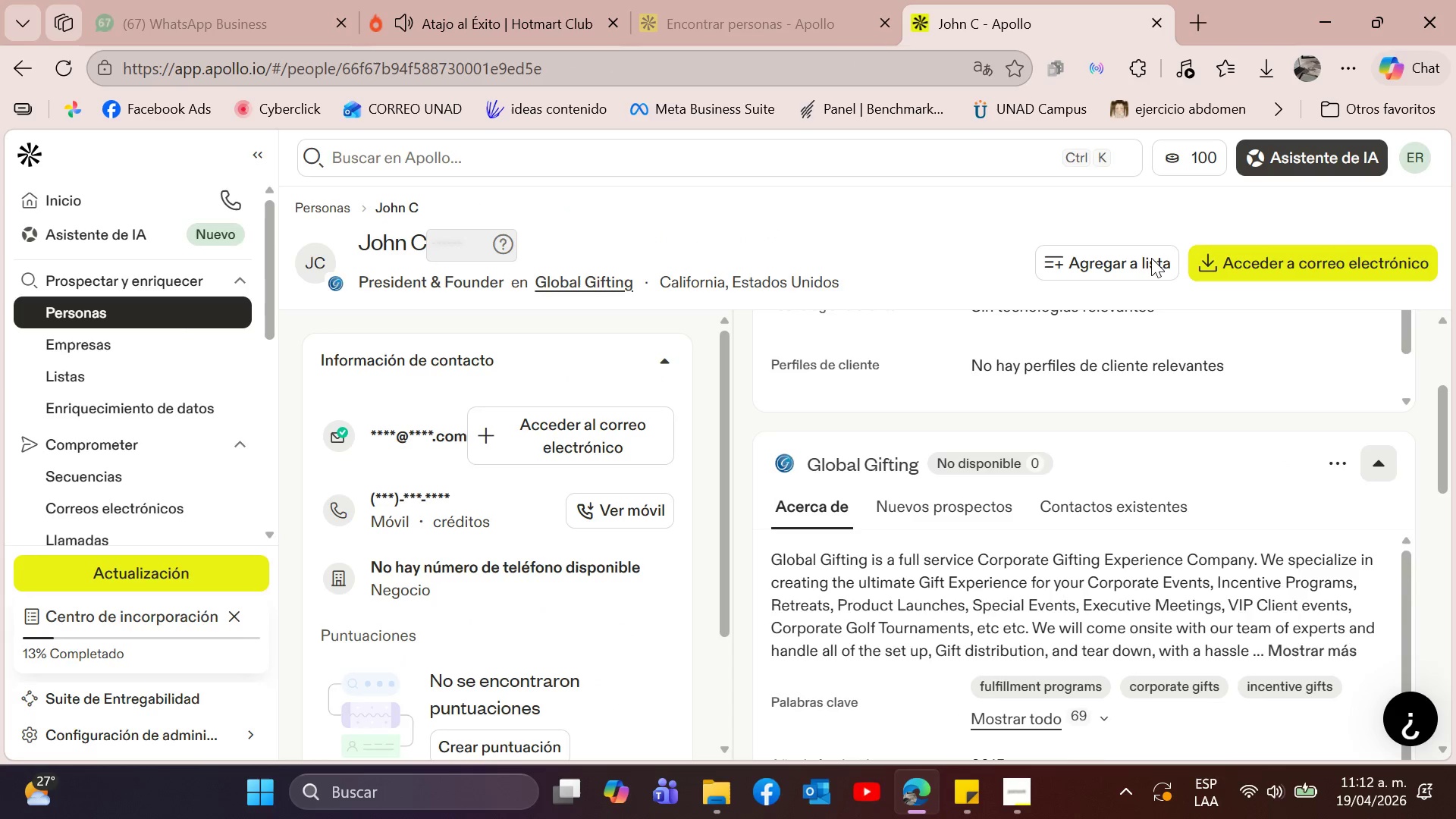 
scroll: coordinate [1164, 475], scroll_direction: up, amount: 8.0
 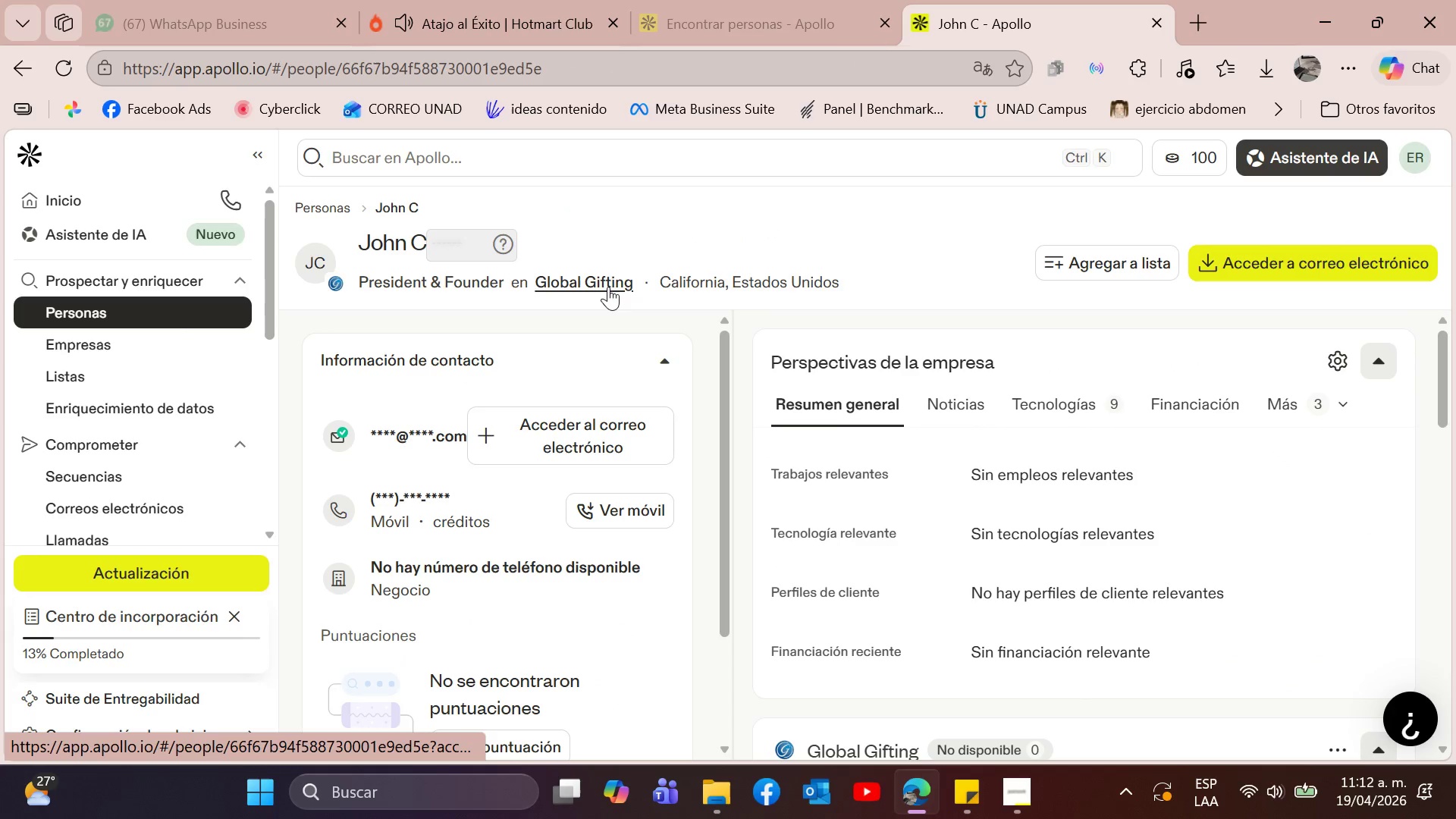 
scroll: coordinate [1257, 386], scroll_direction: down, amount: 8.0
 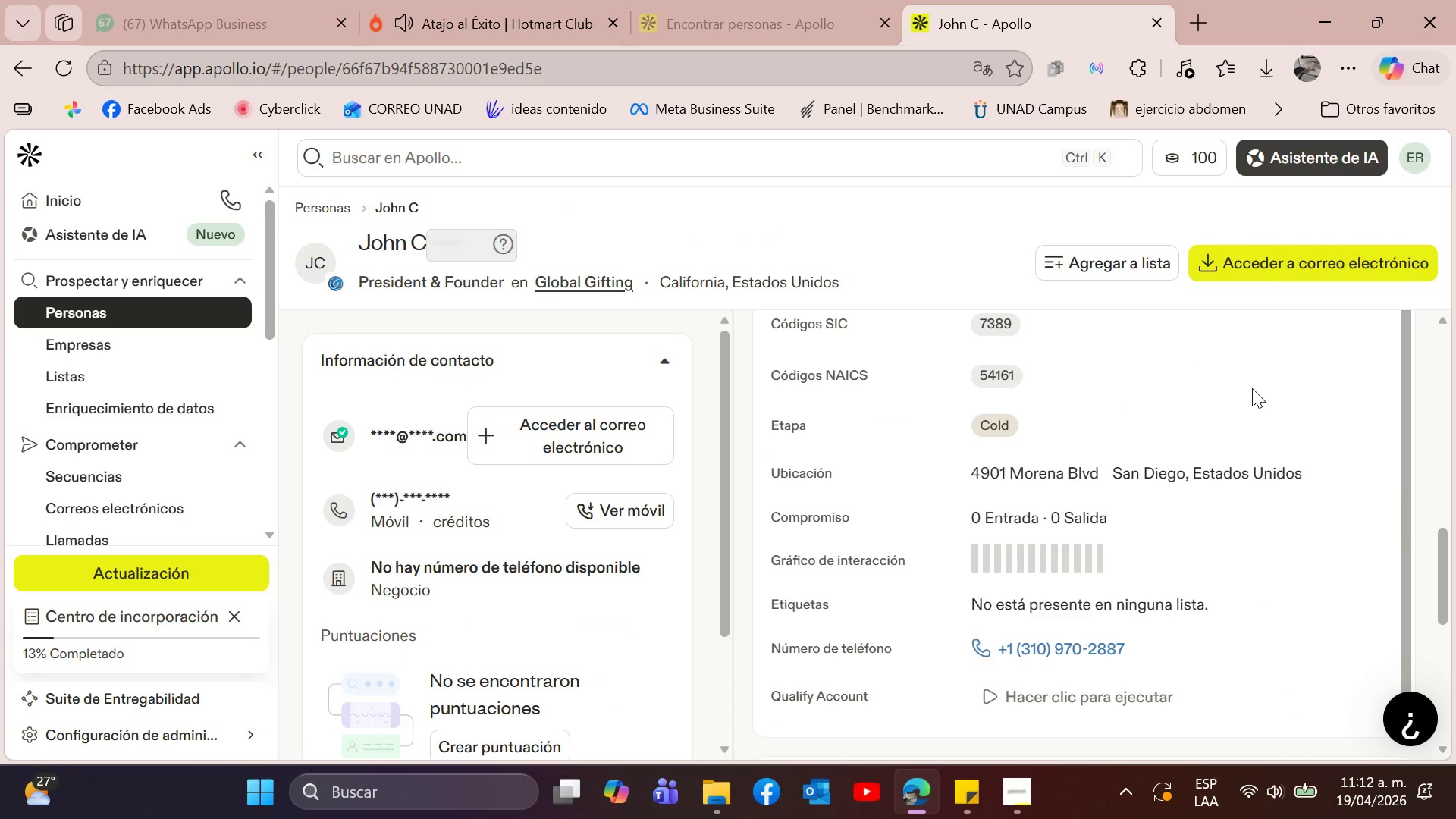 
scroll: coordinate [1165, 429], scroll_direction: up, amount: 12.0
 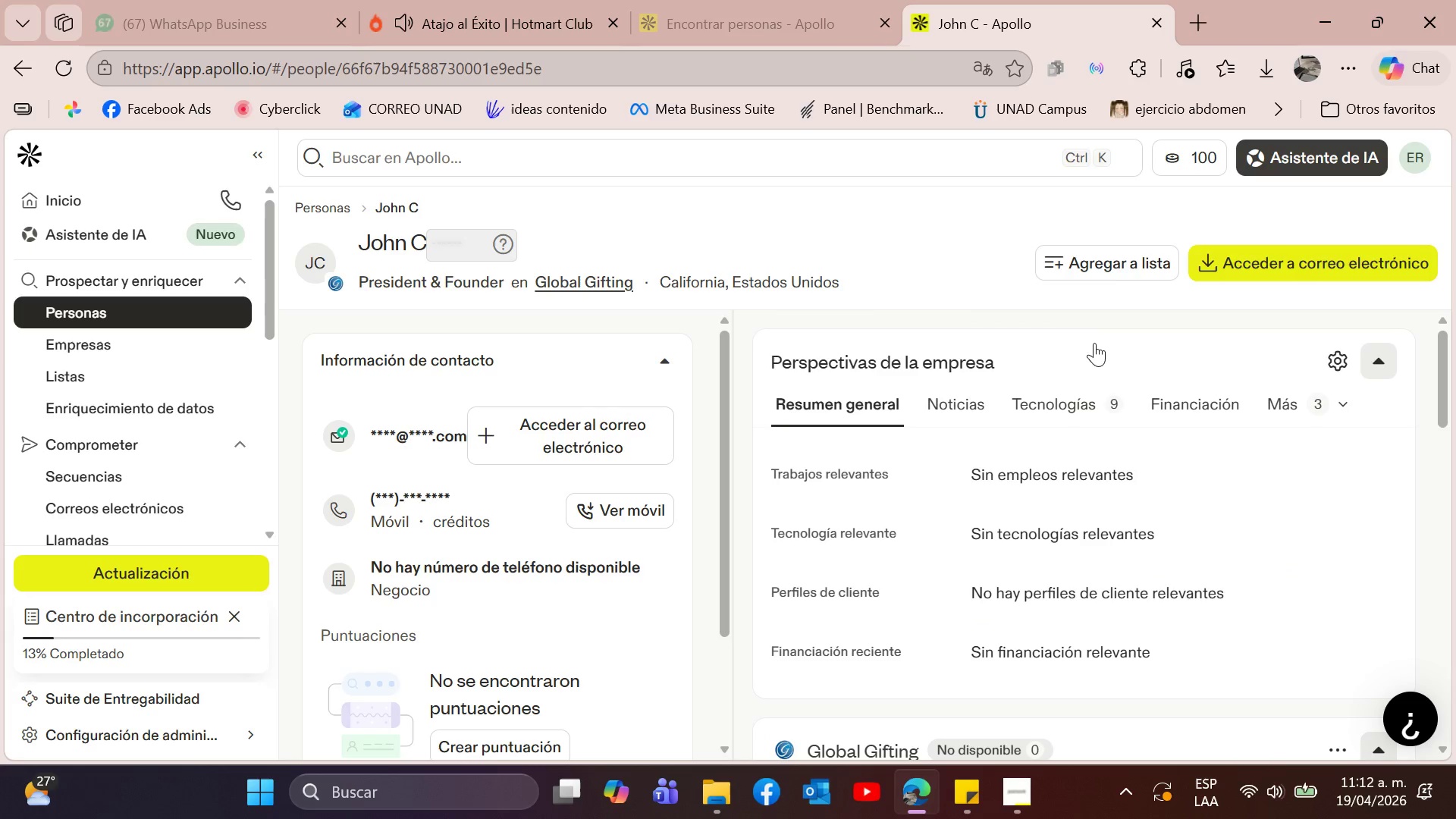 
mouse_move([1112, 275])
 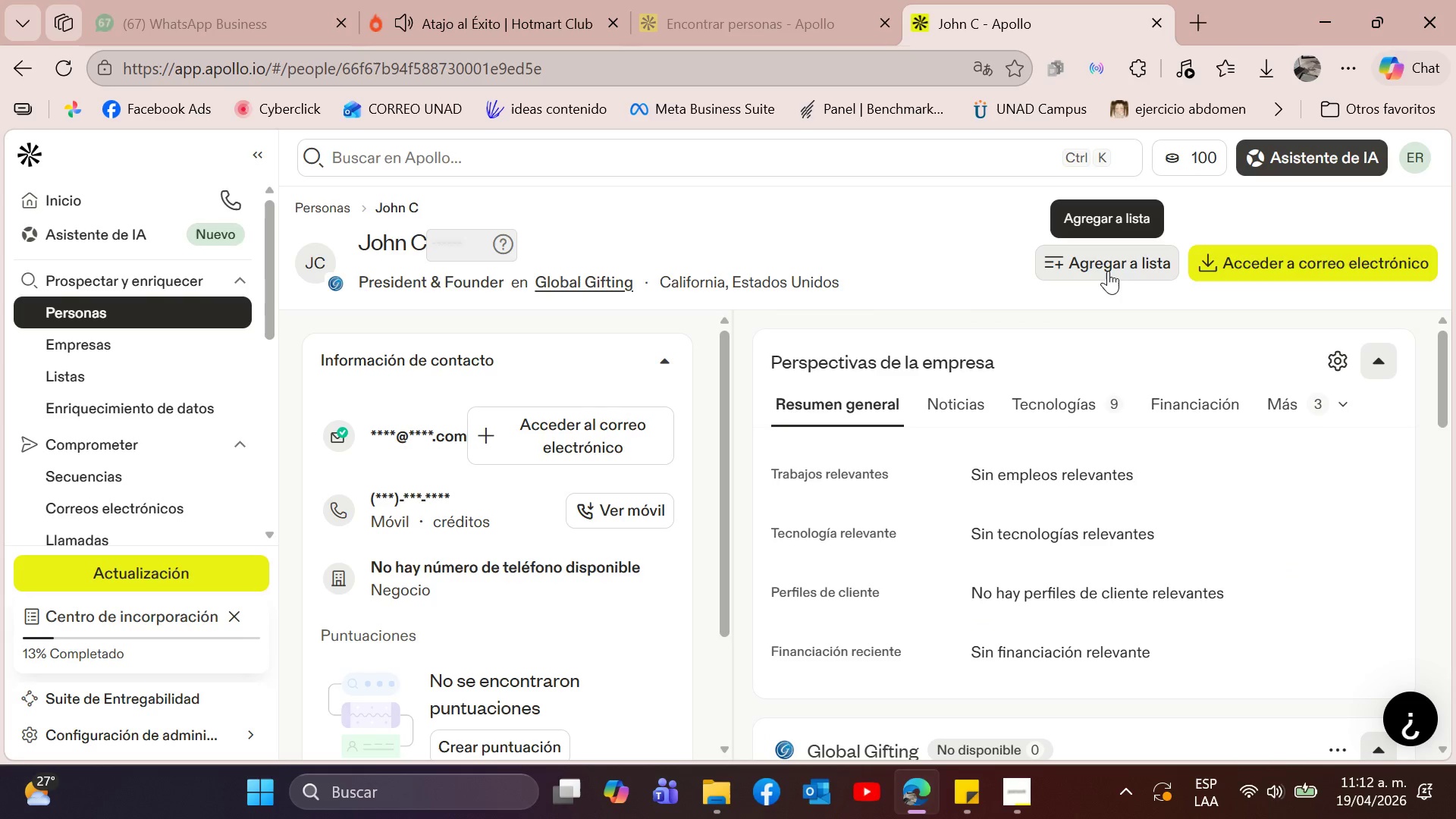 
left_click([1108, 271])
 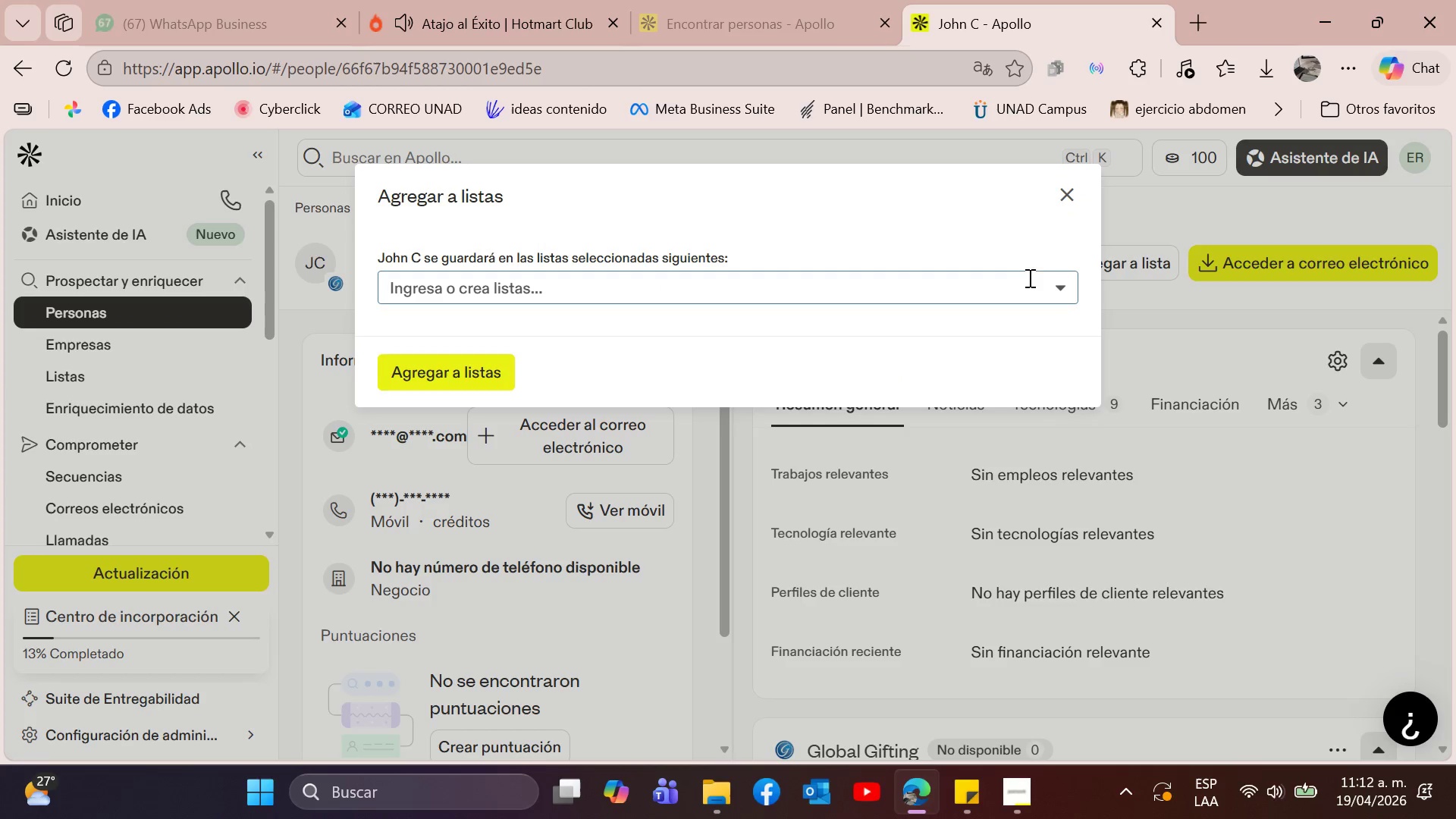 
left_click([1028, 291])
 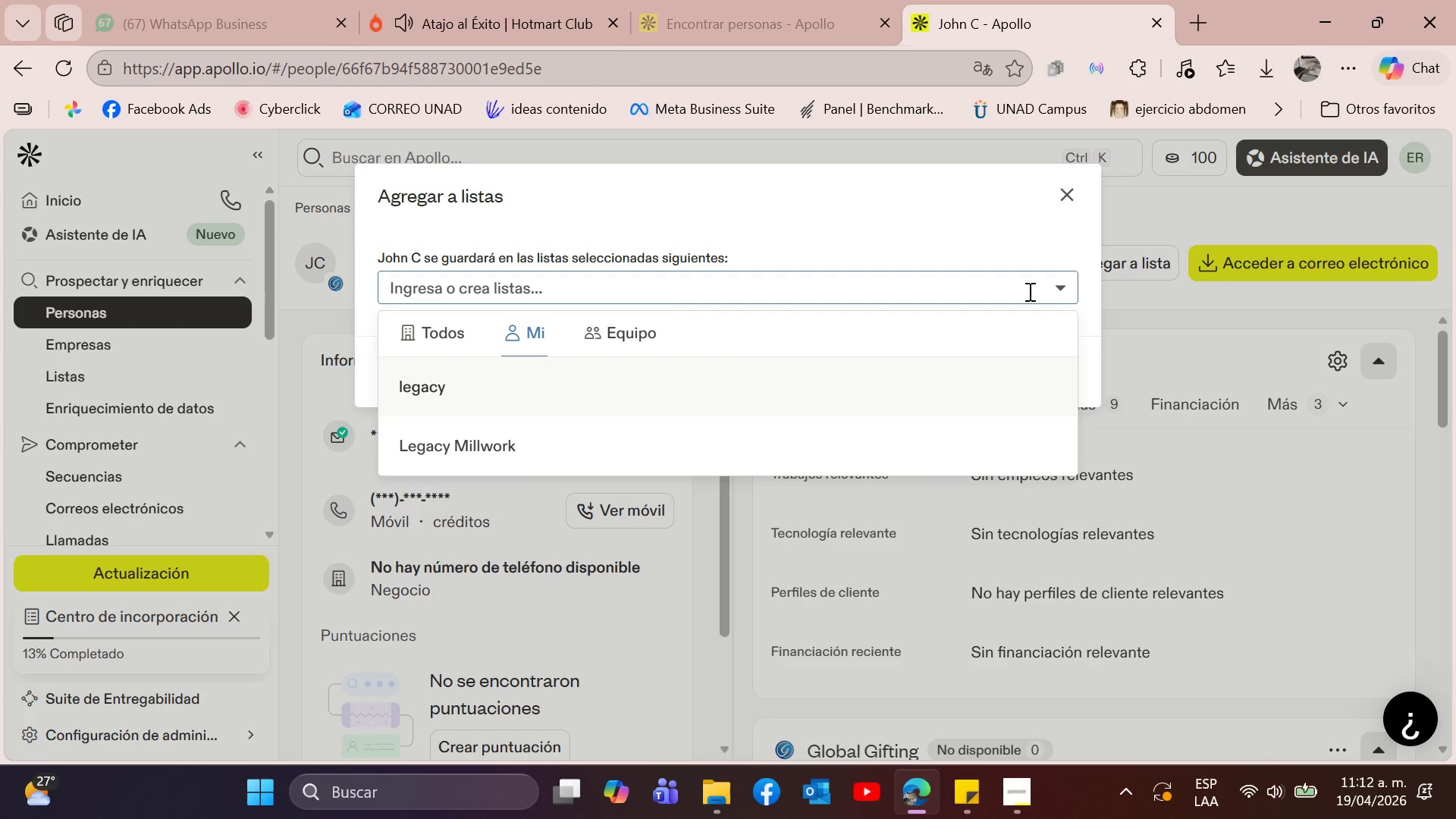 
left_click([1028, 291])
 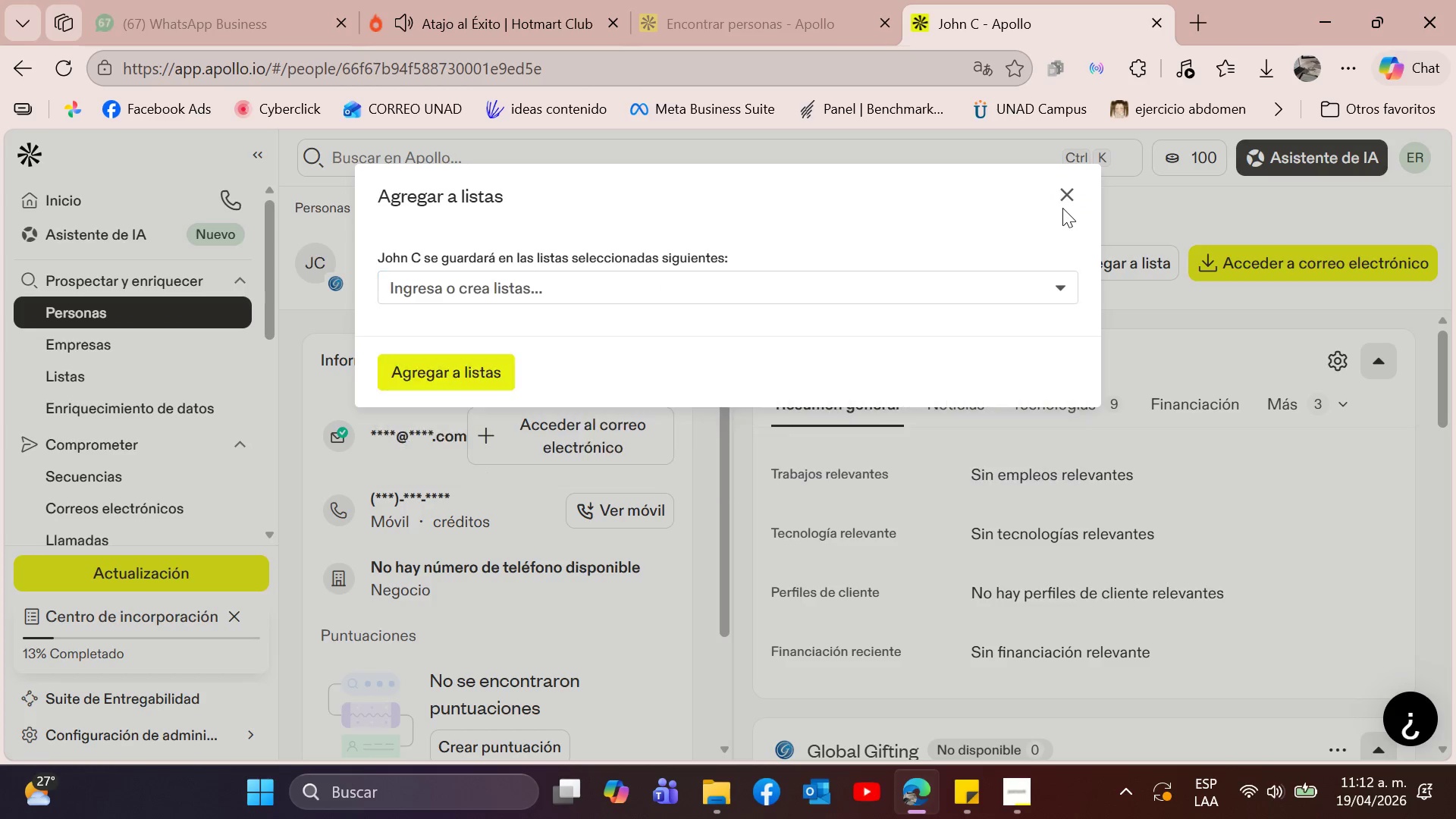 
left_click([1067, 190])
 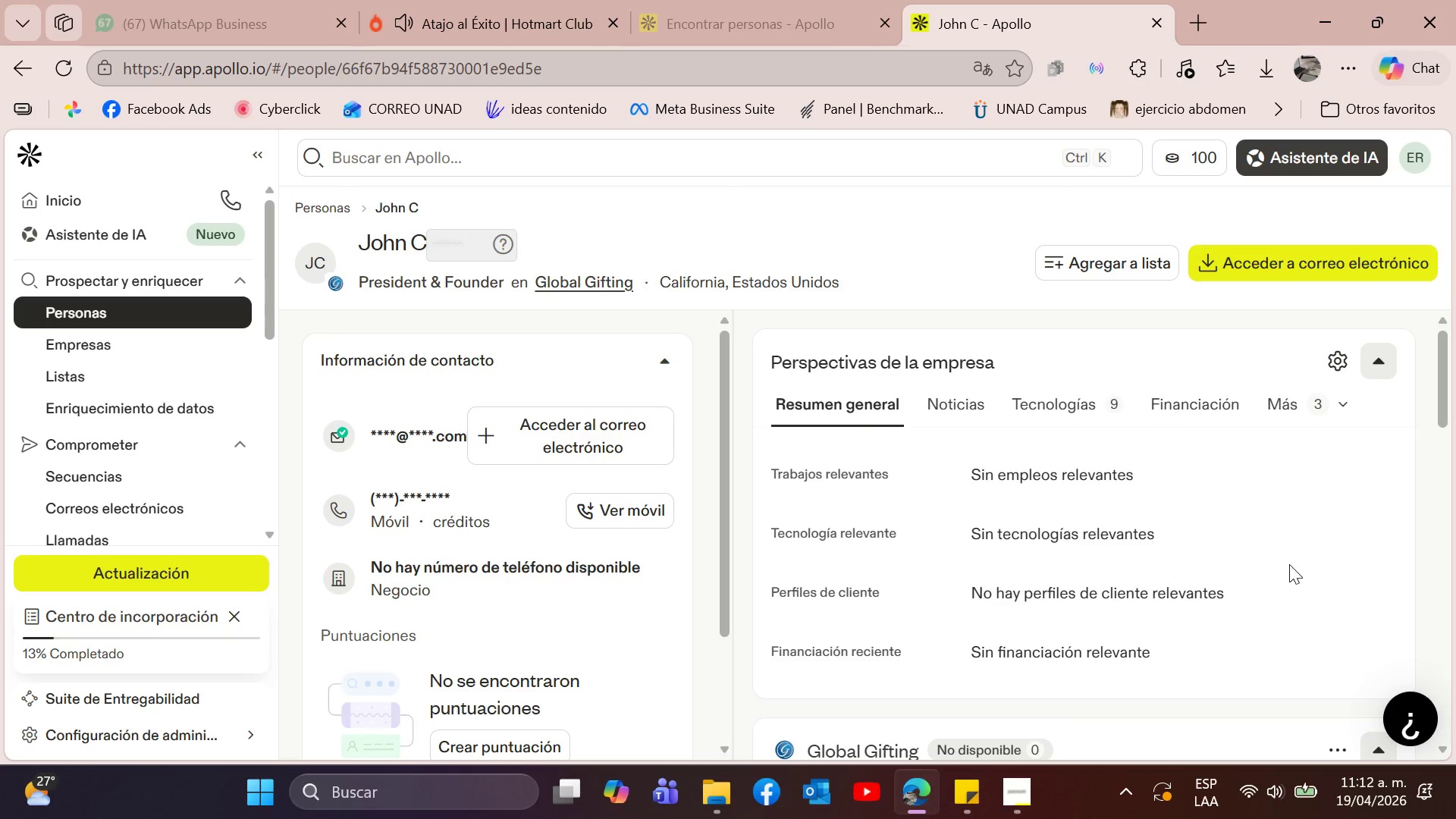 
scroll: coordinate [1233, 535], scroll_direction: up, amount: 7.0
 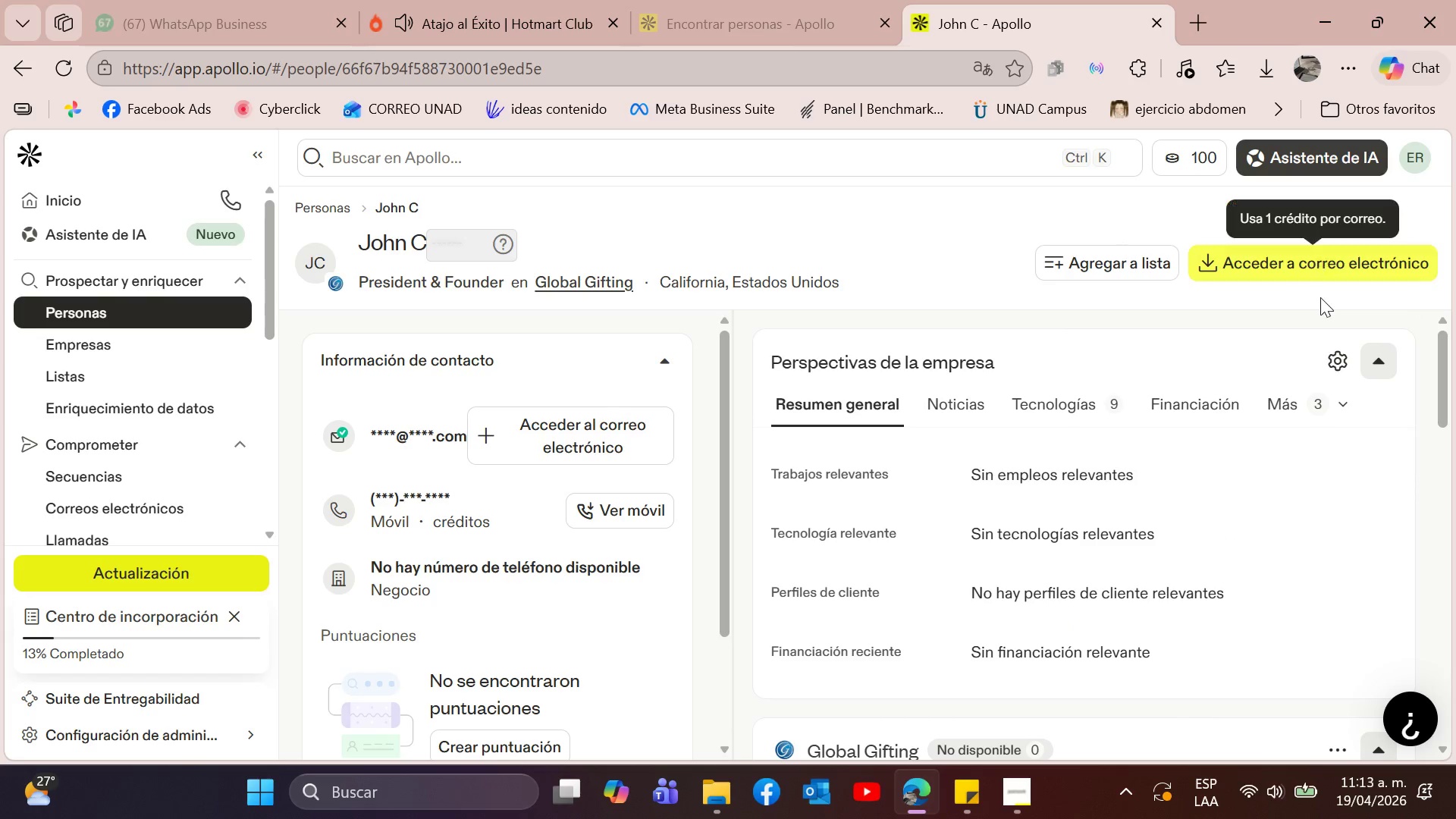 
mouse_move([1304, 258])
 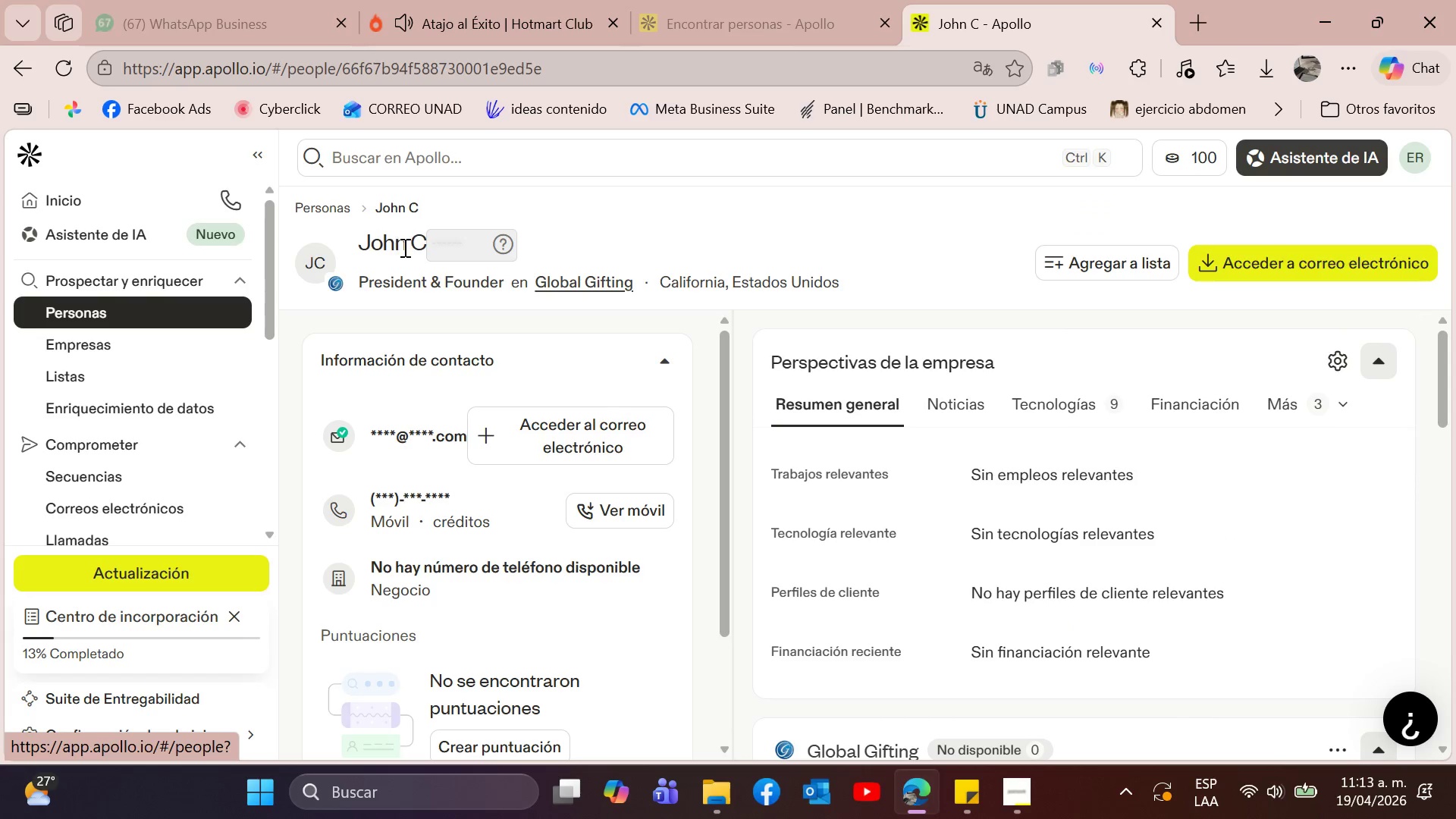 
mouse_move([506, 244])
 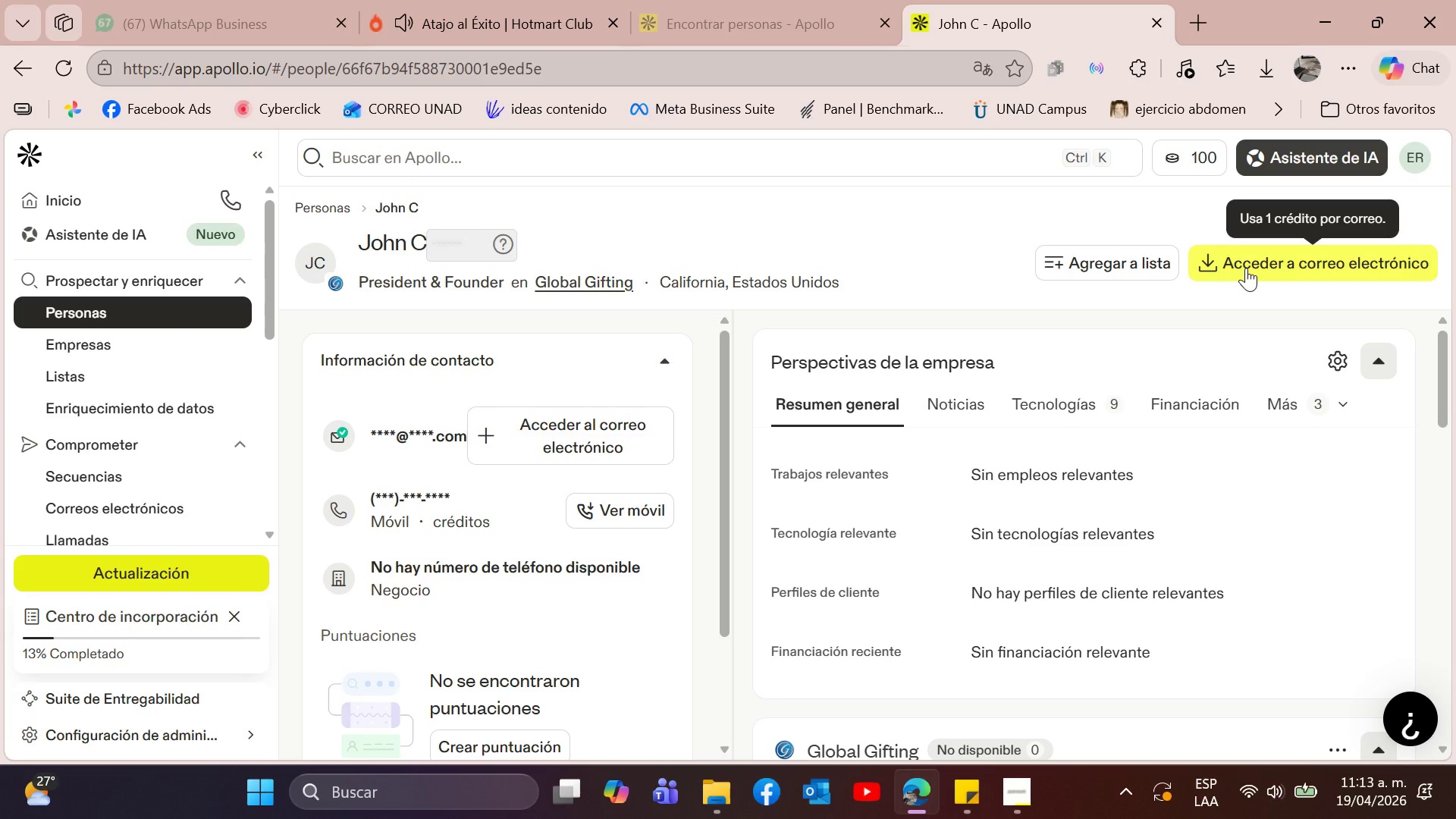 
wait(6.09)
 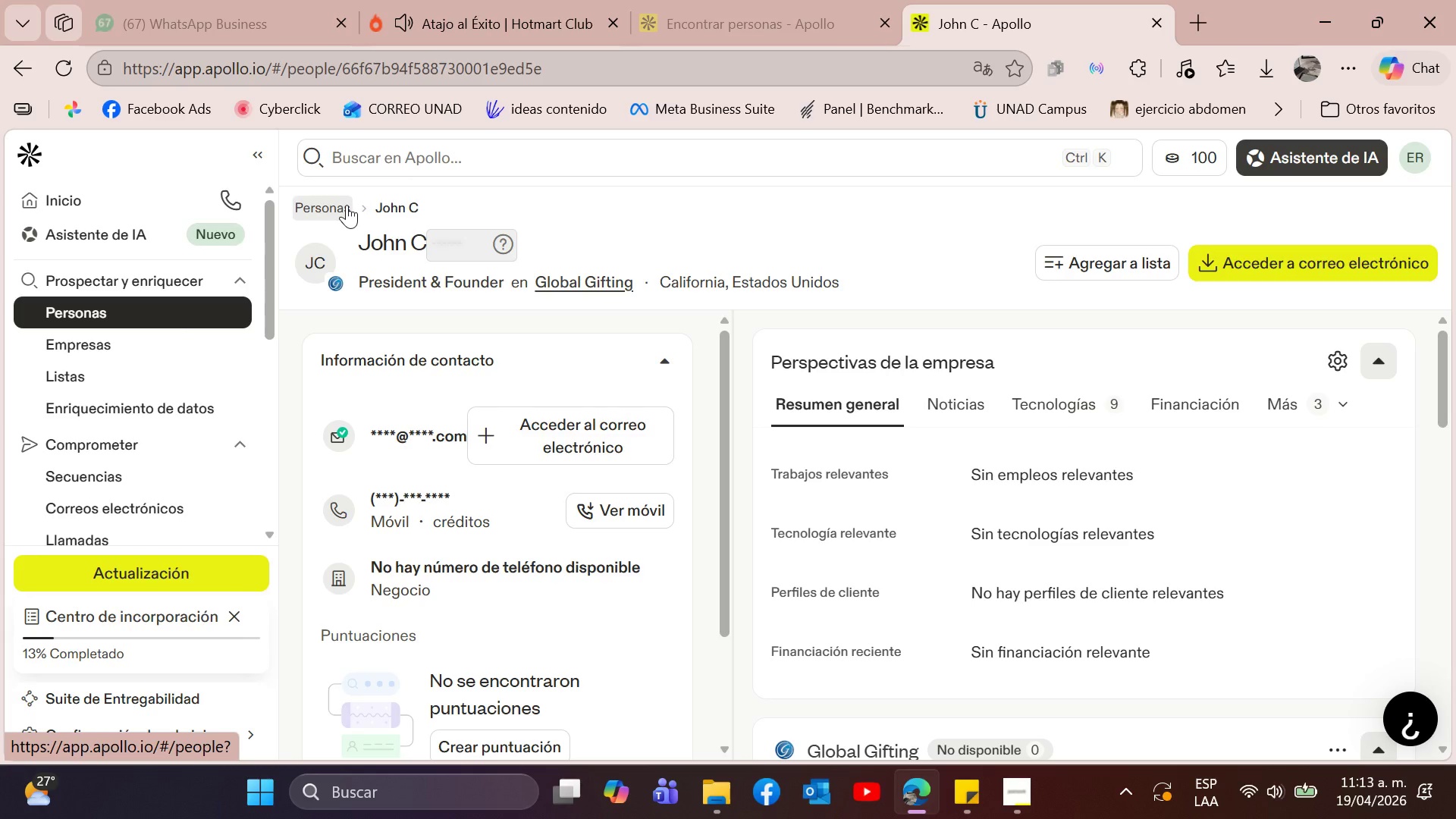 
left_click([1246, 268])
 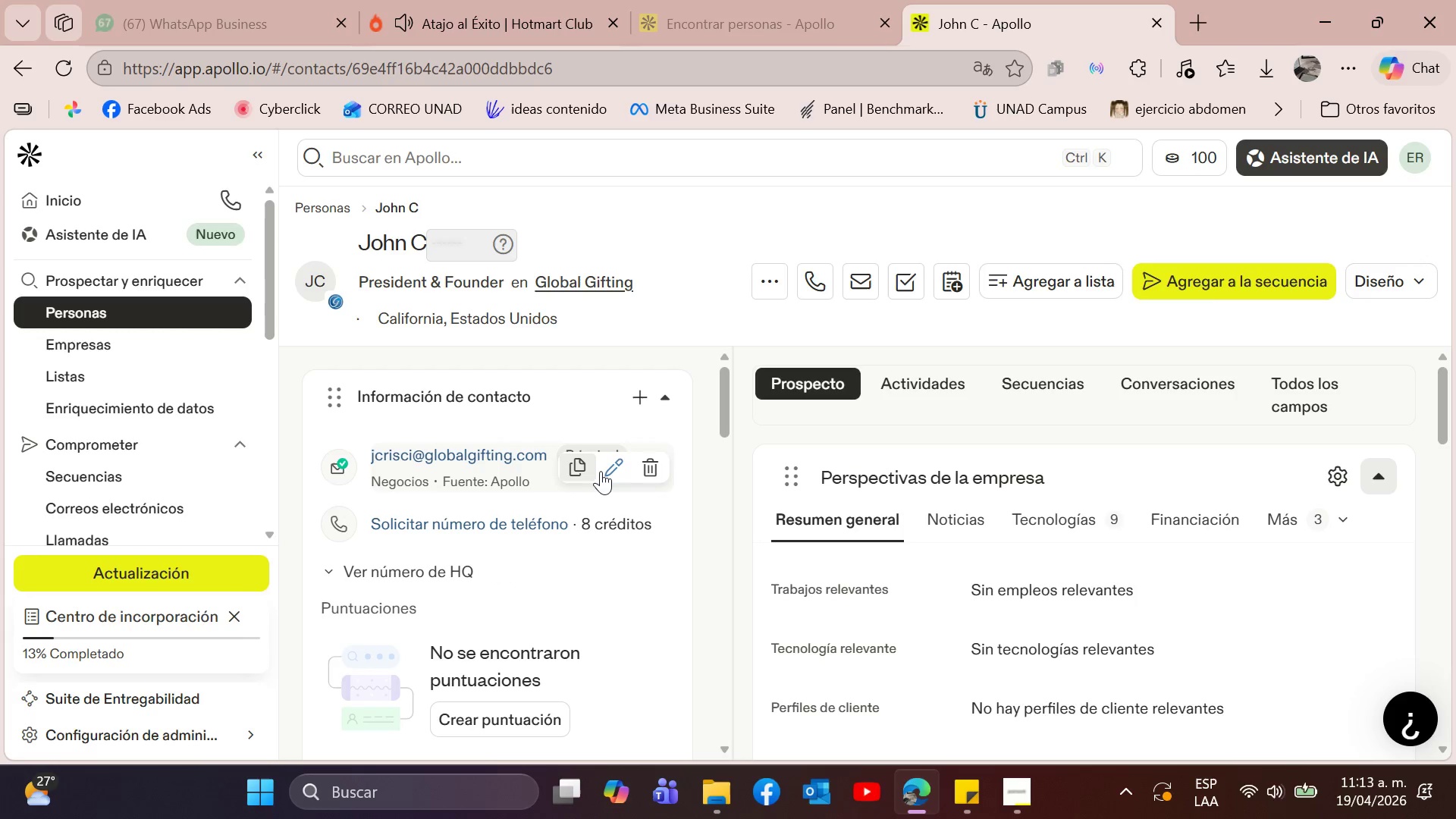 
wait(13.34)
 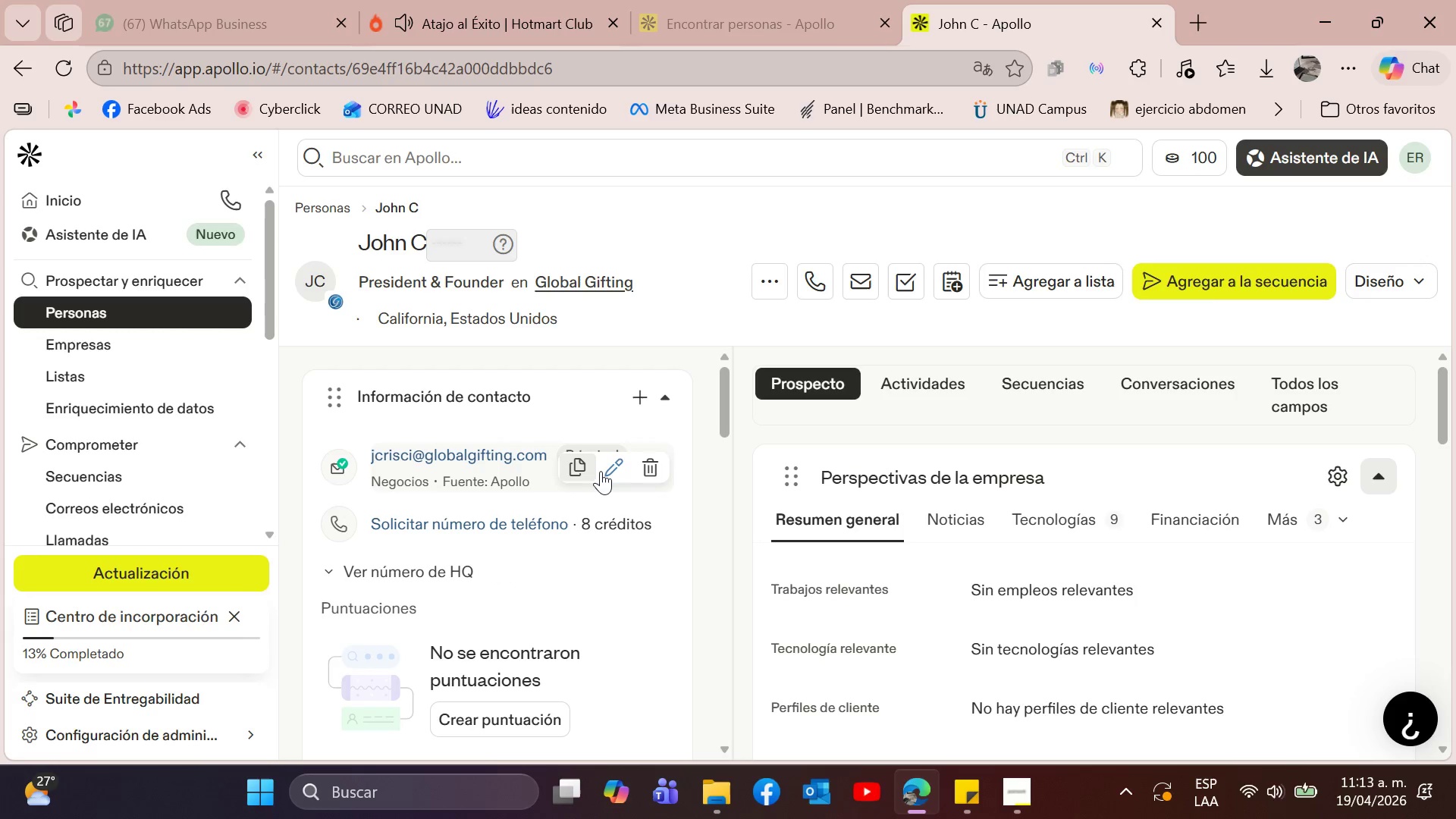 
left_click([776, 289])
 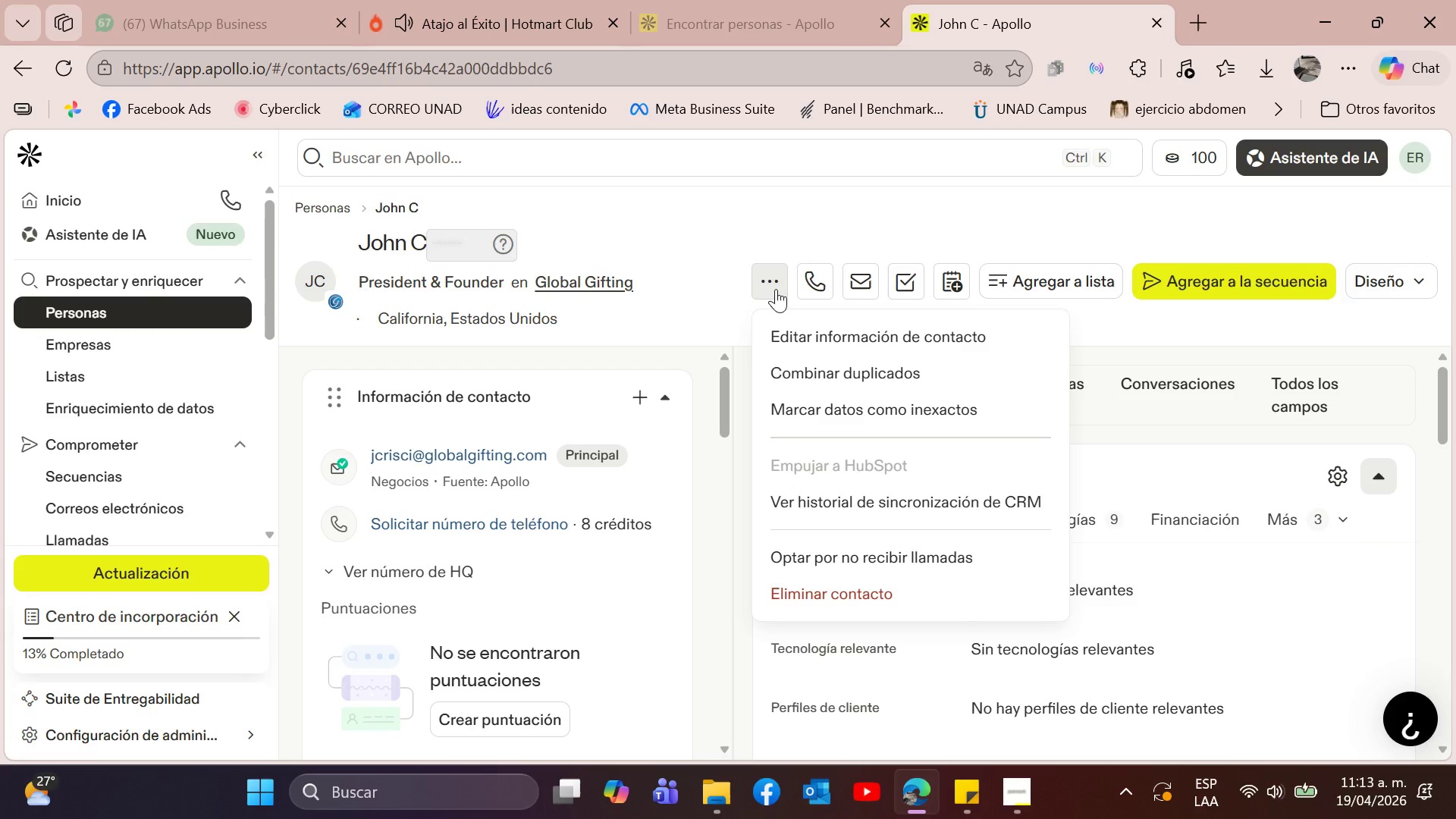 
left_click([776, 289])
 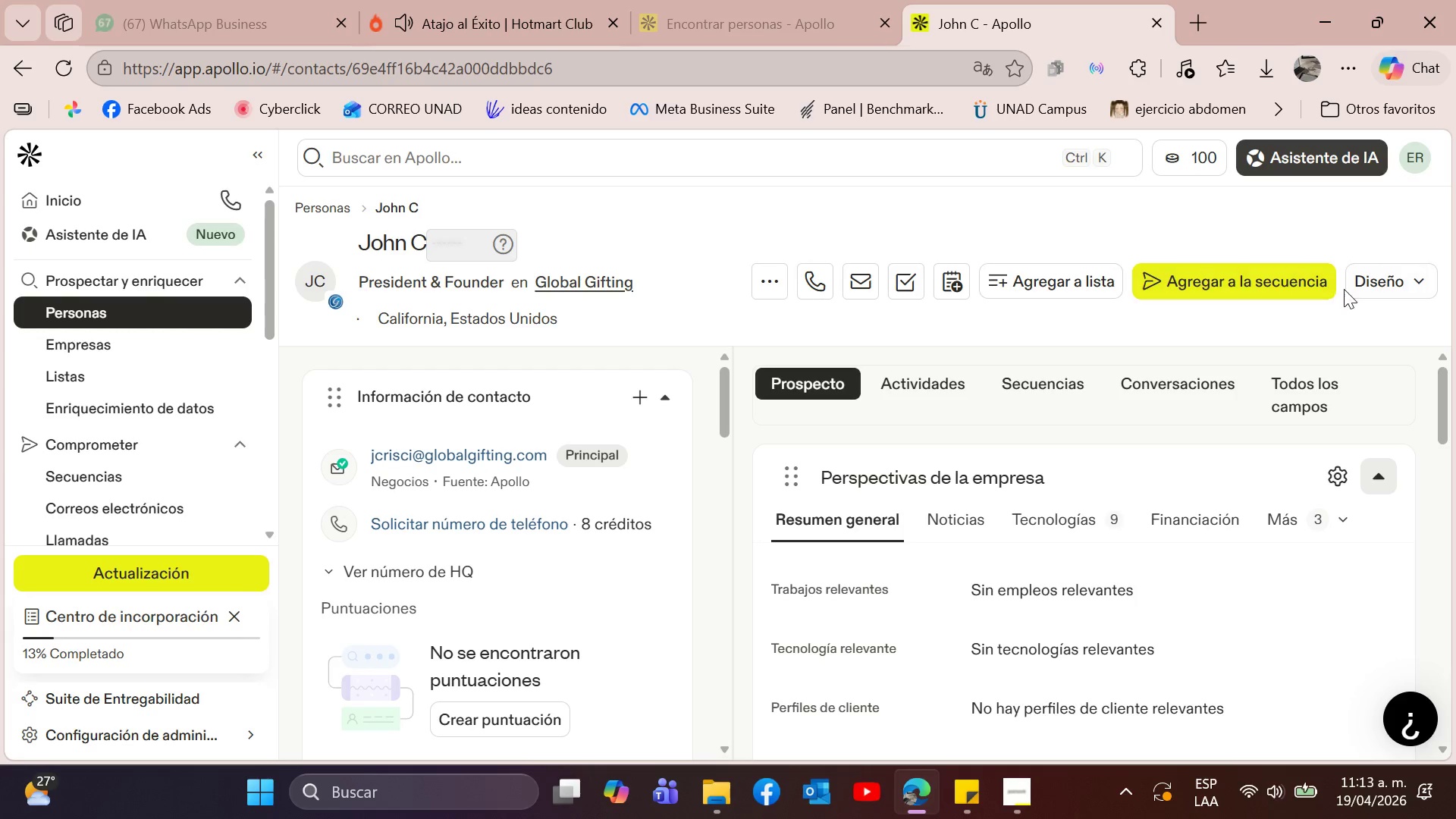 
double_click([1364, 268])
 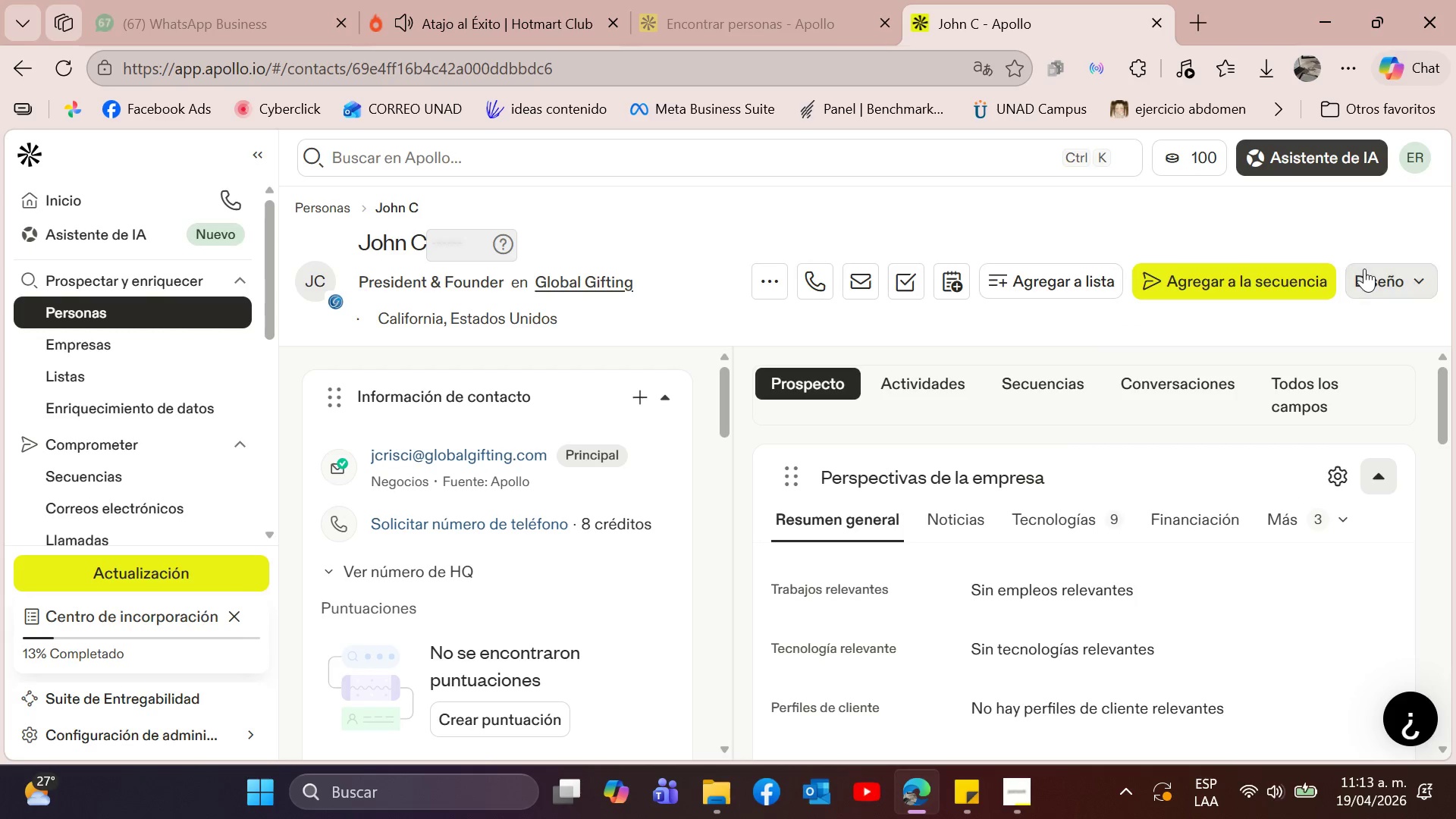 
triple_click([1364, 268])
 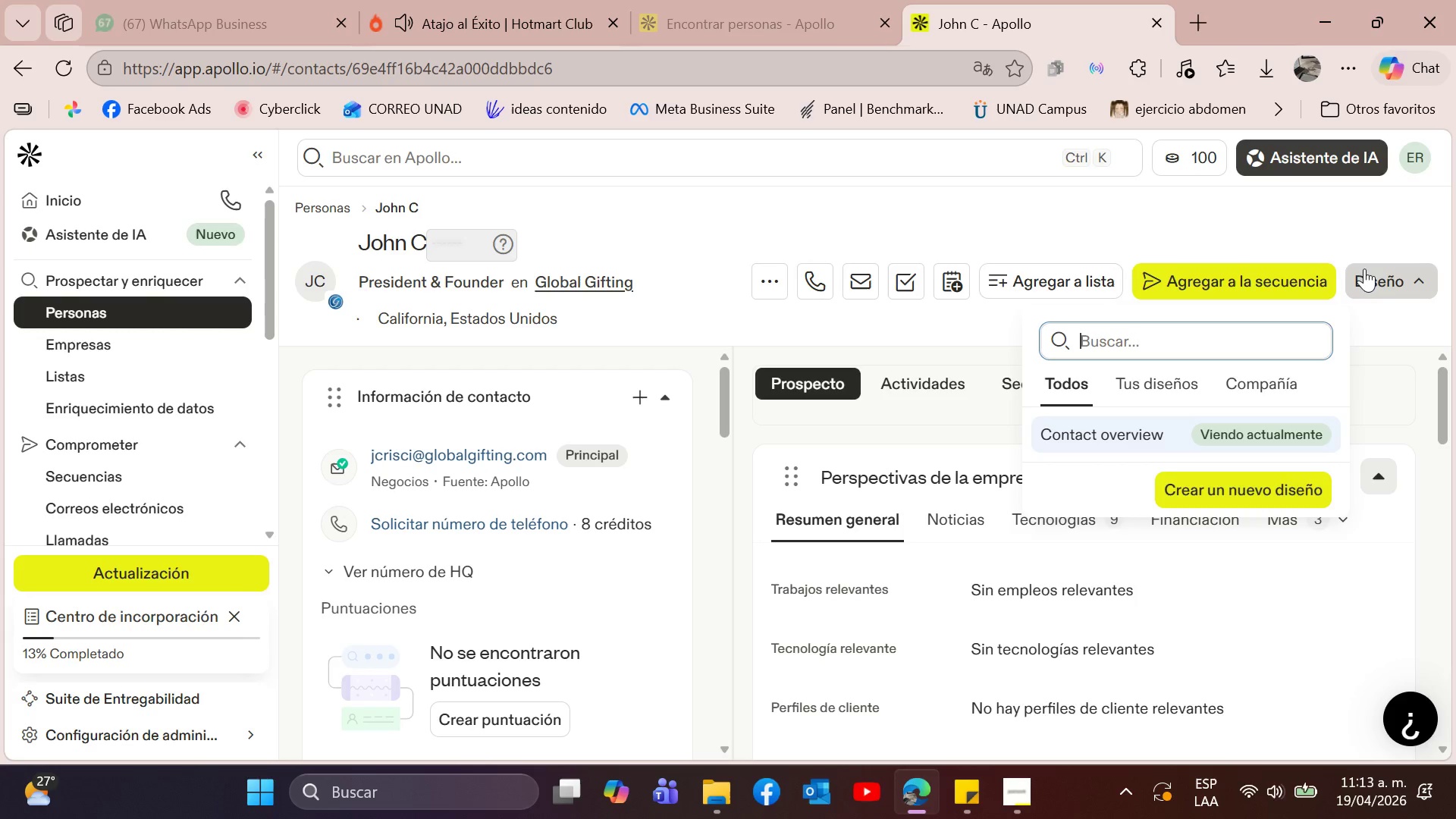 
left_click([1364, 268])
 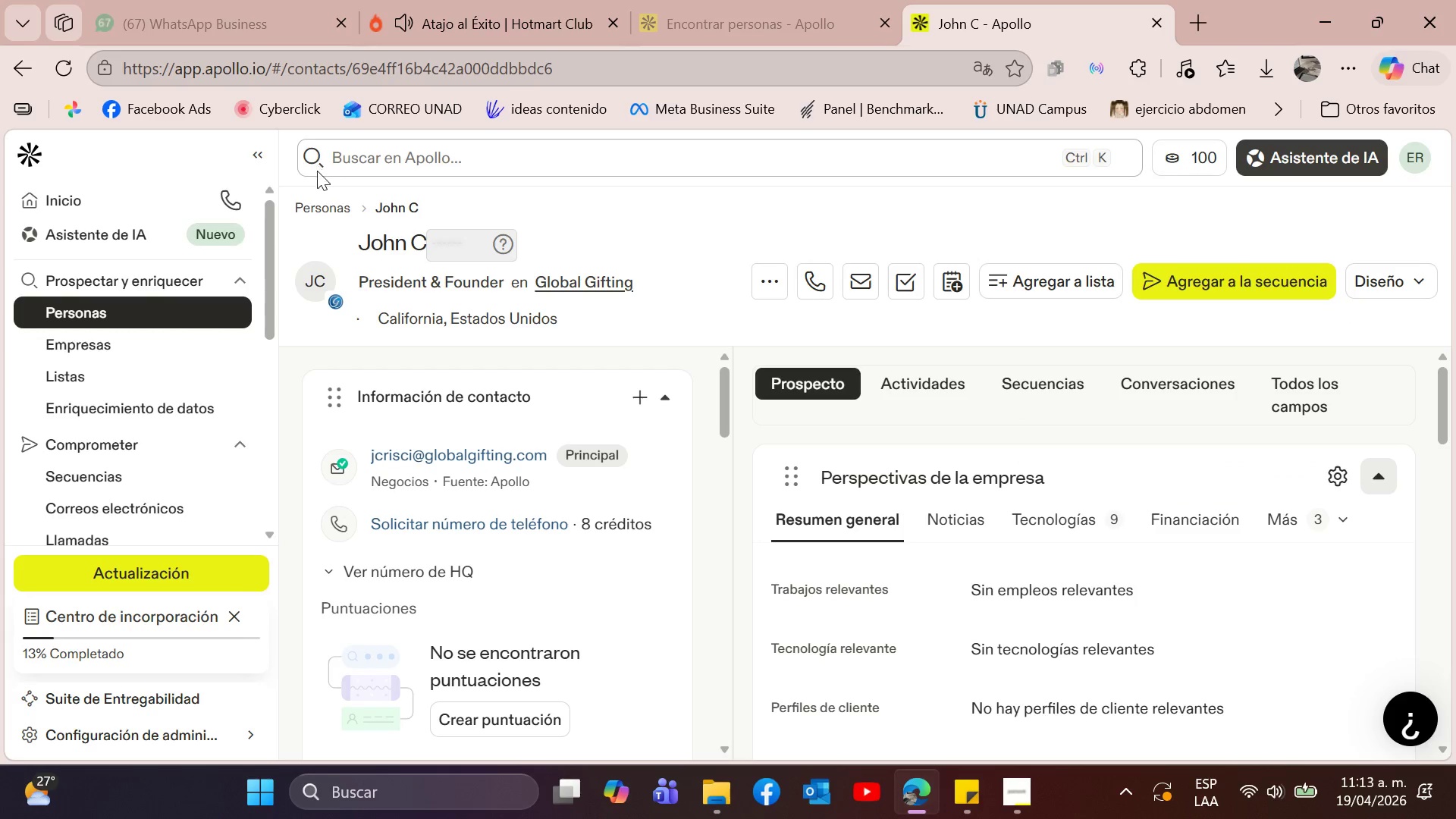 
left_click([322, 201])
 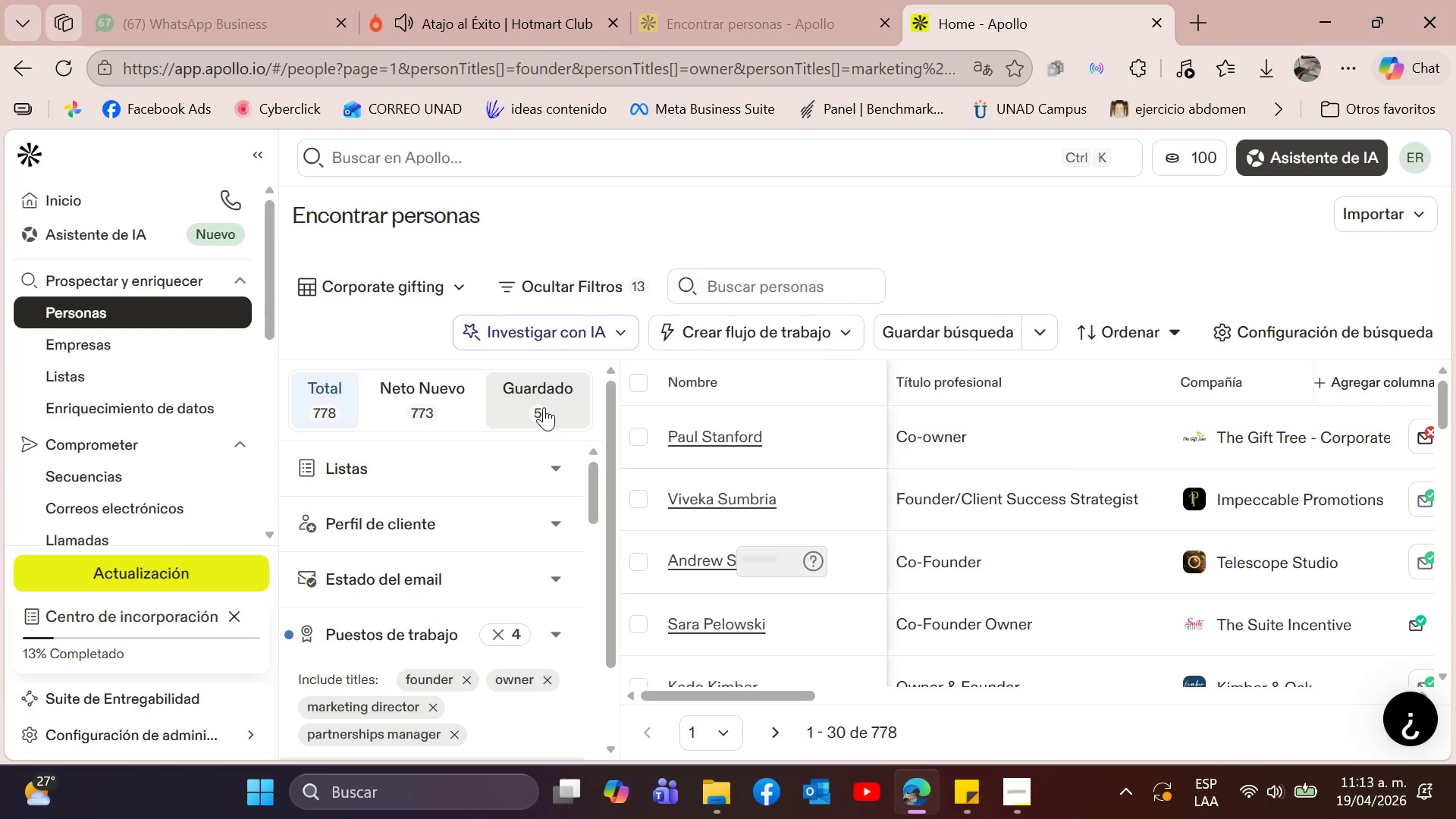 
wait(9.38)
 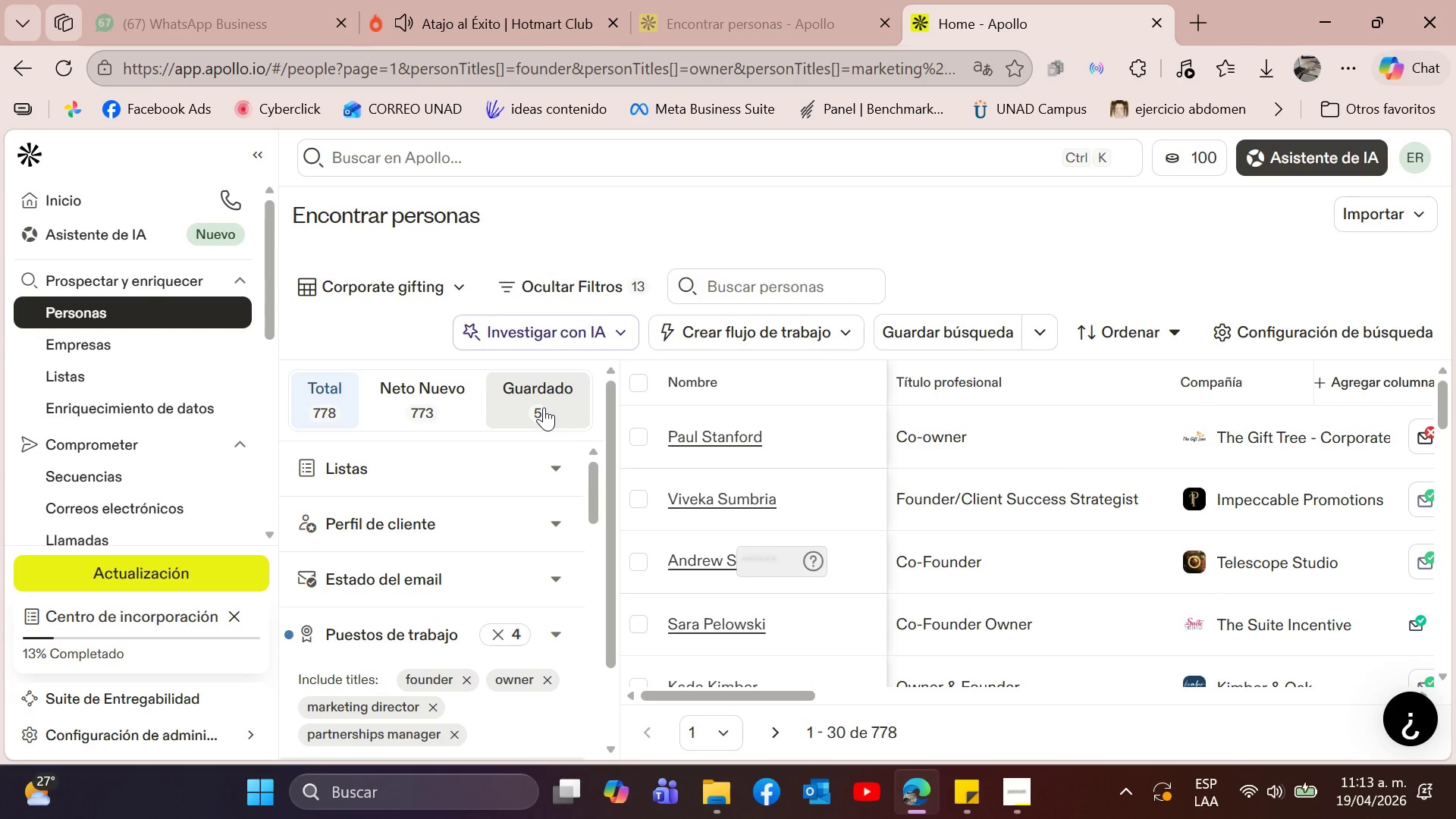 
scroll: coordinate [1080, 582], scroll_direction: down, amount: 2.0
 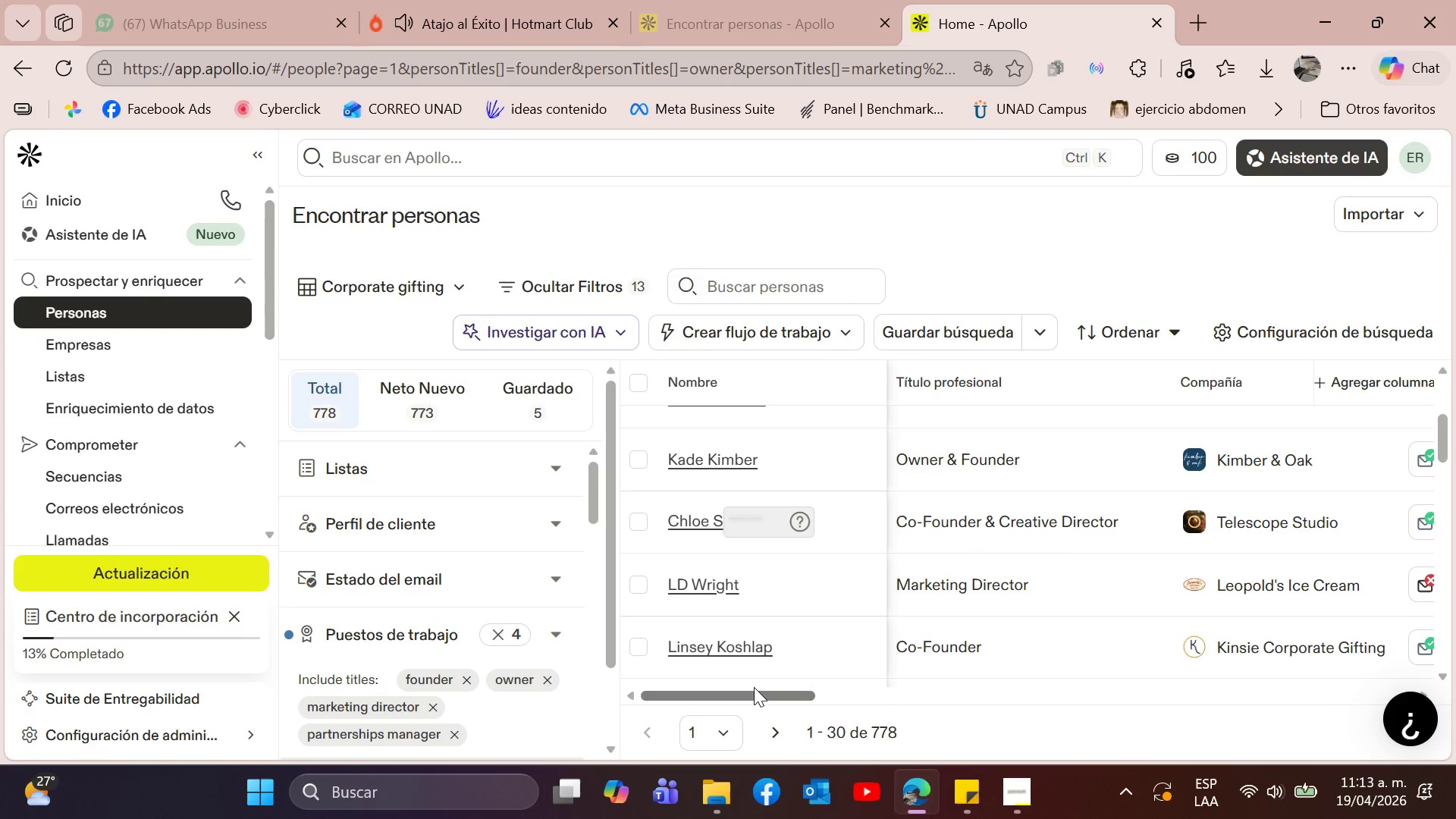 
left_click_drag(start_coordinate=[761, 697], to_coordinate=[1348, 725])
 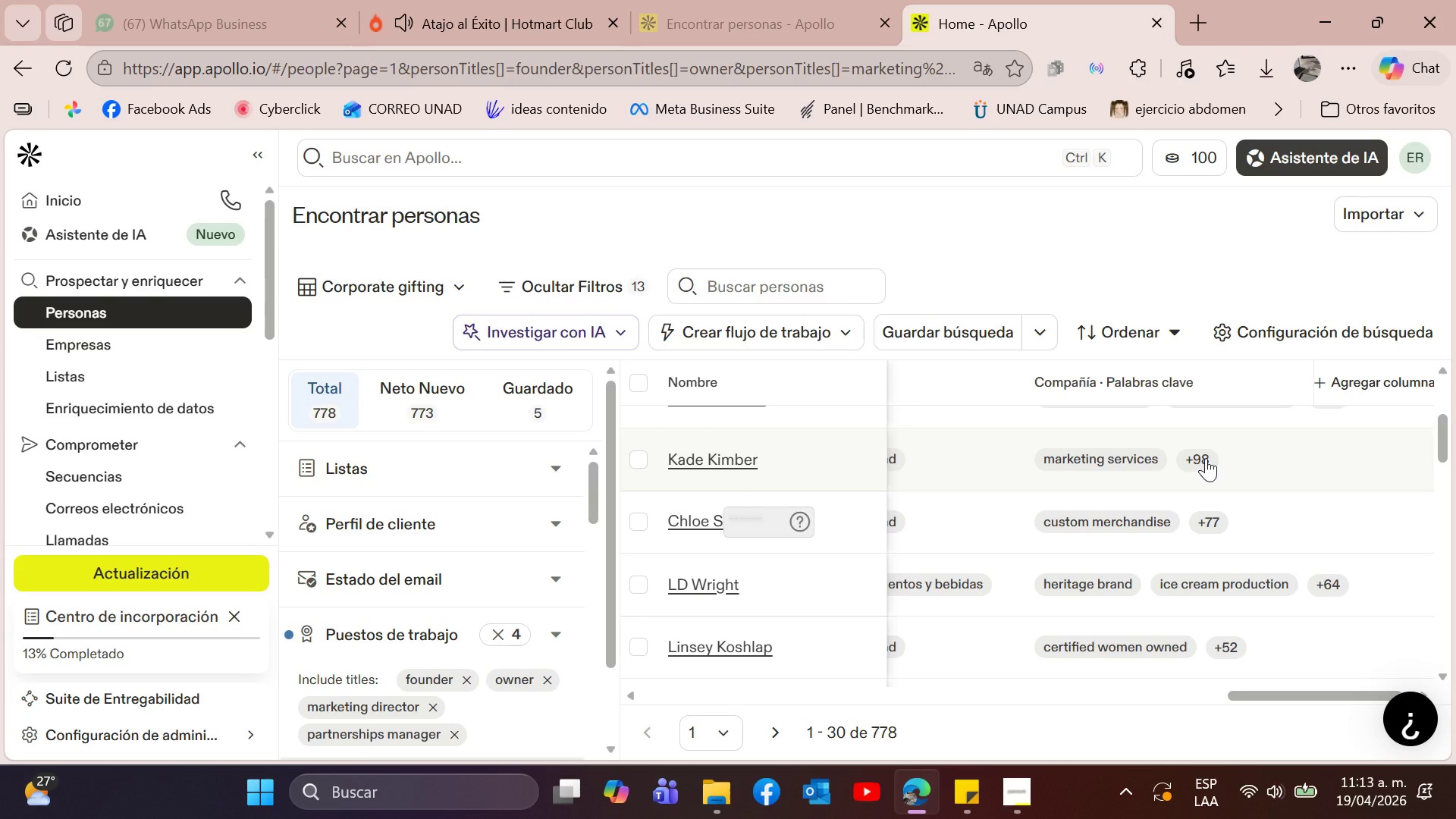 
left_click([1206, 458])
 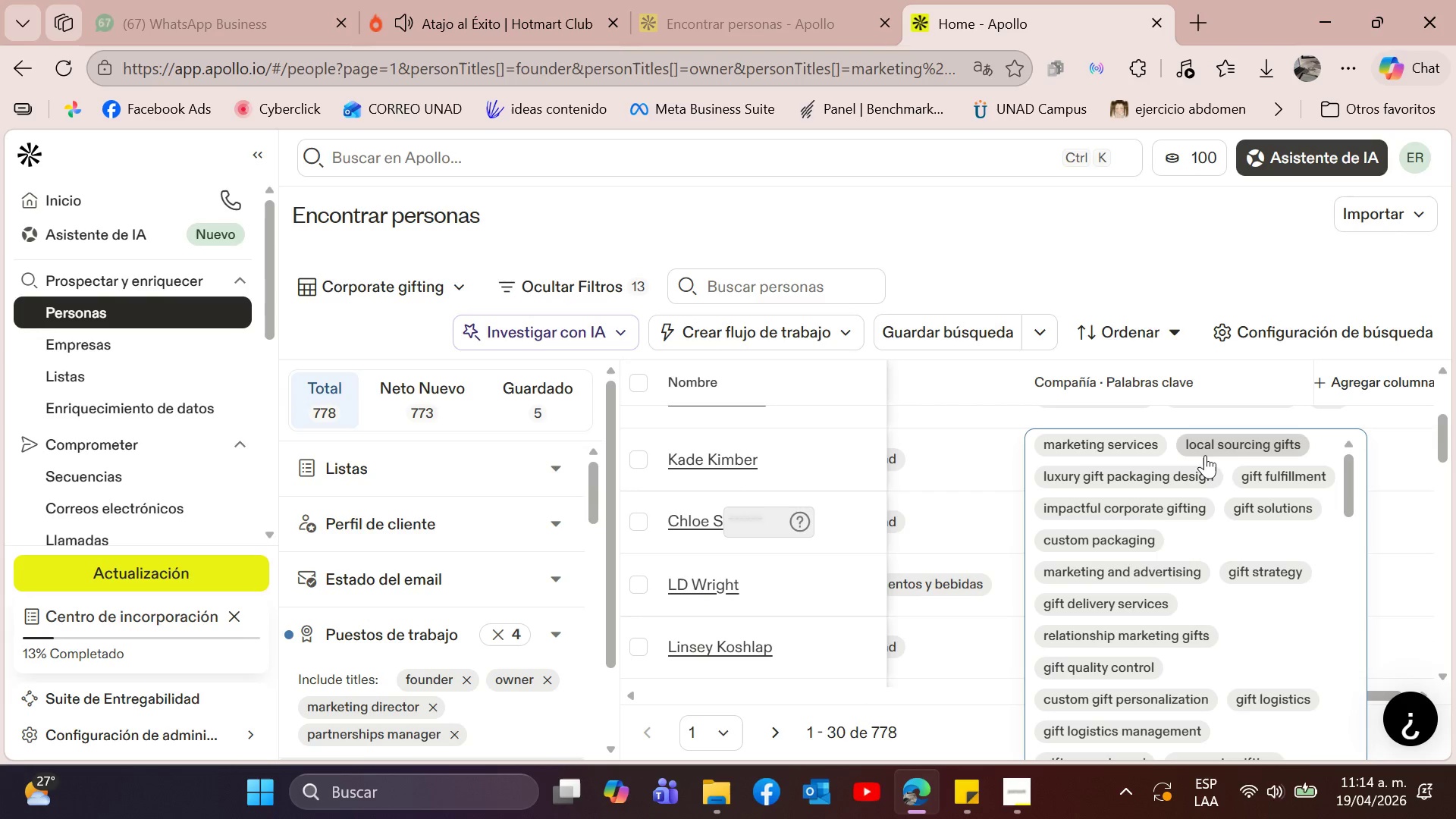 
left_click([758, 463])
 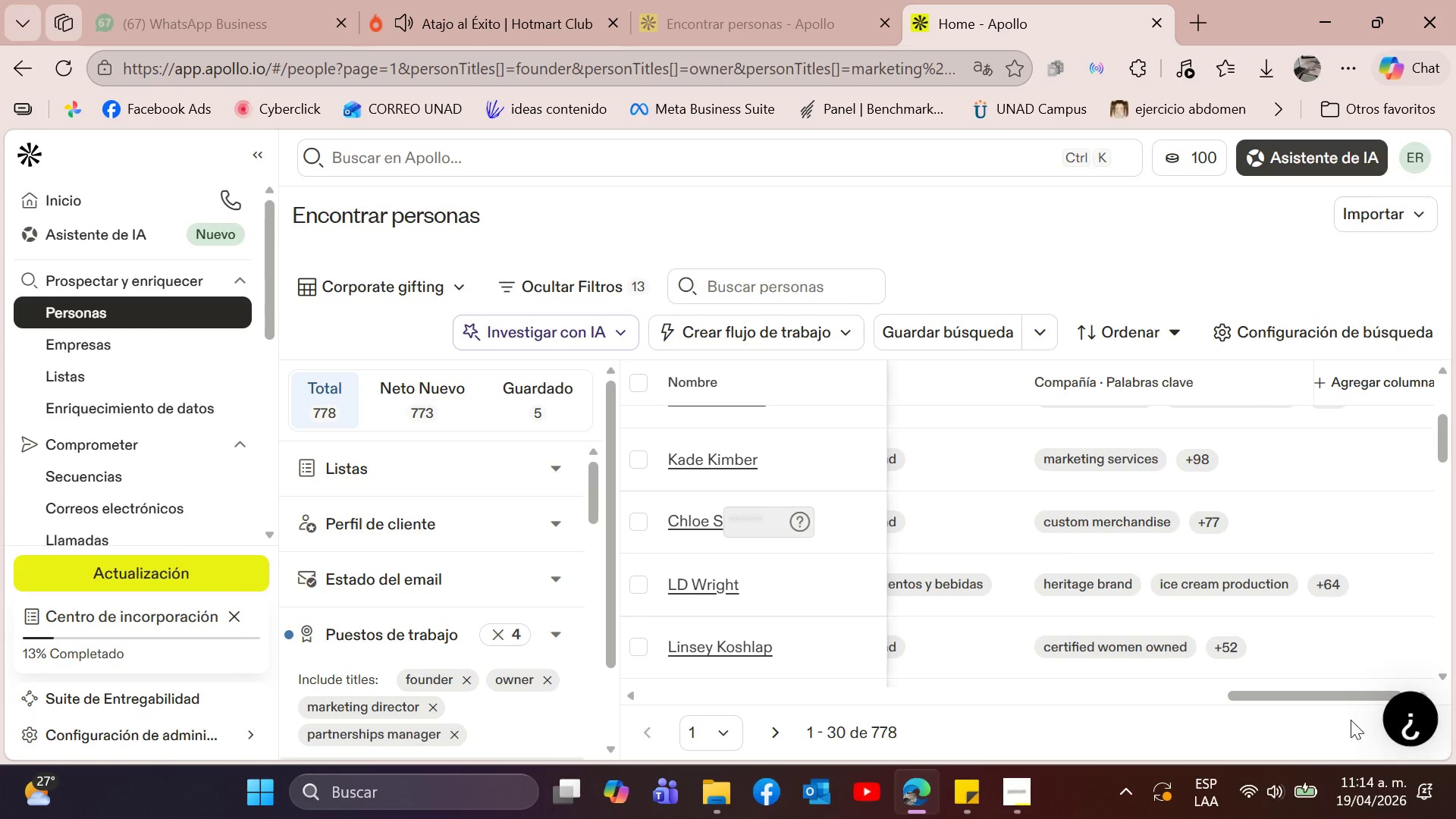 
left_click_drag(start_coordinate=[1336, 692], to_coordinate=[701, 698])
 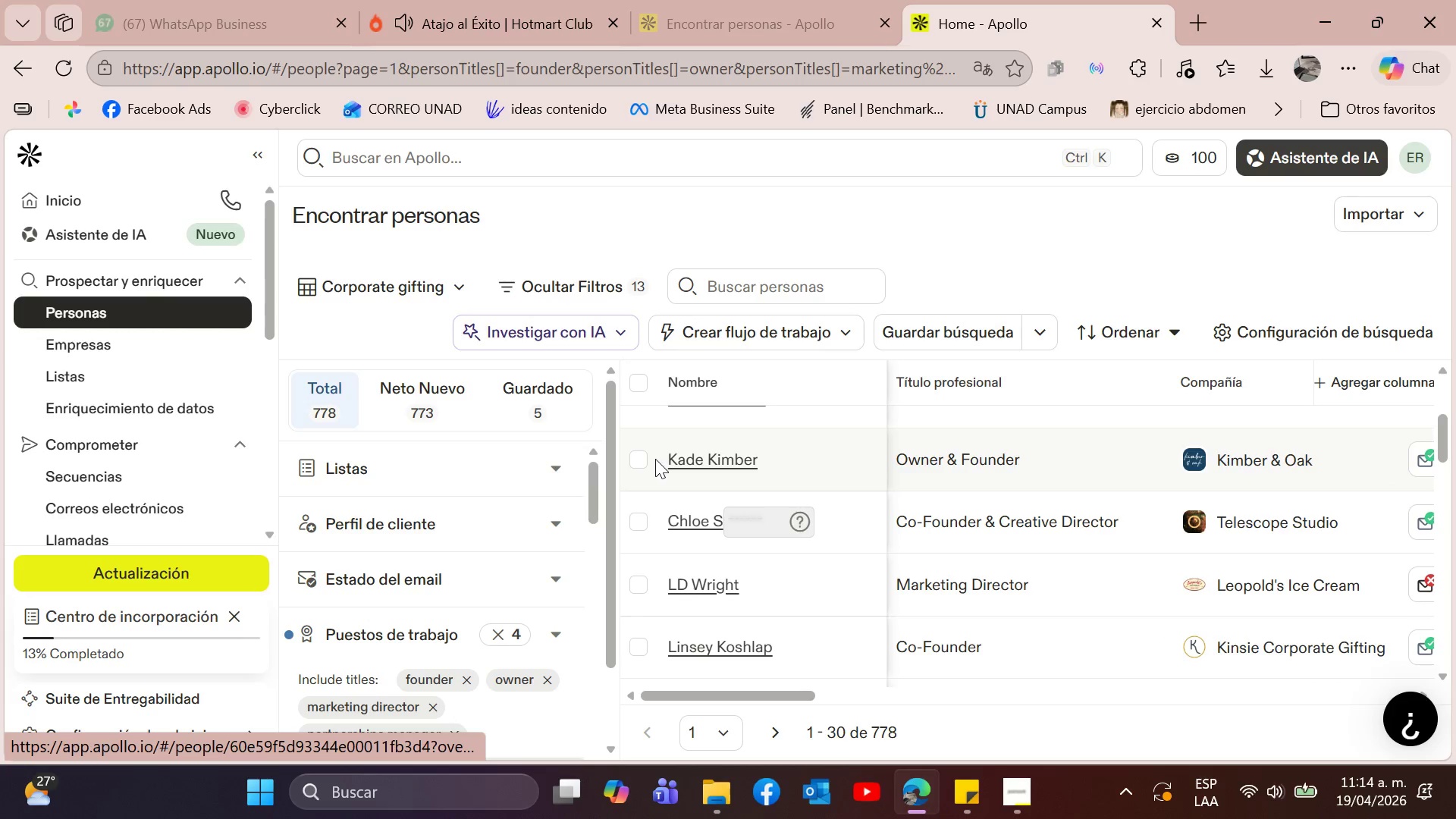 
left_click([637, 459])
 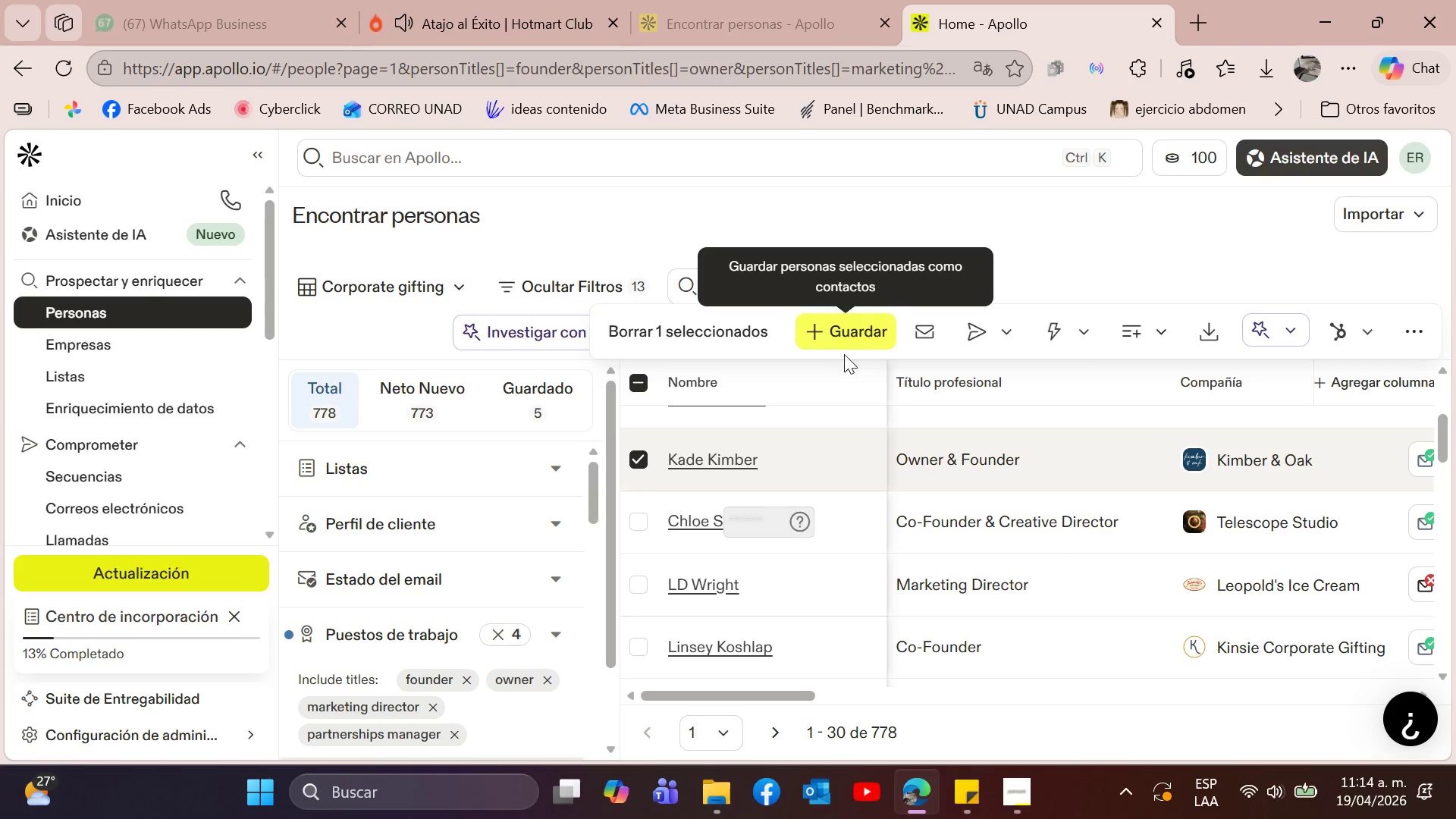 
left_click([706, 460])
 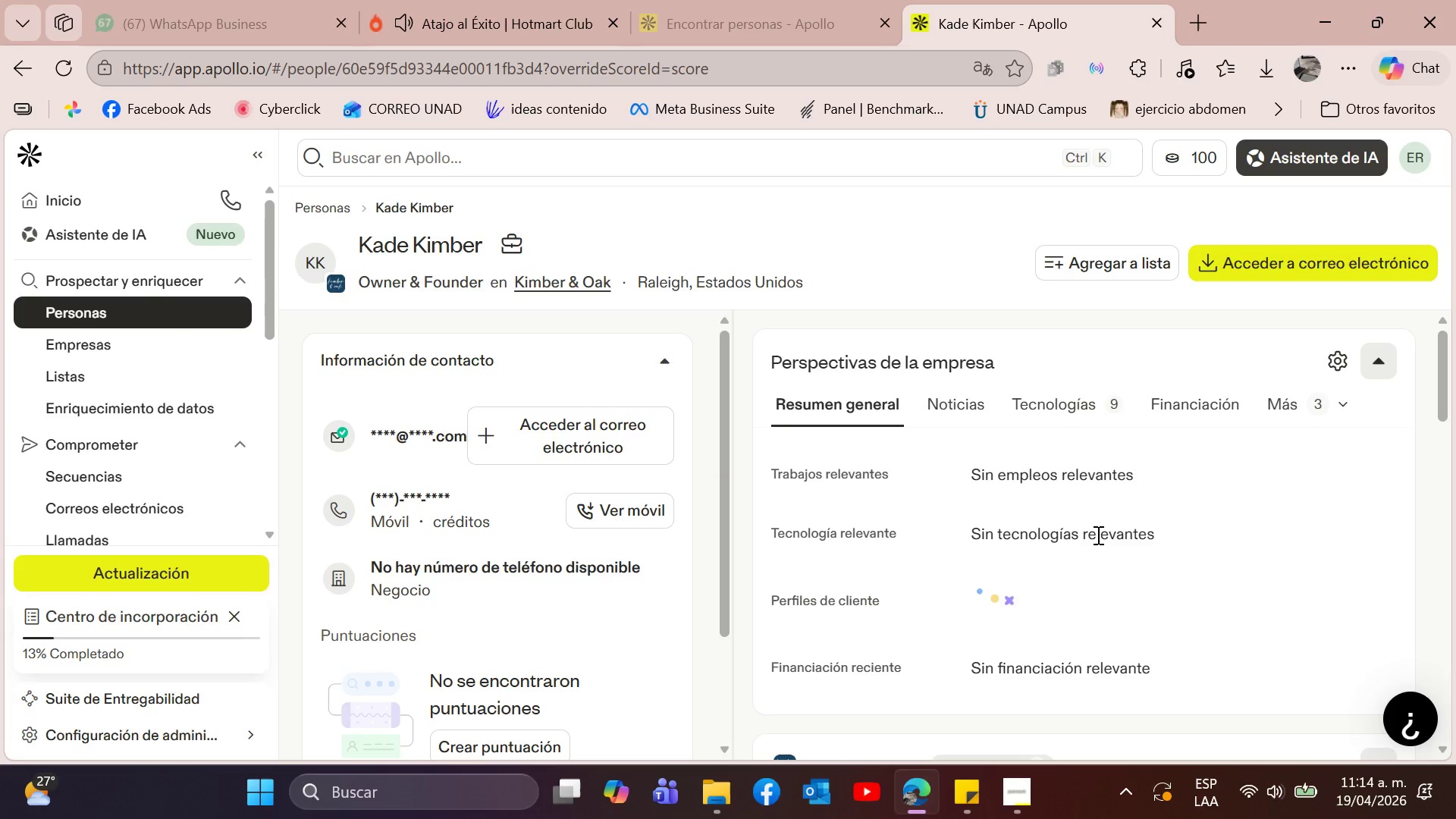 
scroll: coordinate [1233, 523], scroll_direction: down, amount: 2.0
 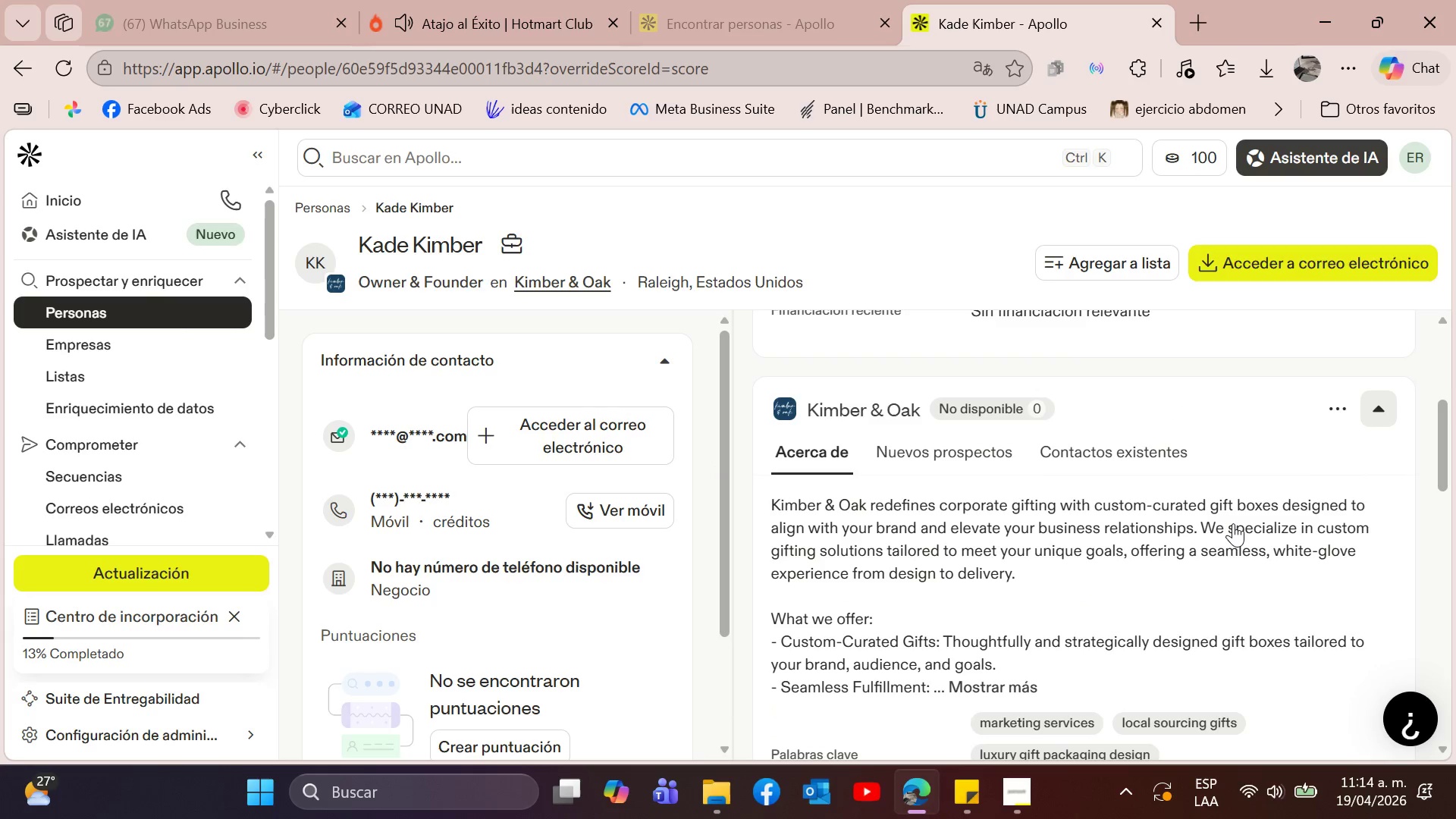 
scroll: coordinate [1229, 518], scroll_direction: none, amount: 0.0
 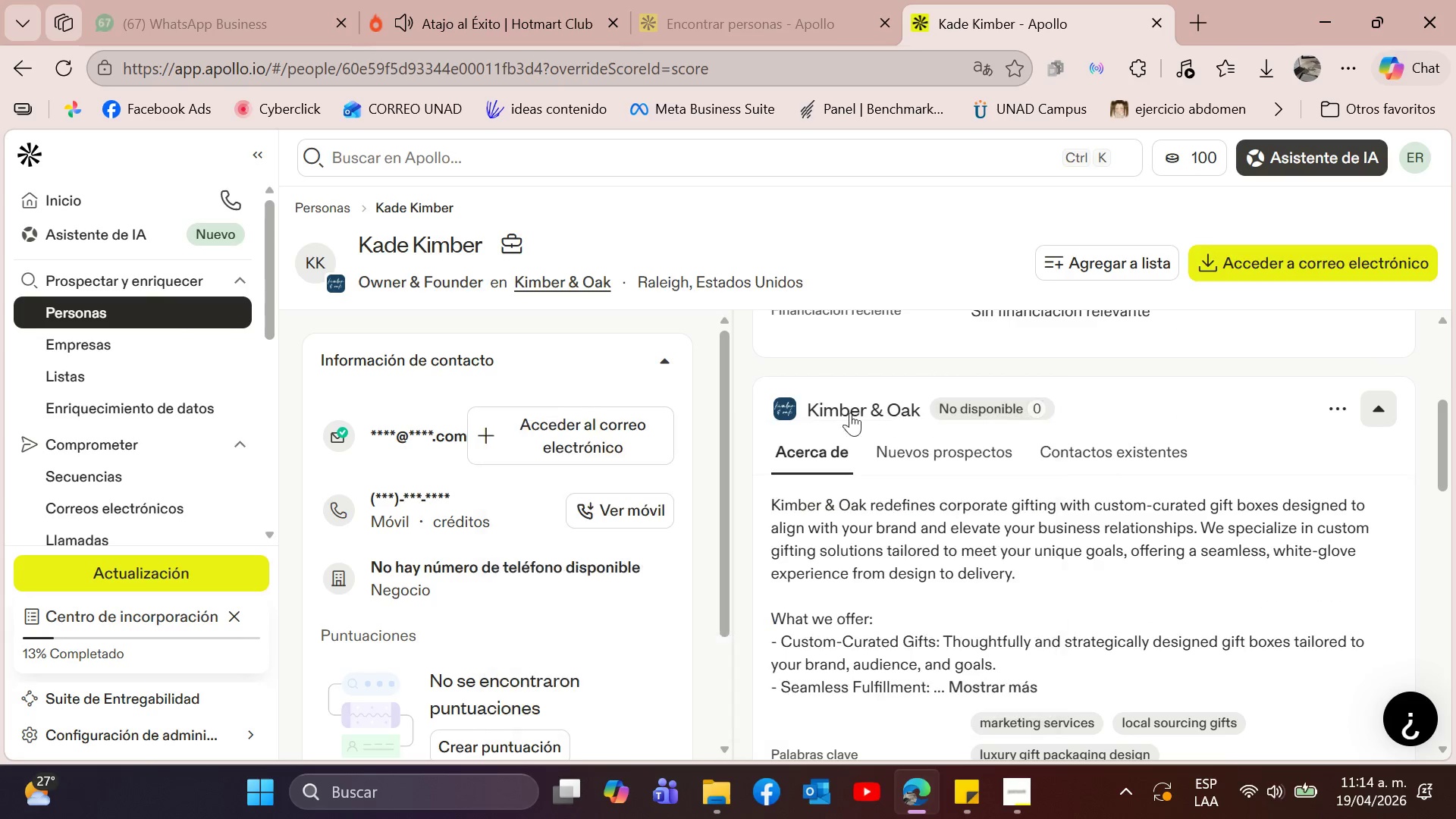 
left_click([830, 411])
 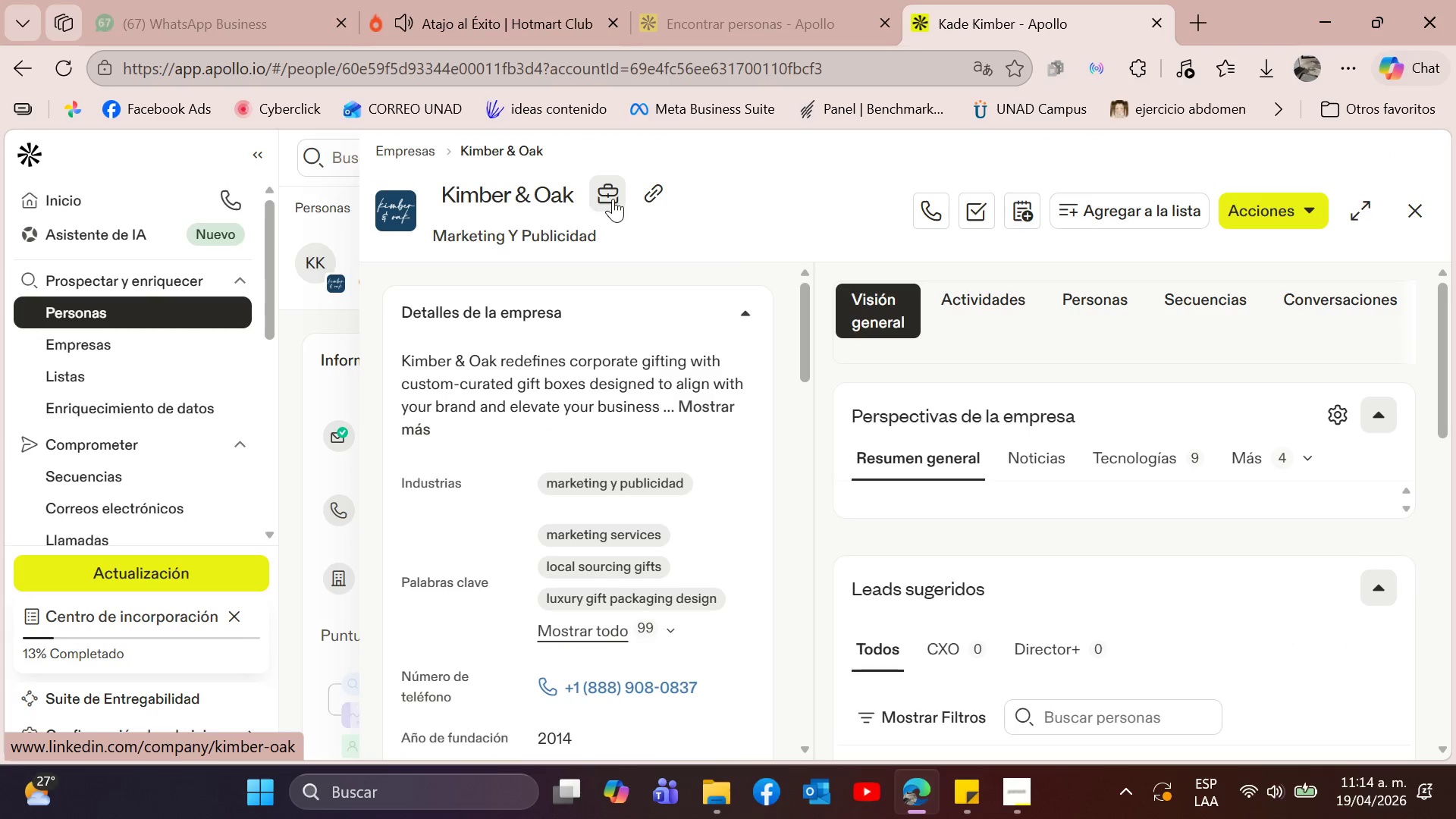 
wait(5.47)
 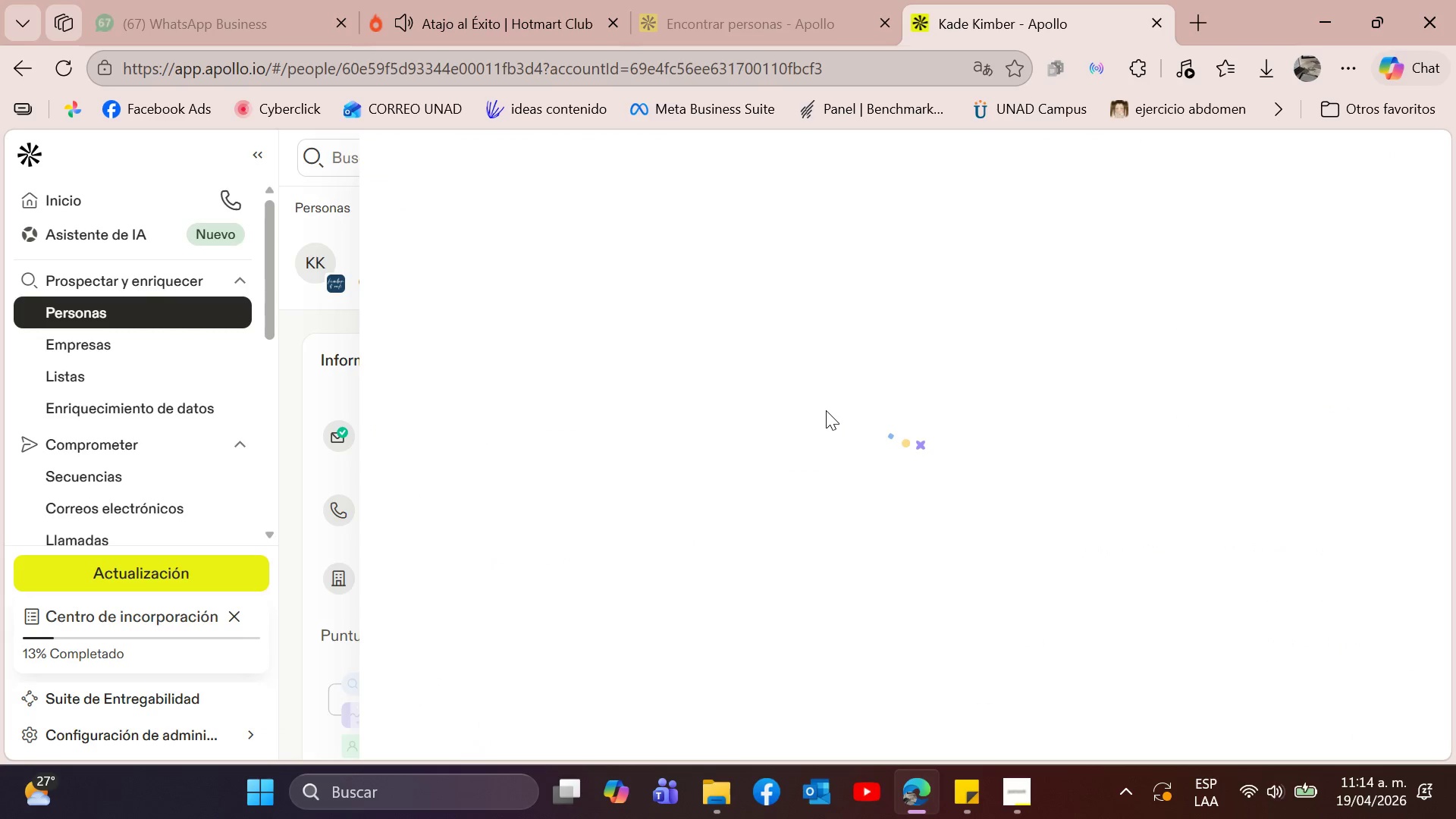 
left_click([646, 198])
 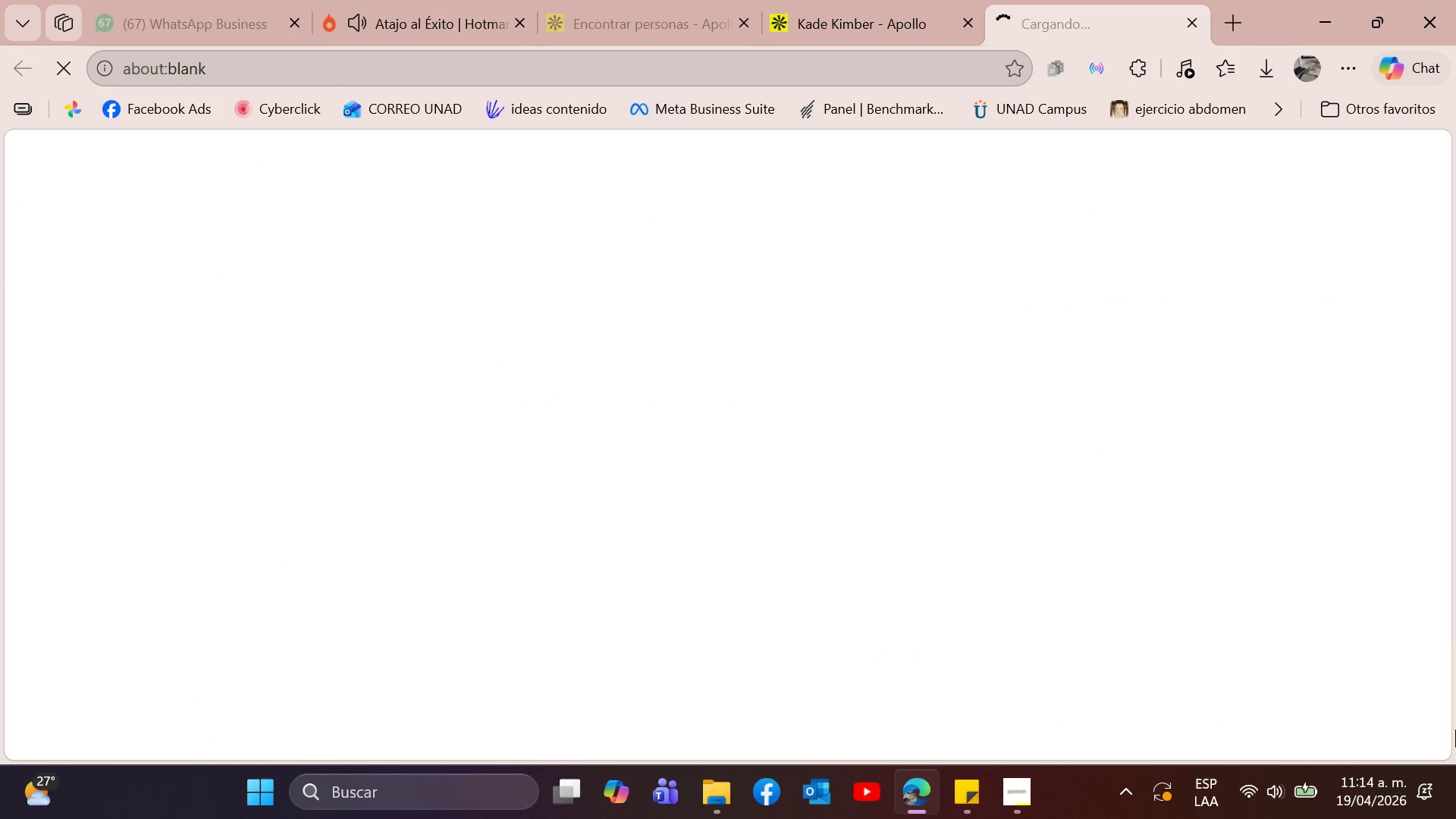 
mouse_move([861, 176])
 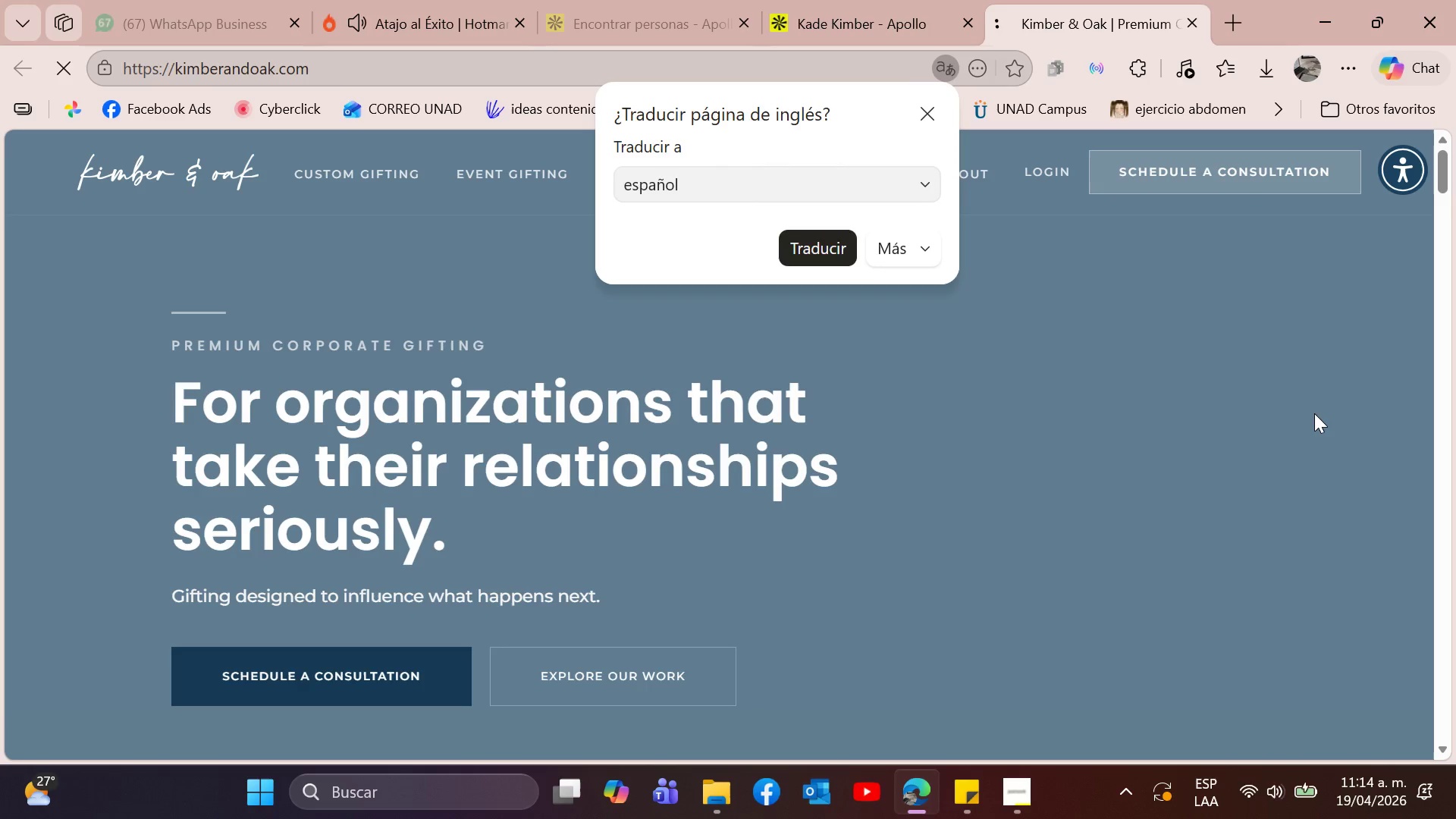 
scroll: coordinate [1314, 413], scroll_direction: down, amount: 18.0
 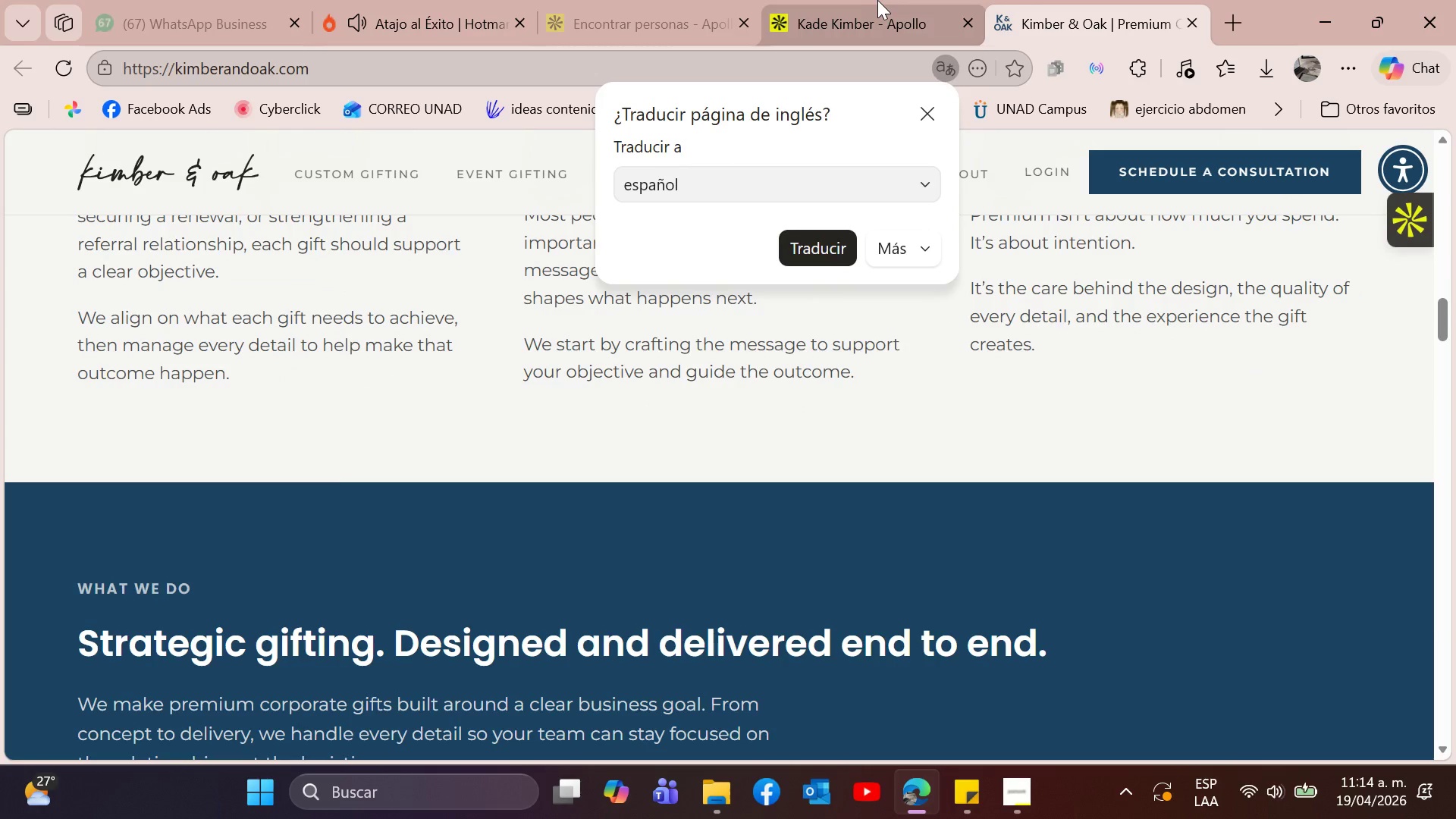 
left_click([880, 0])
 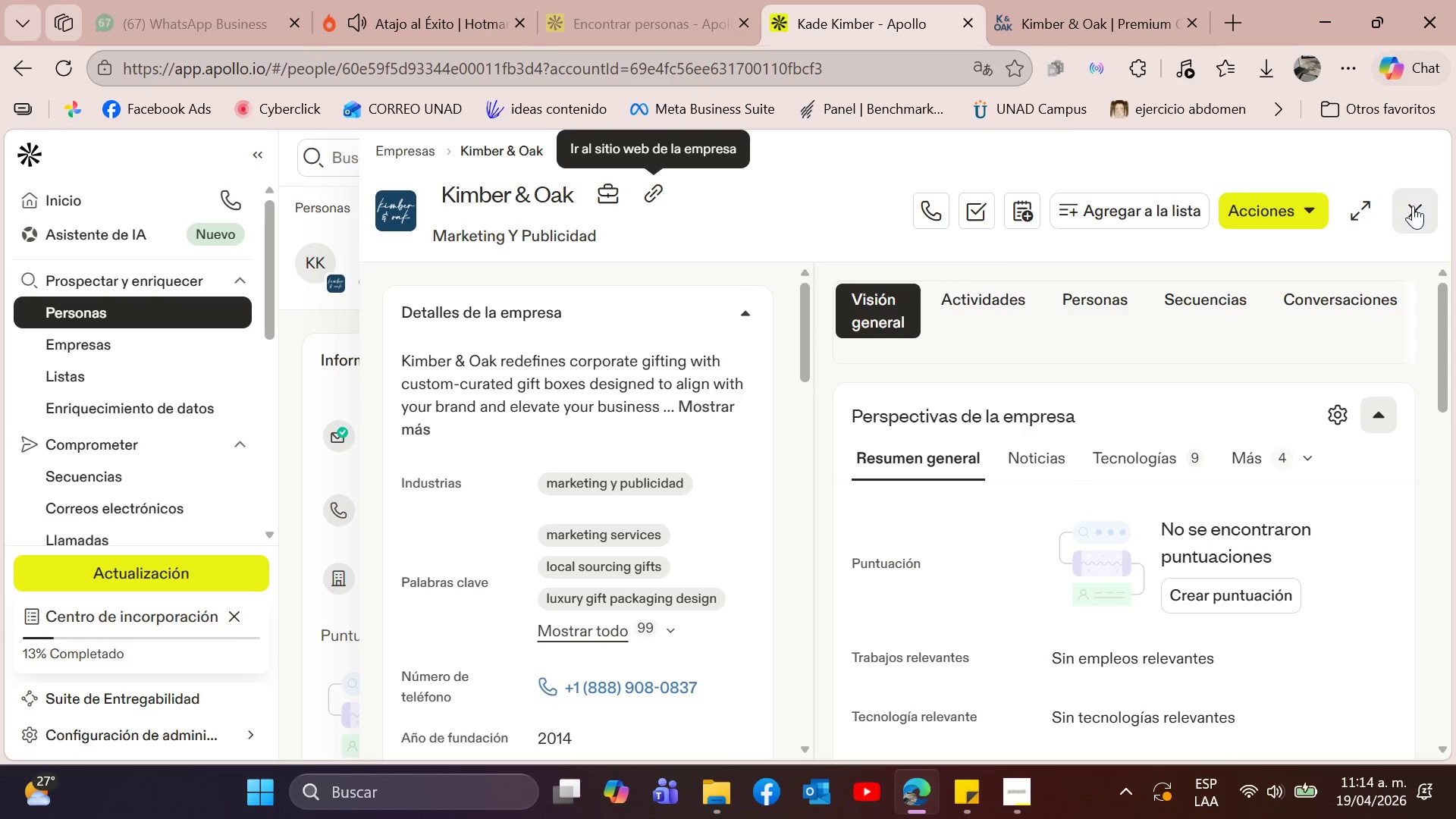 
left_click([1413, 216])
 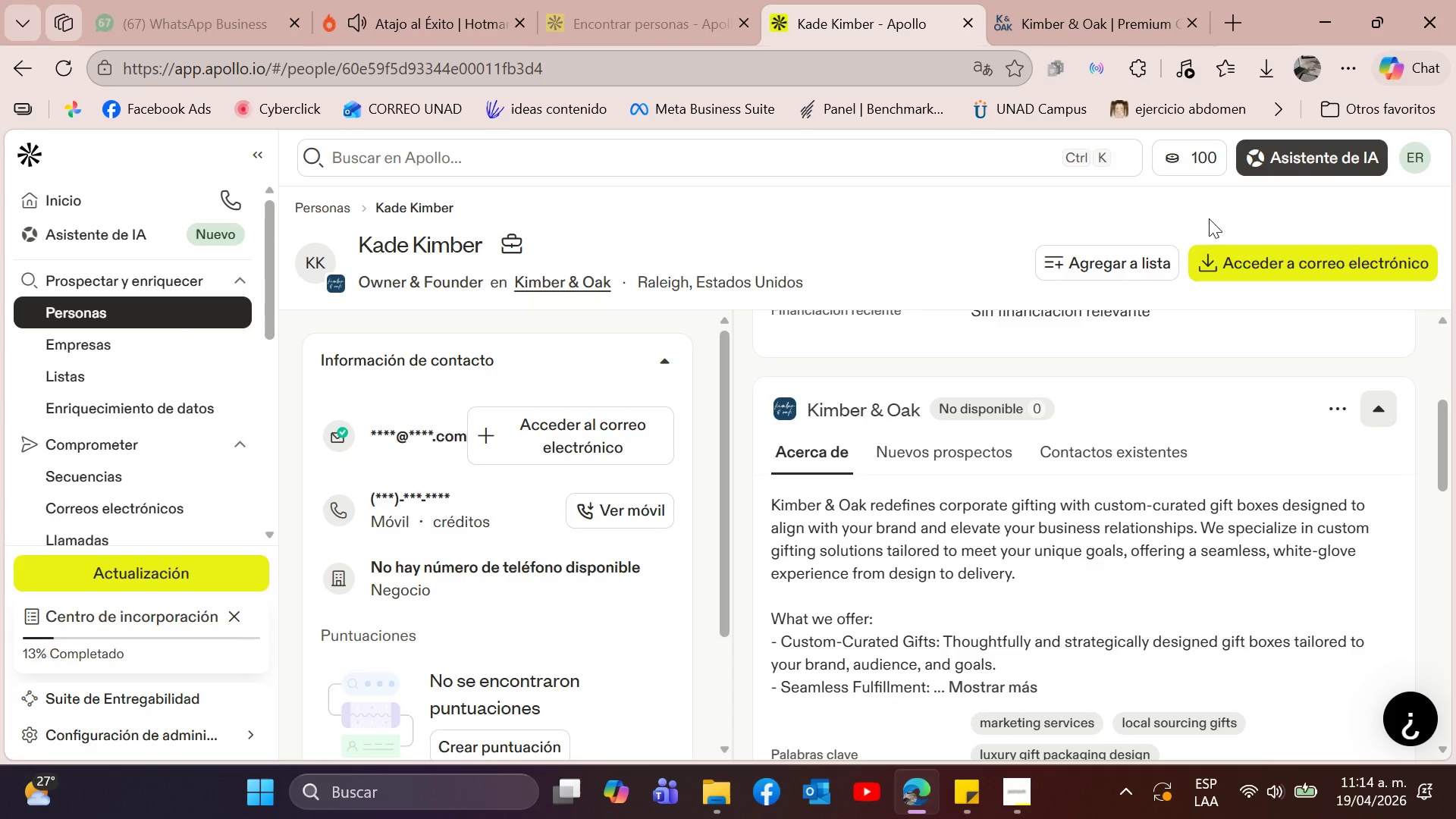 
scroll: coordinate [876, 443], scroll_direction: up, amount: 13.0
 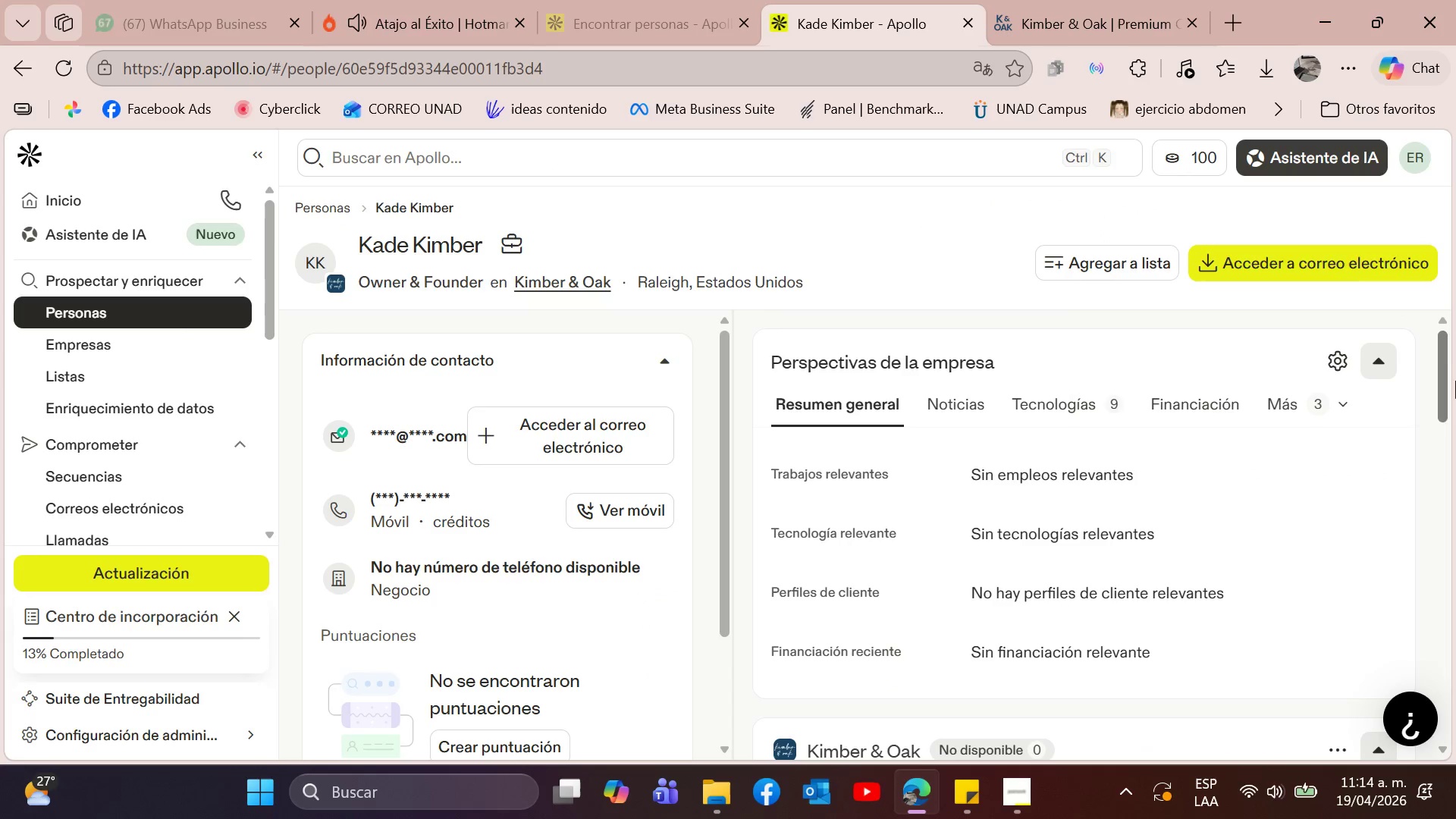 
left_click([1351, 268])
 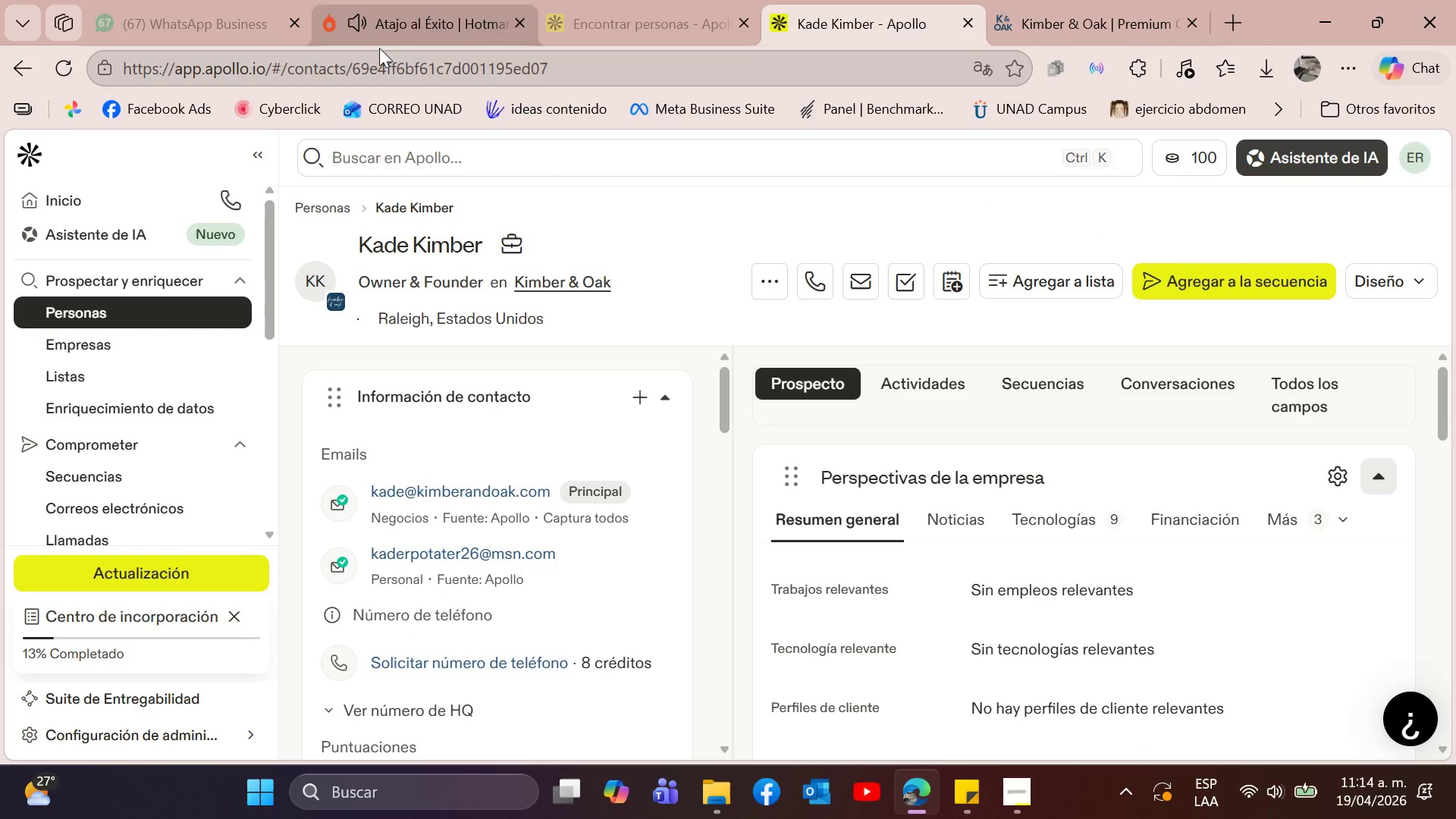 
left_click([326, 204])
 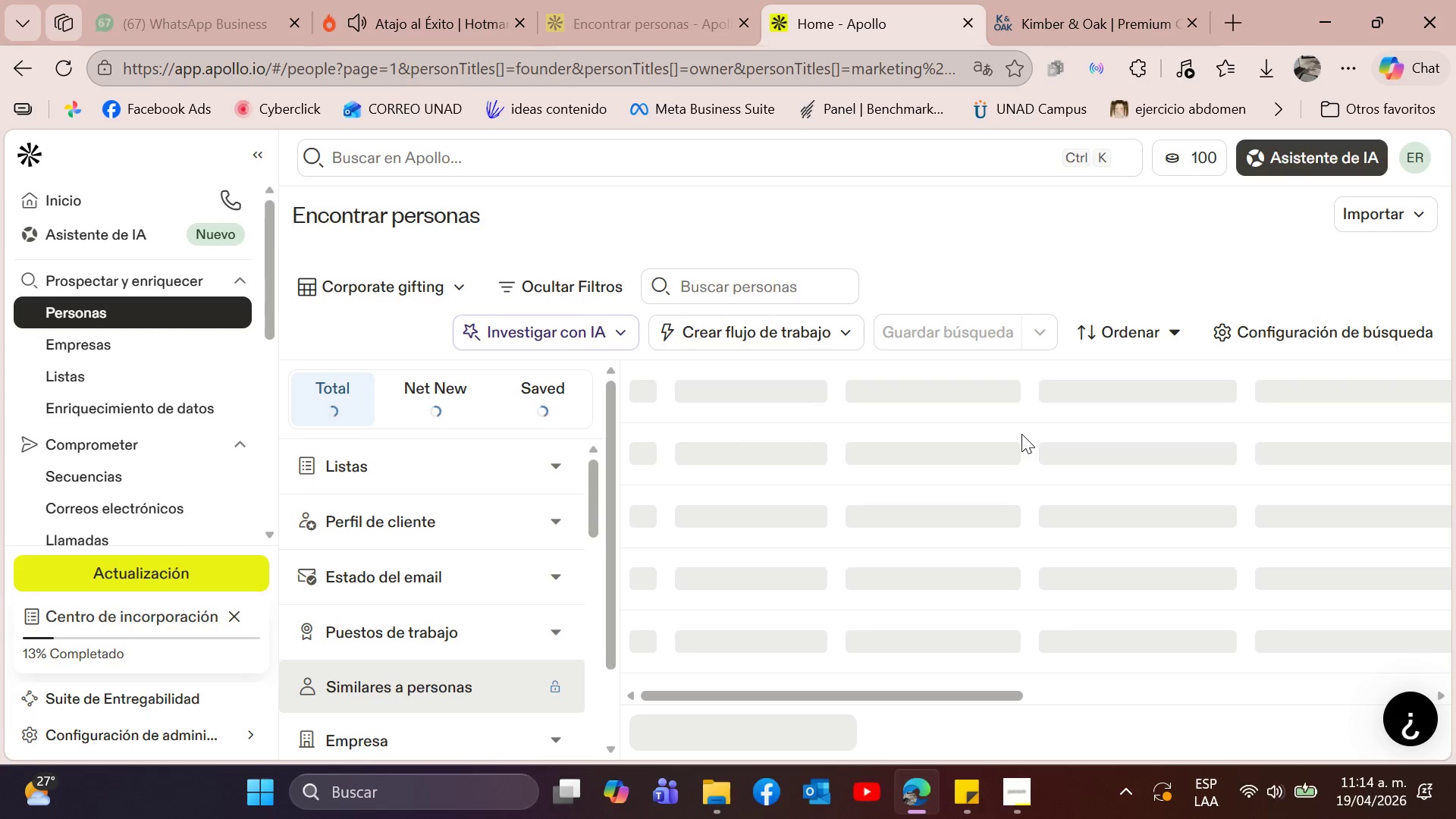 
mouse_move([1003, 604])
 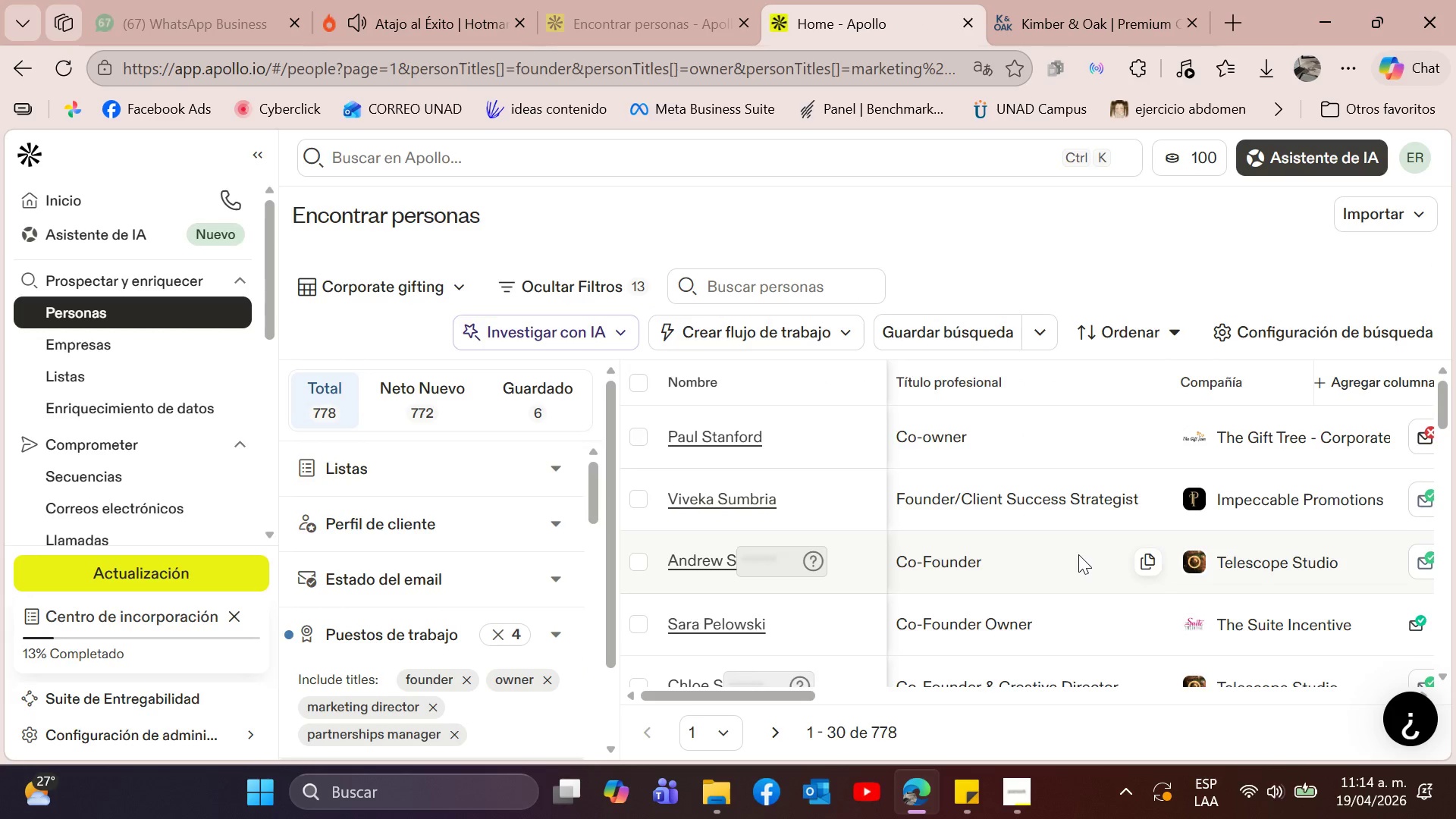 
scroll: coordinate [1012, 582], scroll_direction: down, amount: 3.0
 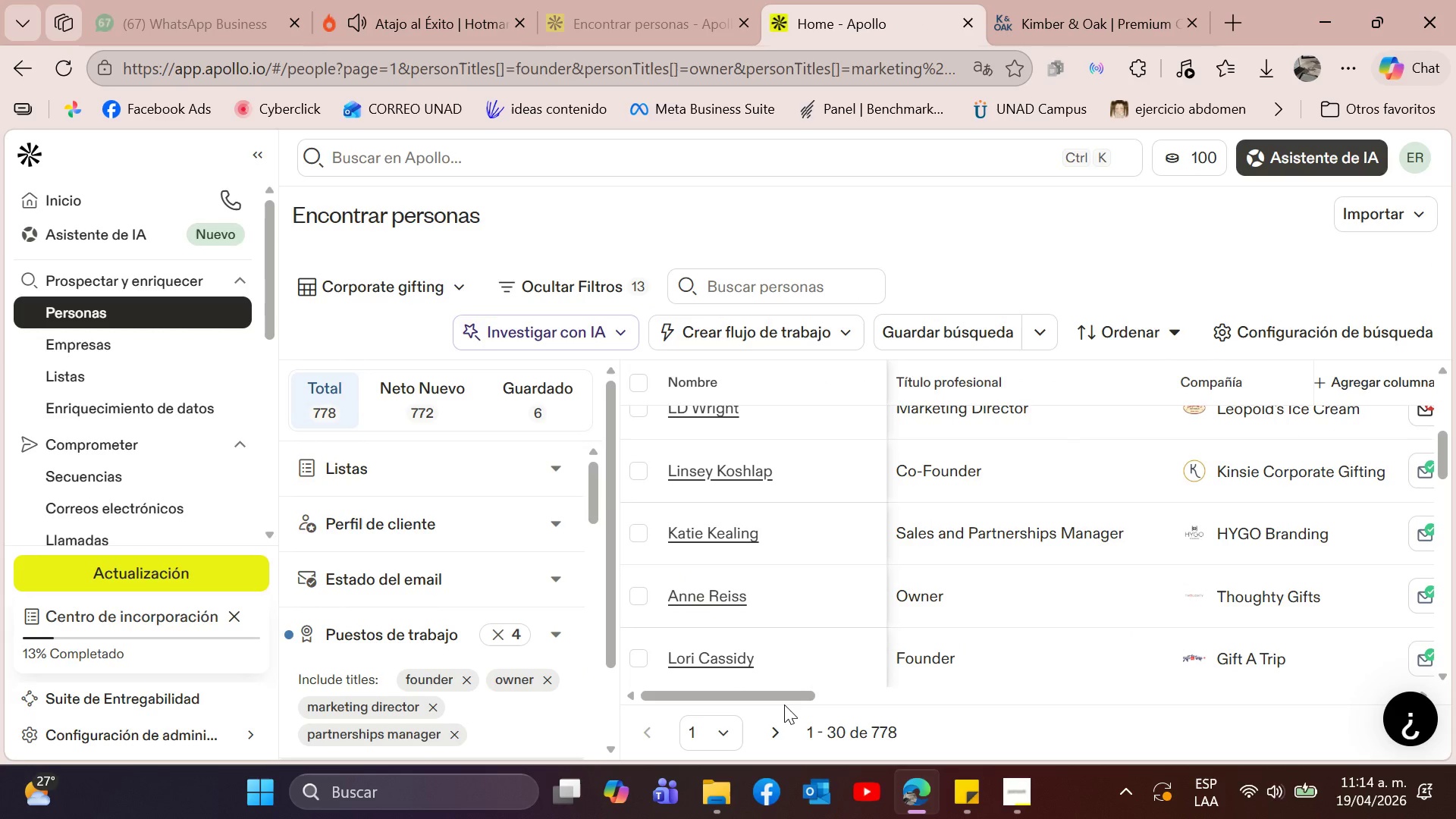 
left_click_drag(start_coordinate=[784, 704], to_coordinate=[1394, 715])
 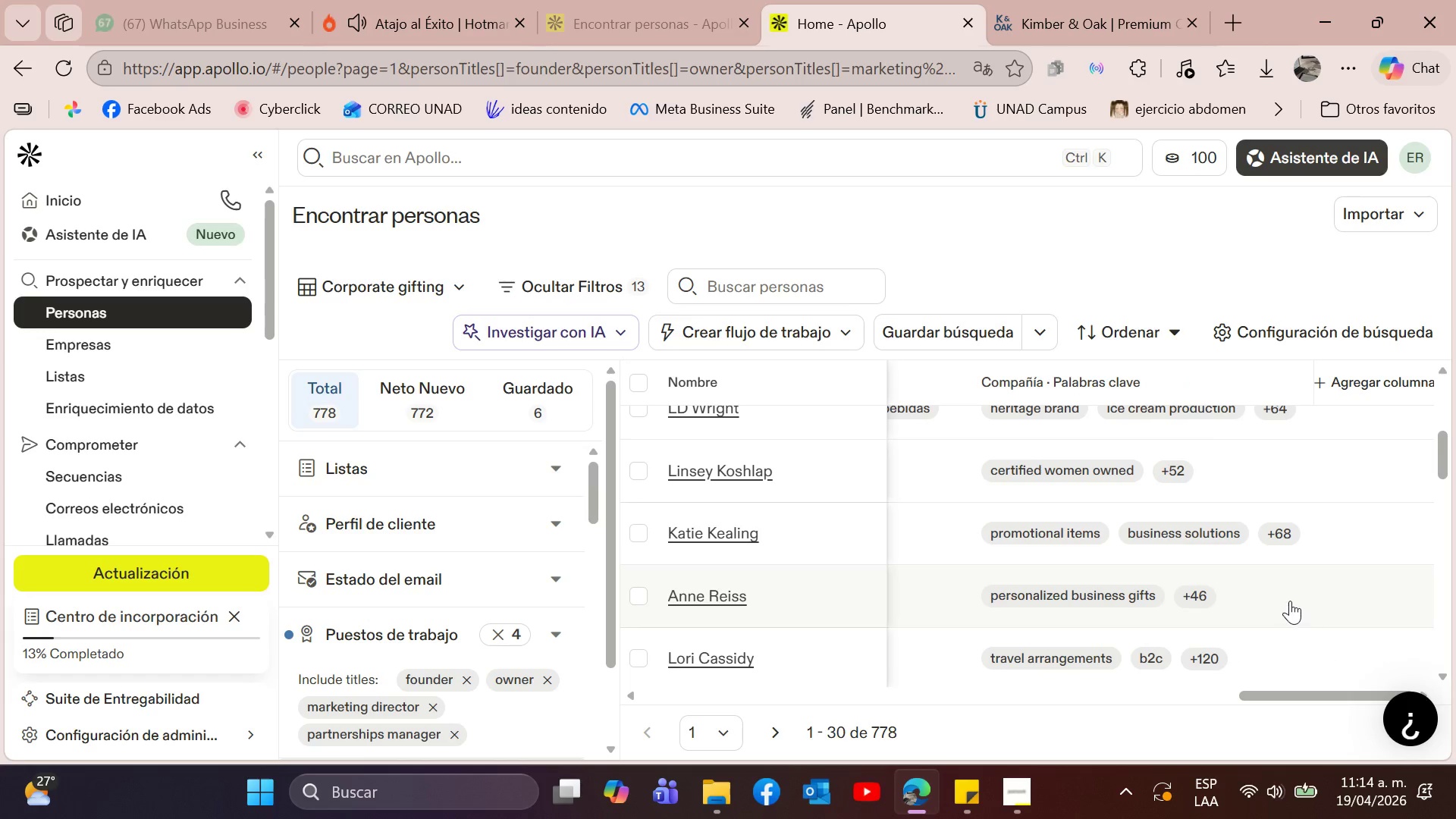 
scroll: coordinate [1291, 599], scroll_direction: down, amount: 1.0
 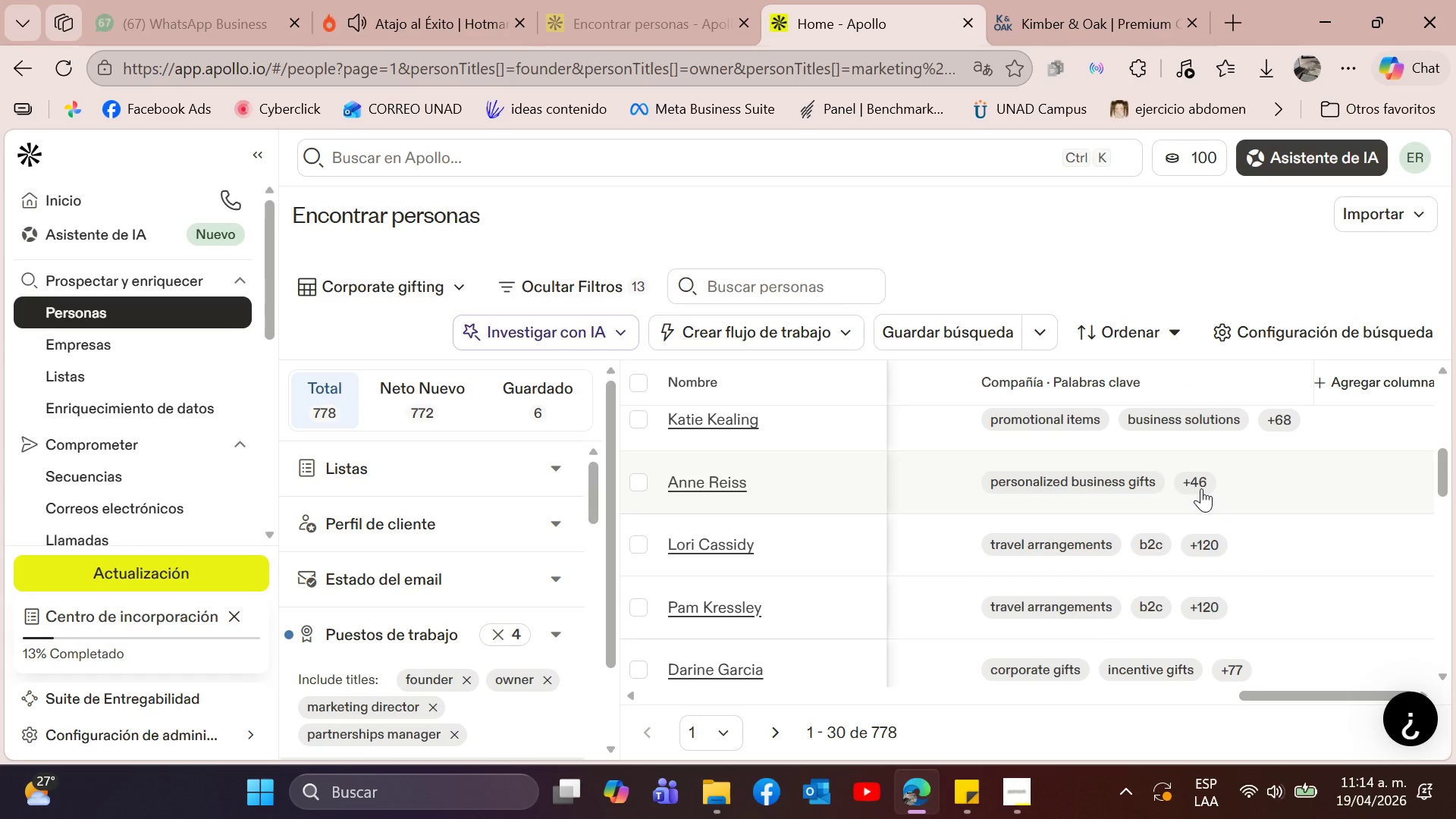 
left_click([1201, 488])
 